 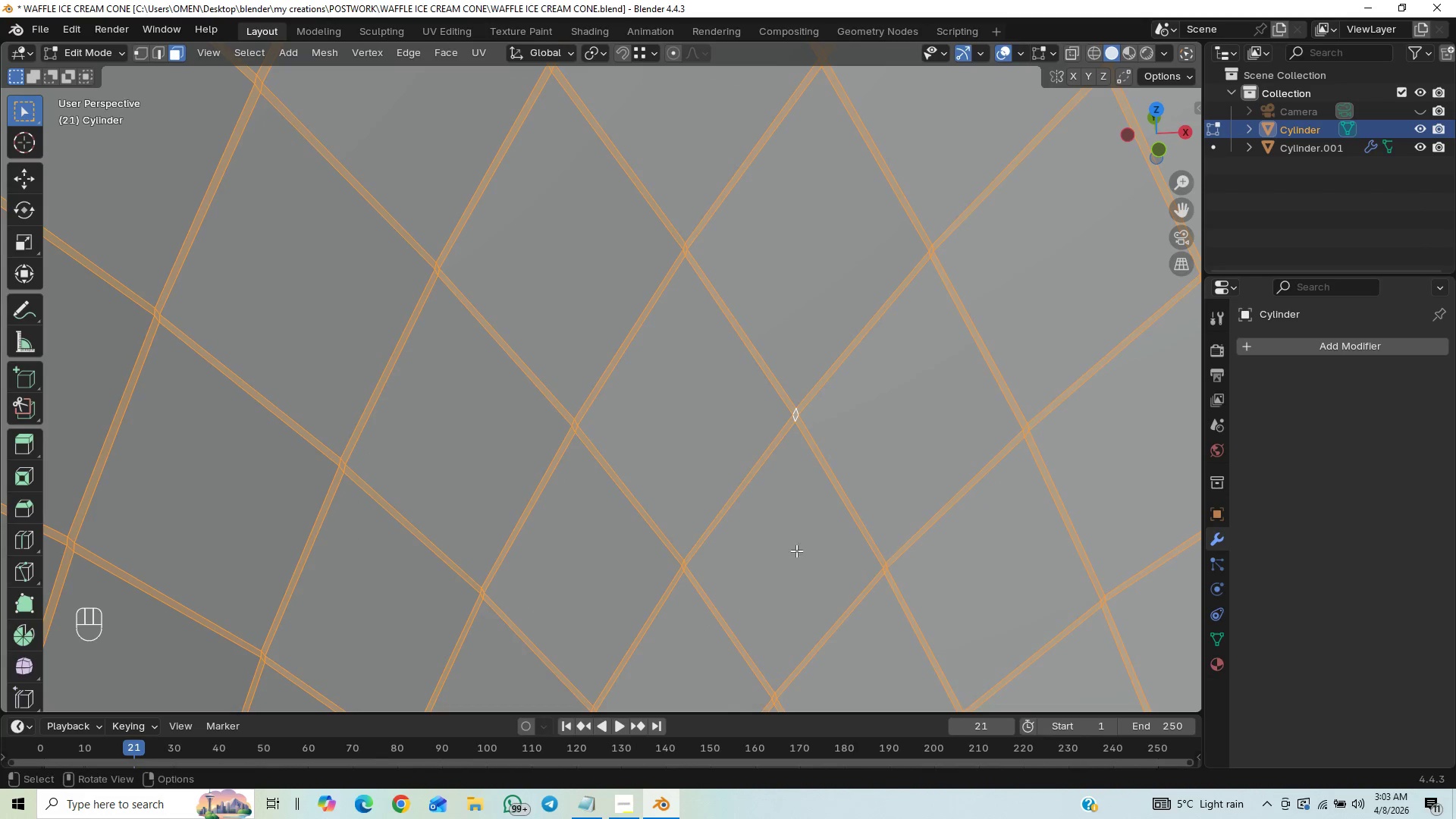 
hold_key(key=ControlLeft, duration=0.44)
 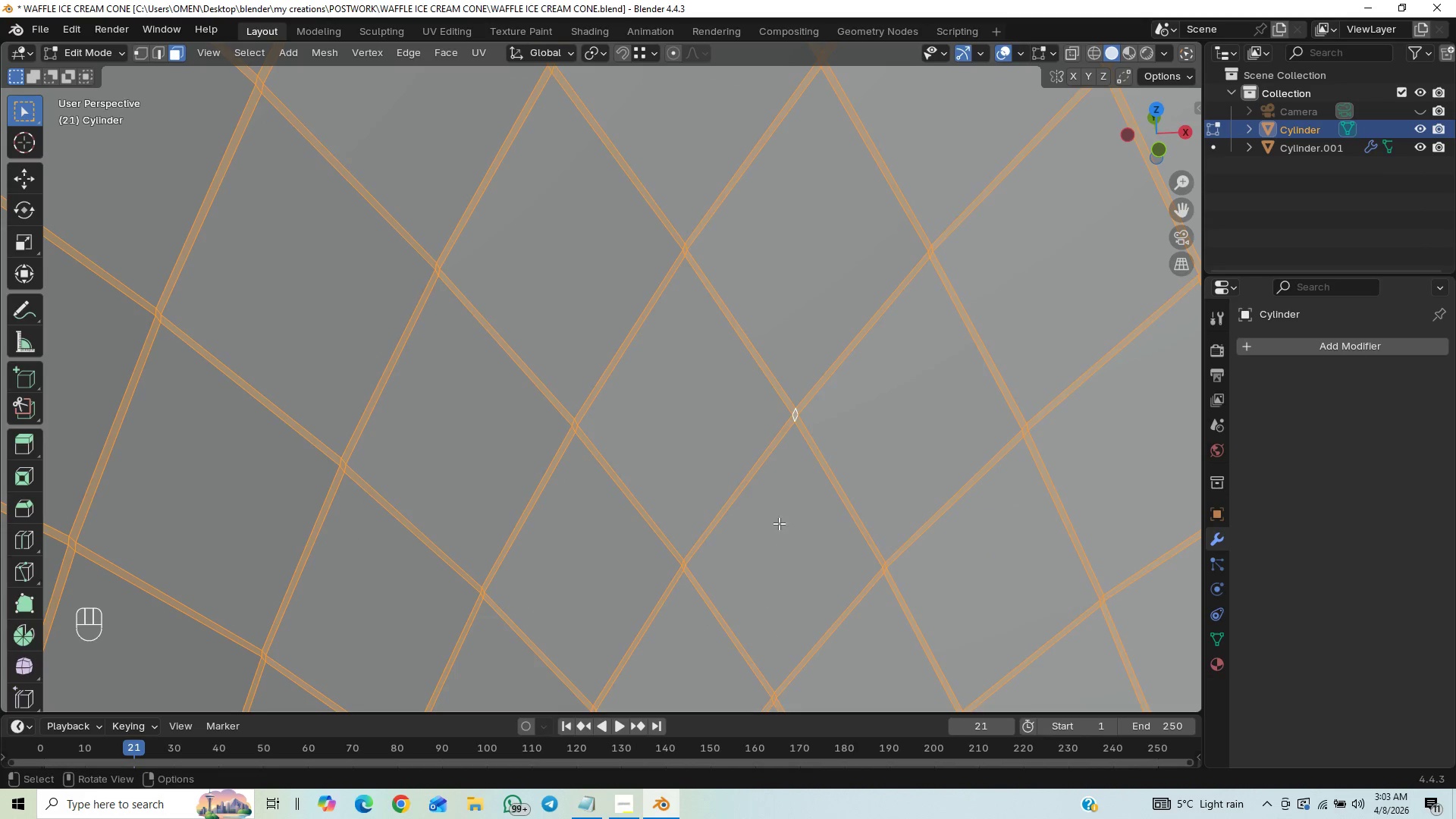 
scroll: coordinate [831, 363], scroll_direction: down, amount: 40.0
 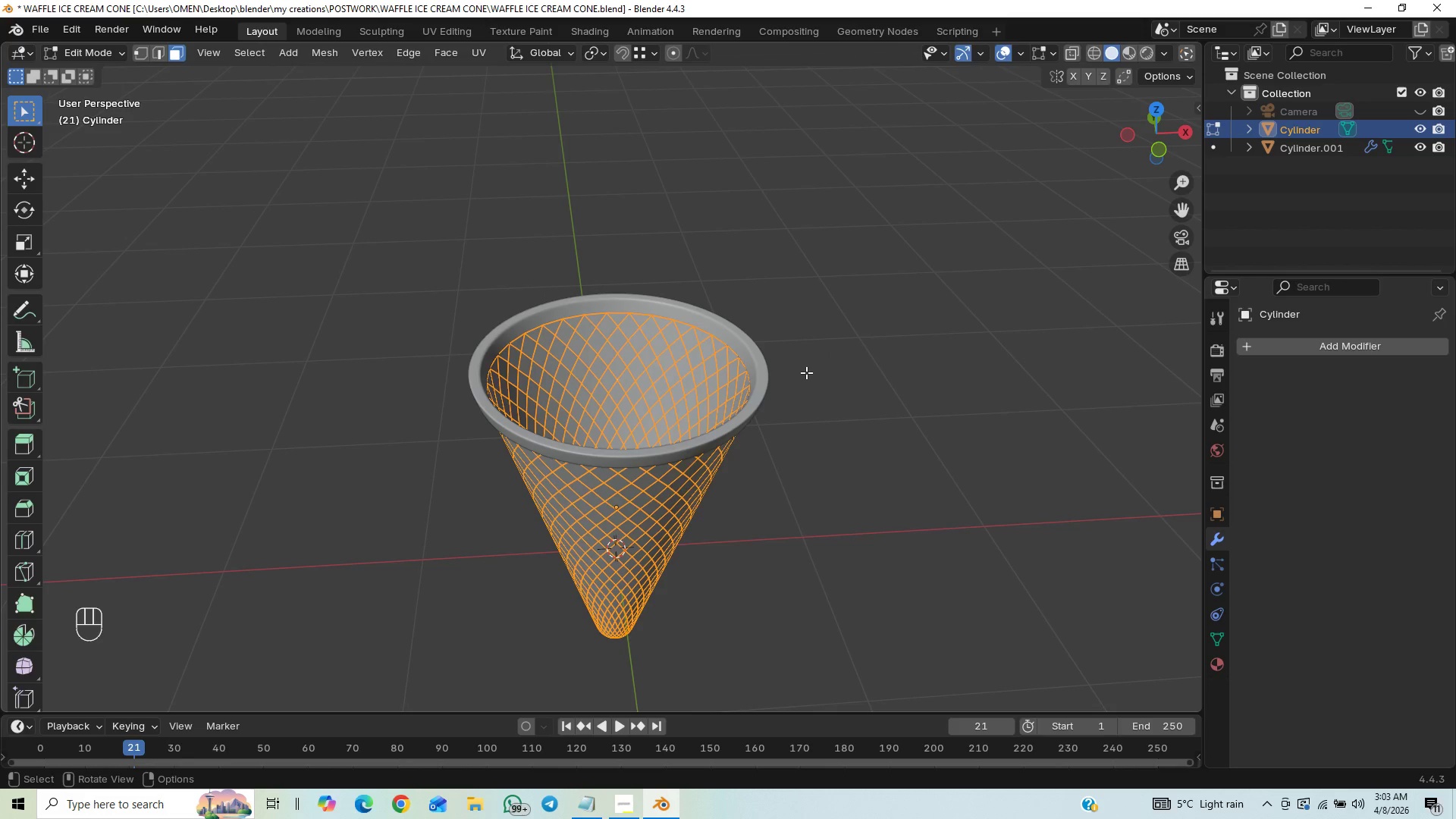 
key(Control+S)
 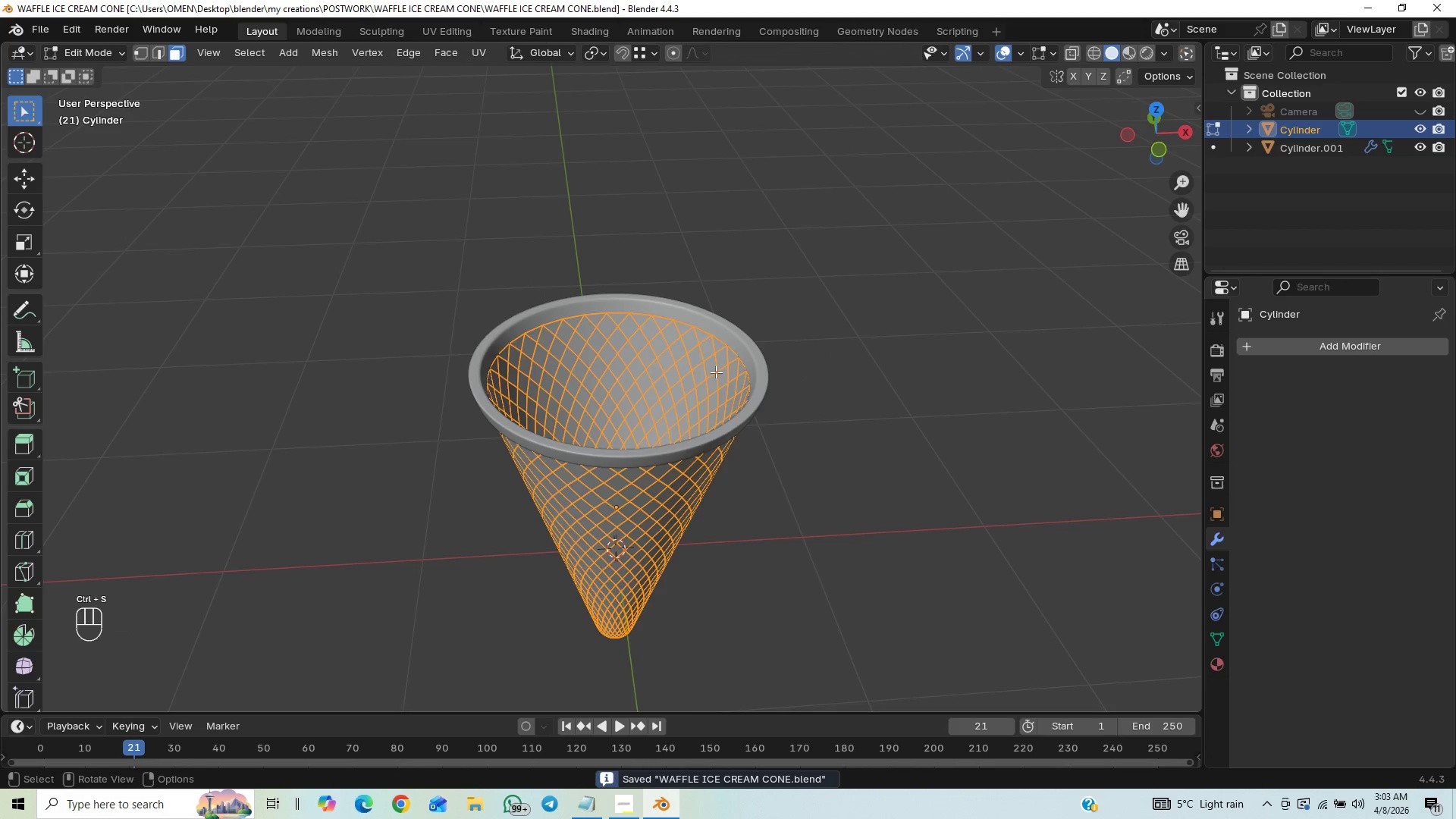 
hold_key(key=ControlLeft, duration=0.62)
 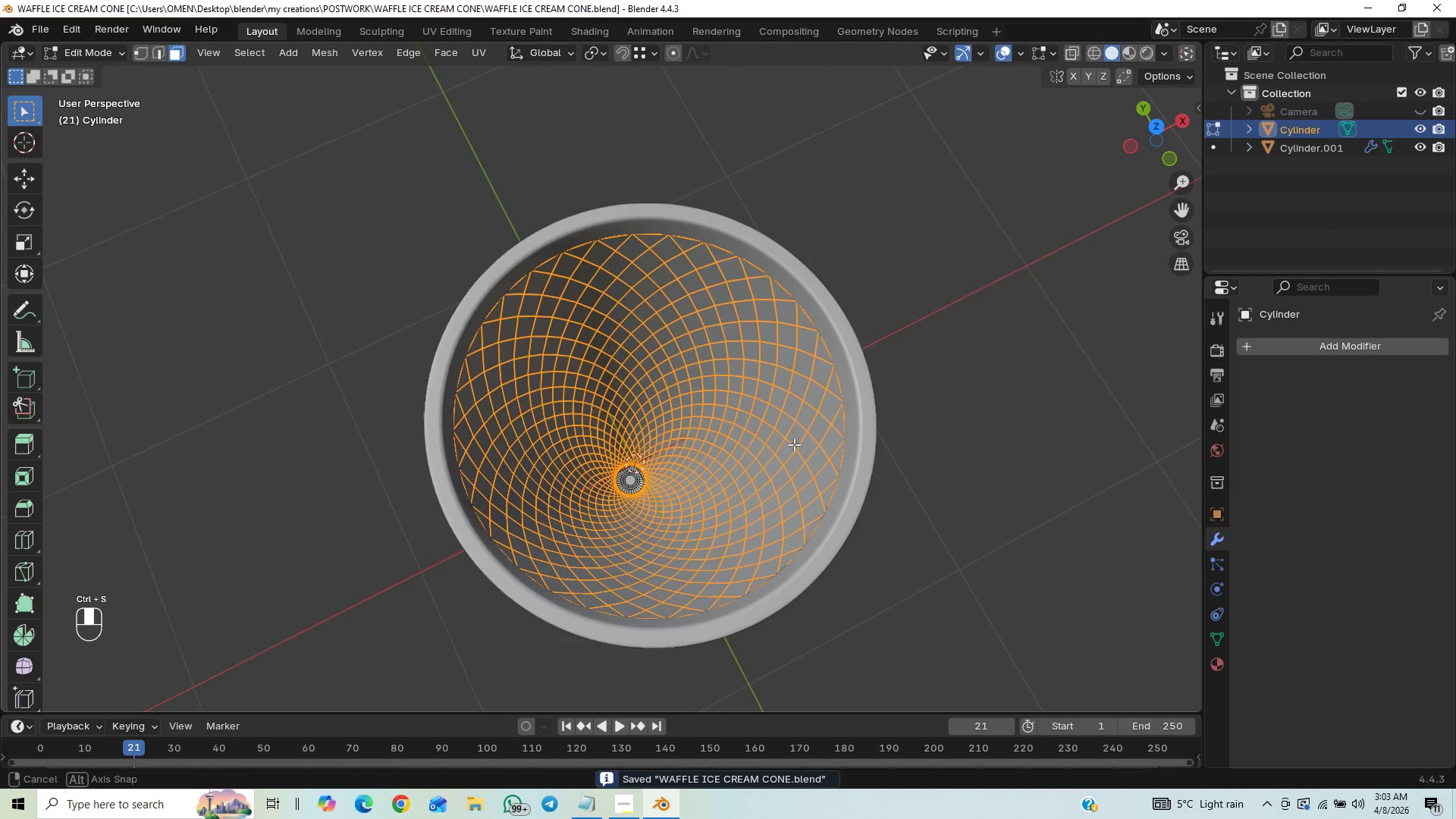 
hold_key(key=ControlLeft, duration=0.75)
 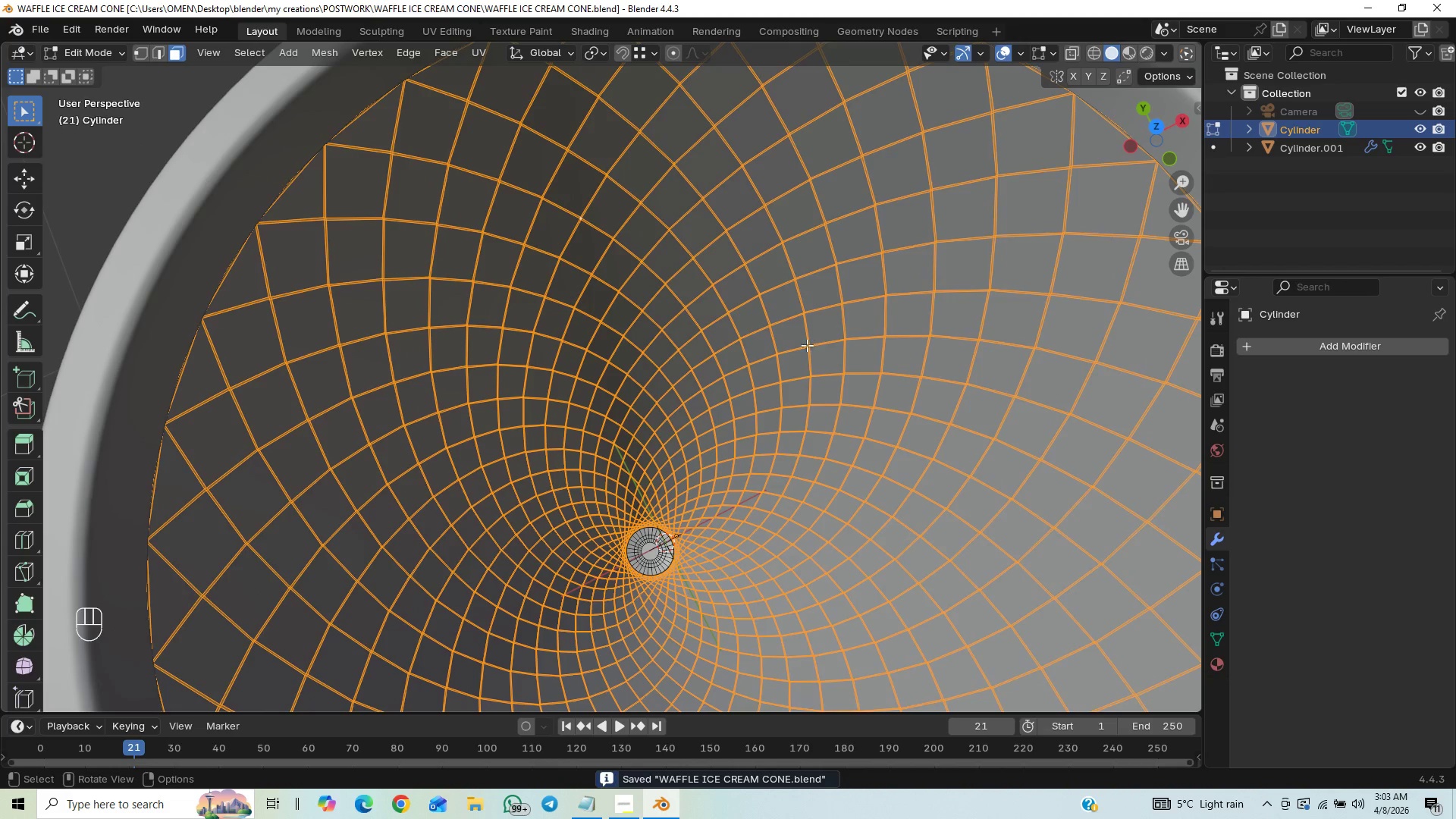 
hold_key(key=ShiftLeft, duration=0.69)
 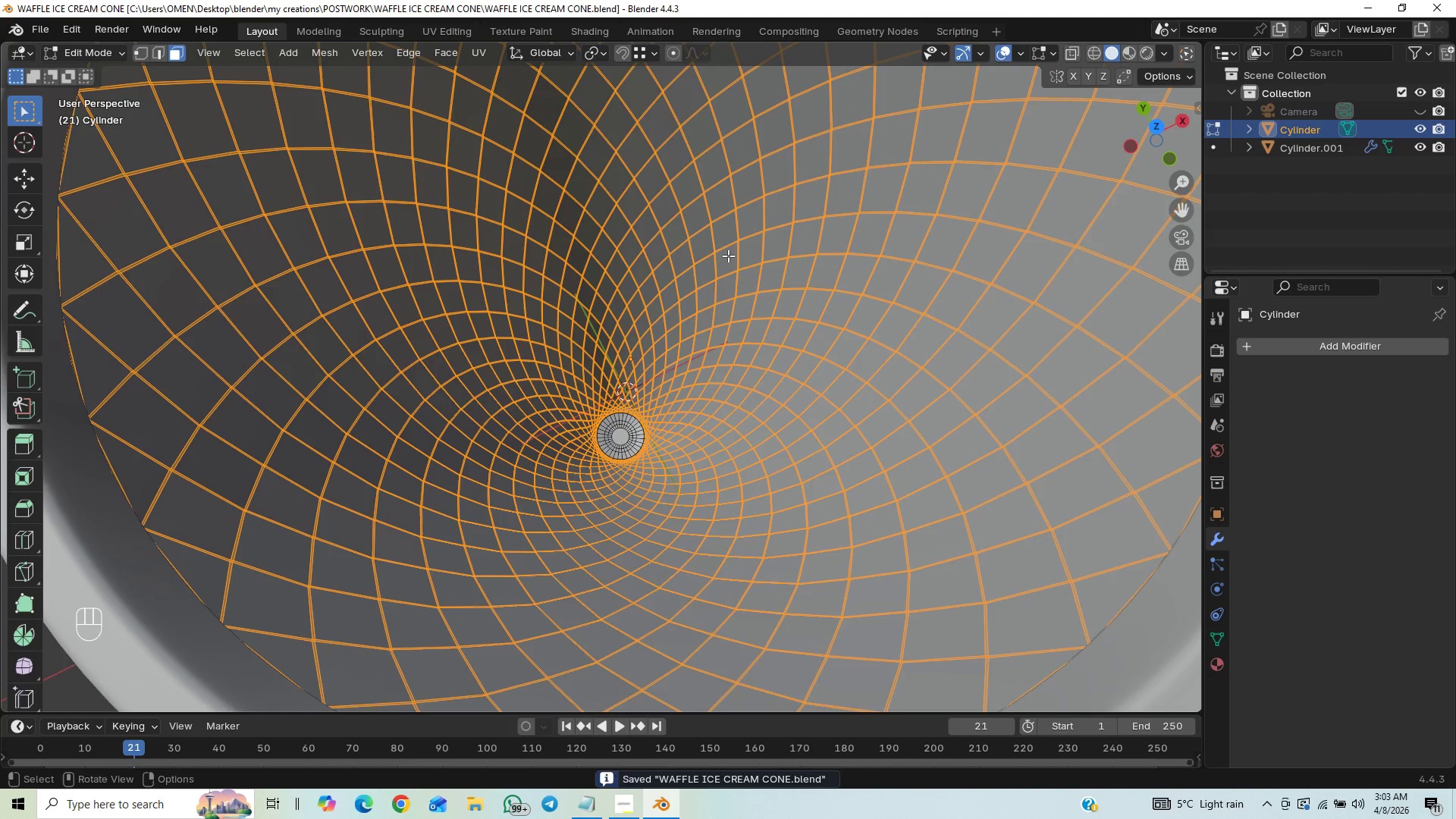 
hold_key(key=ControlLeft, duration=0.95)
 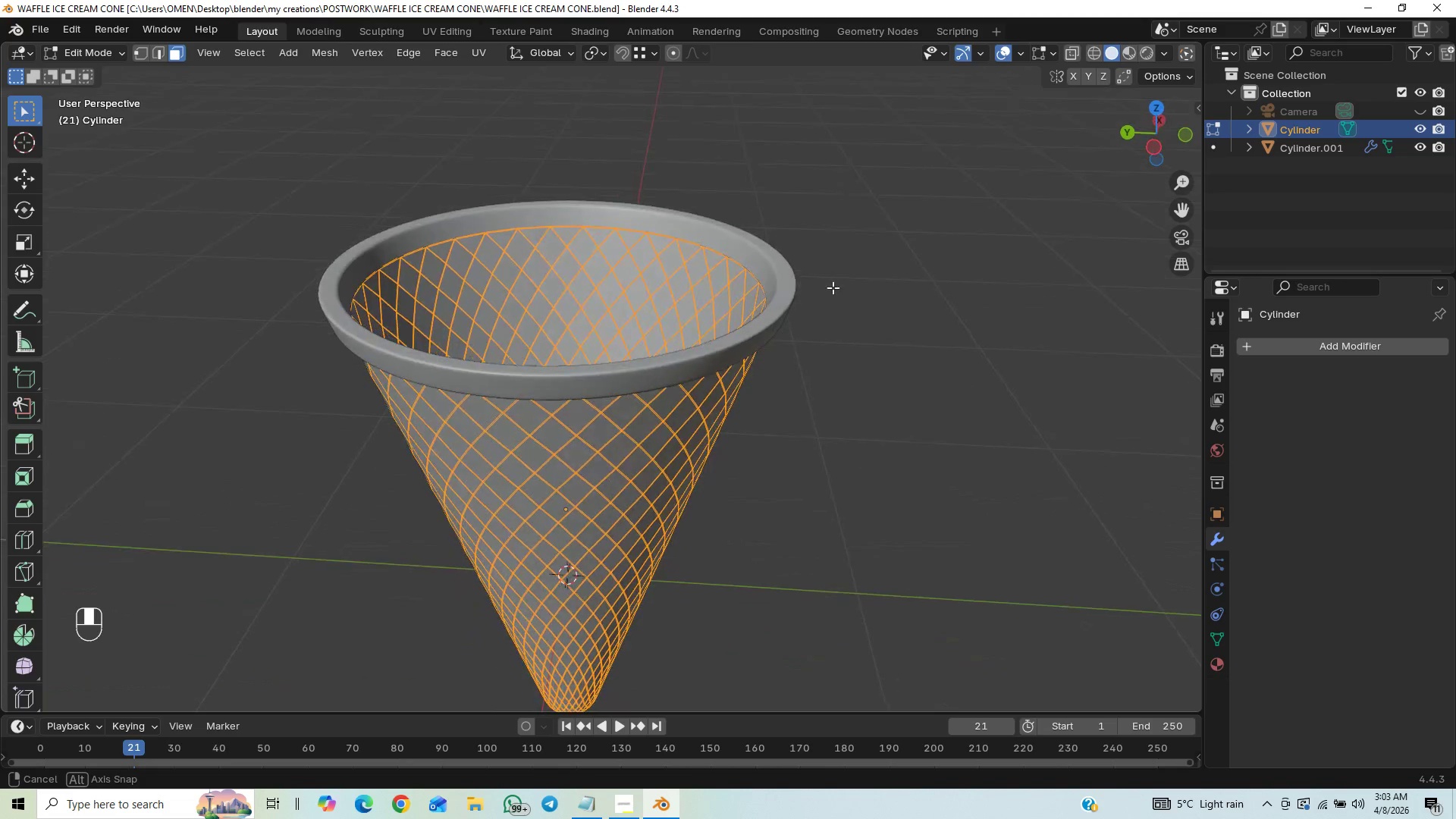 
hold_key(key=ShiftLeft, duration=0.77)
 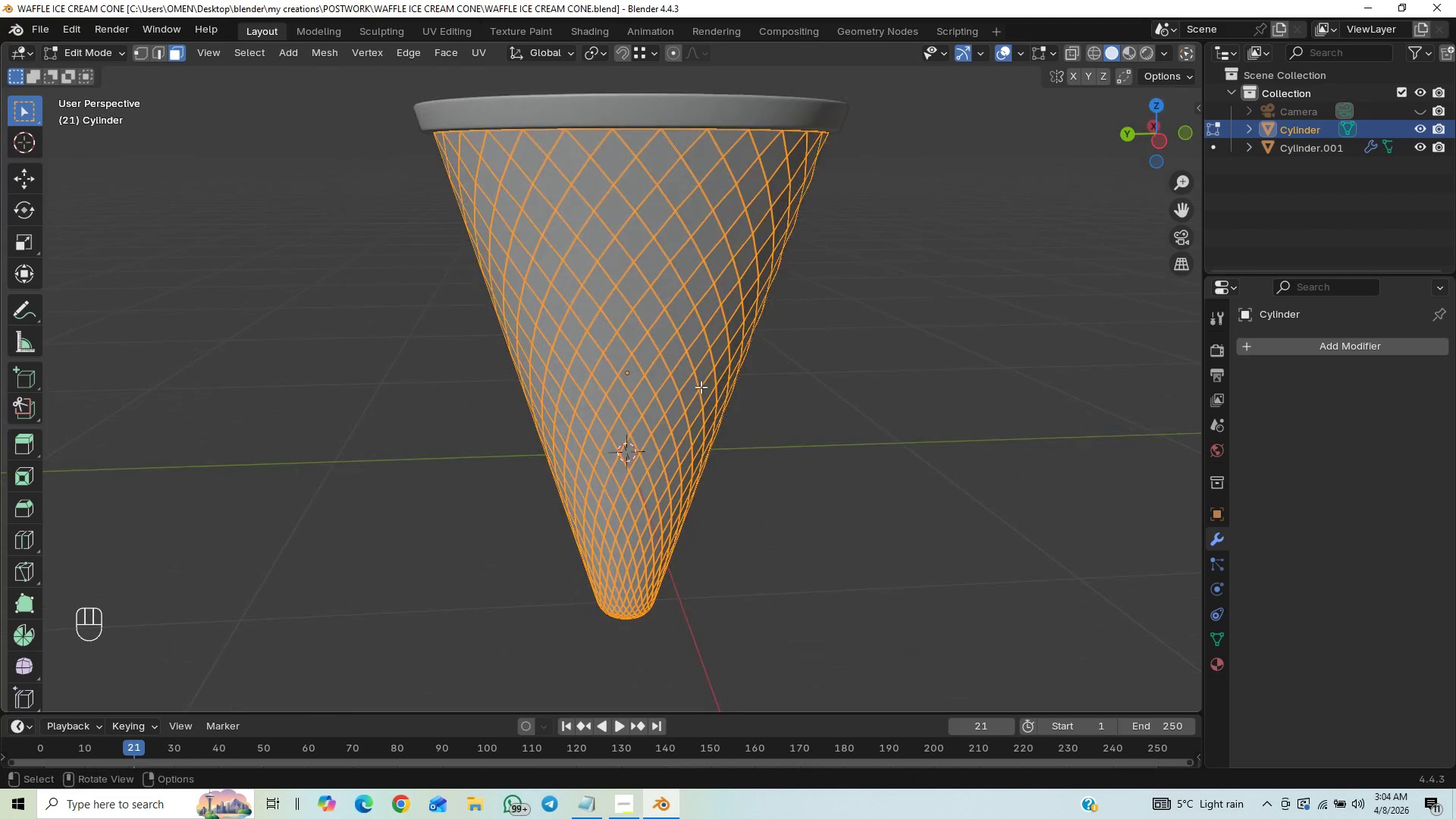 
key(Control+S)
 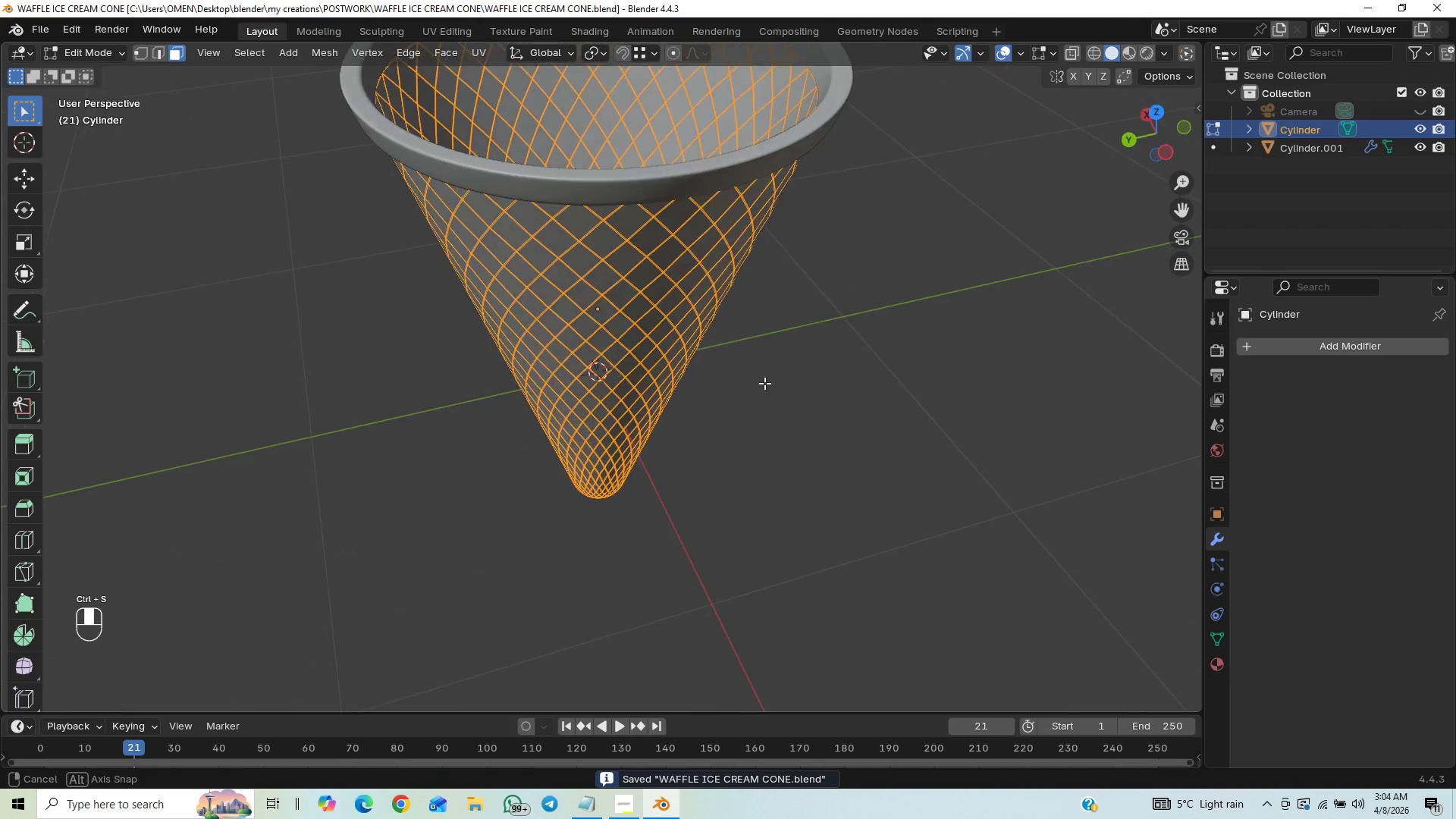 
hold_key(key=ShiftLeft, duration=0.53)
 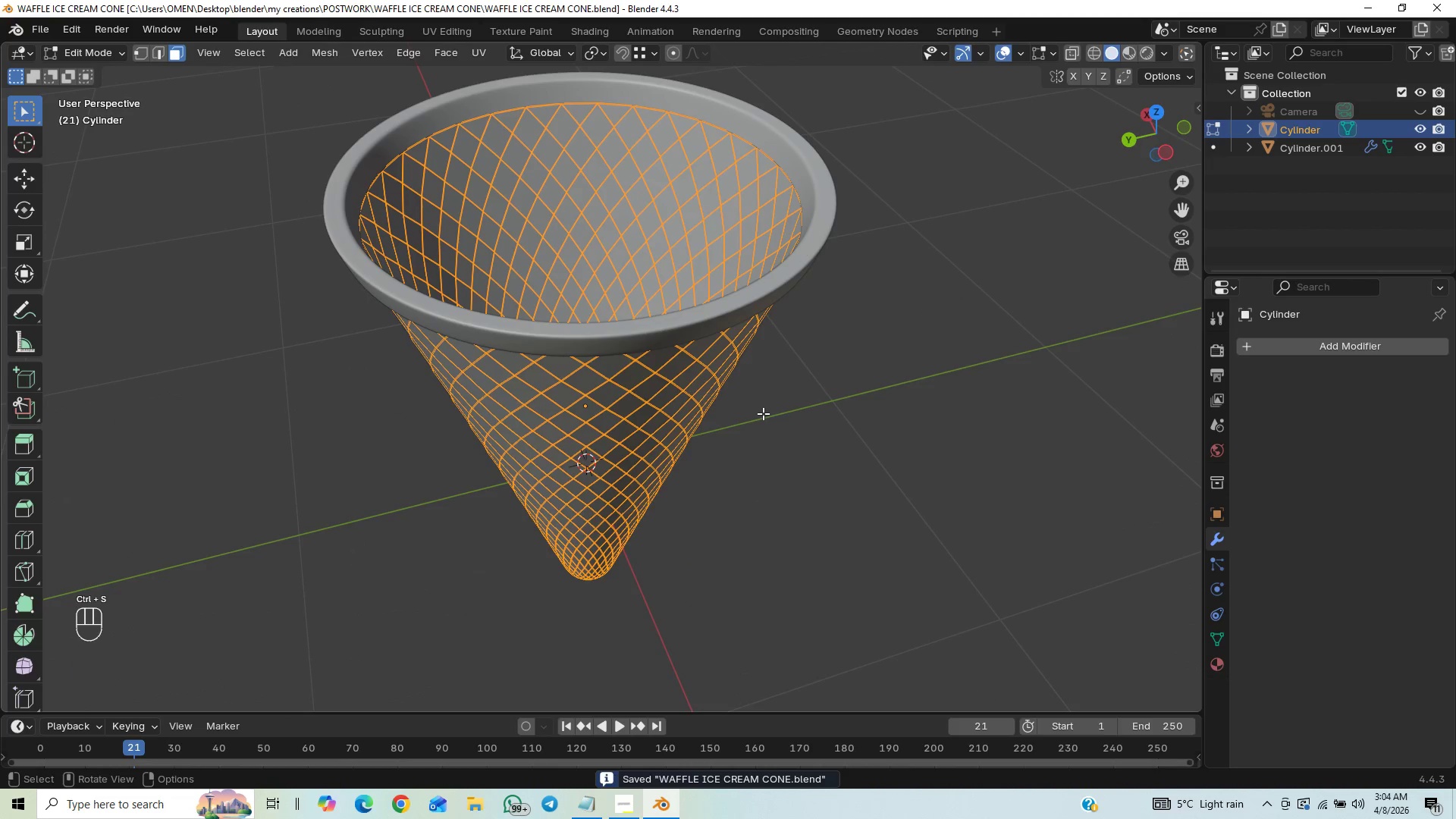 
hold_key(key=ControlLeft, duration=1.0)
 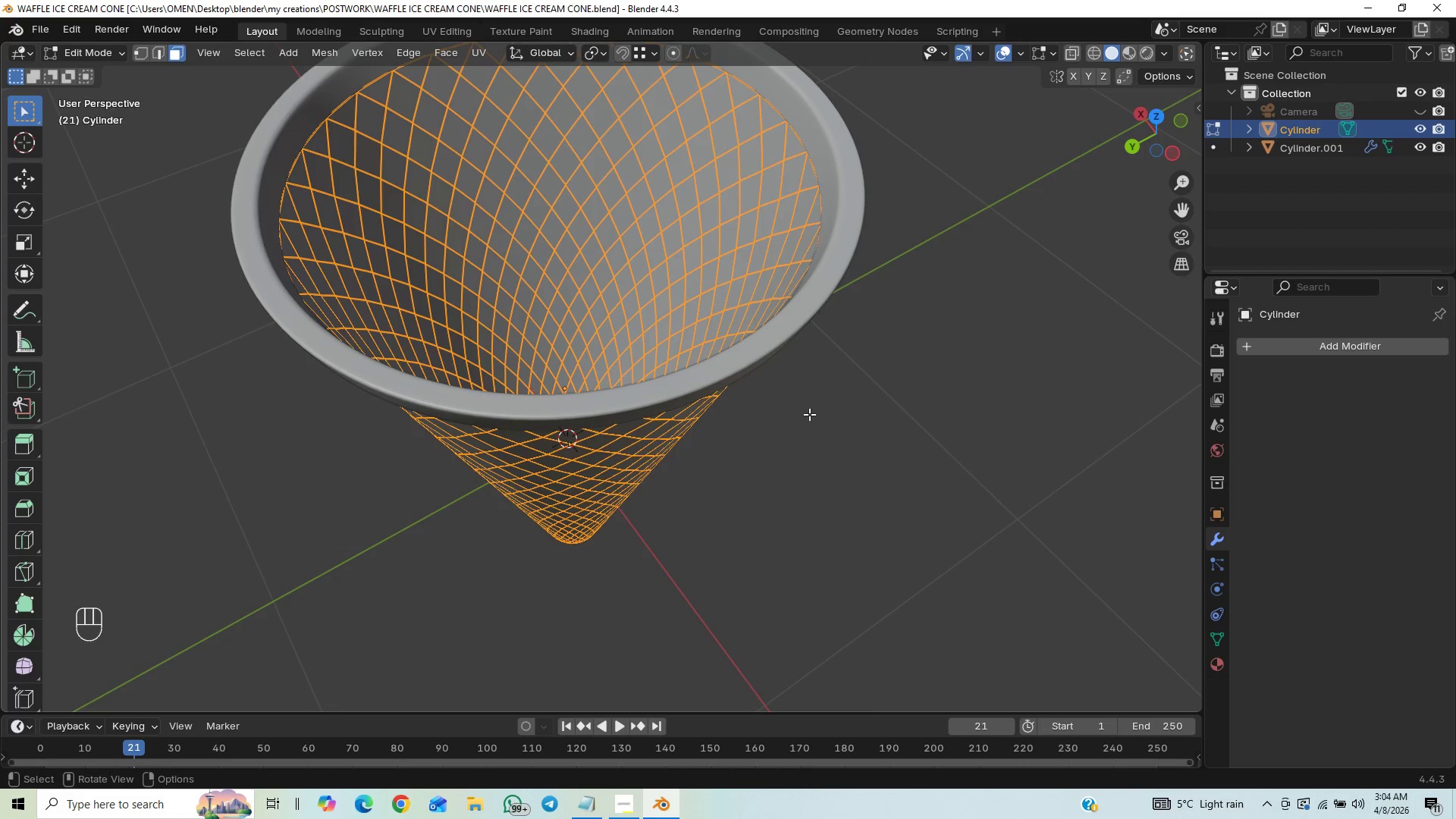 
key(End)
 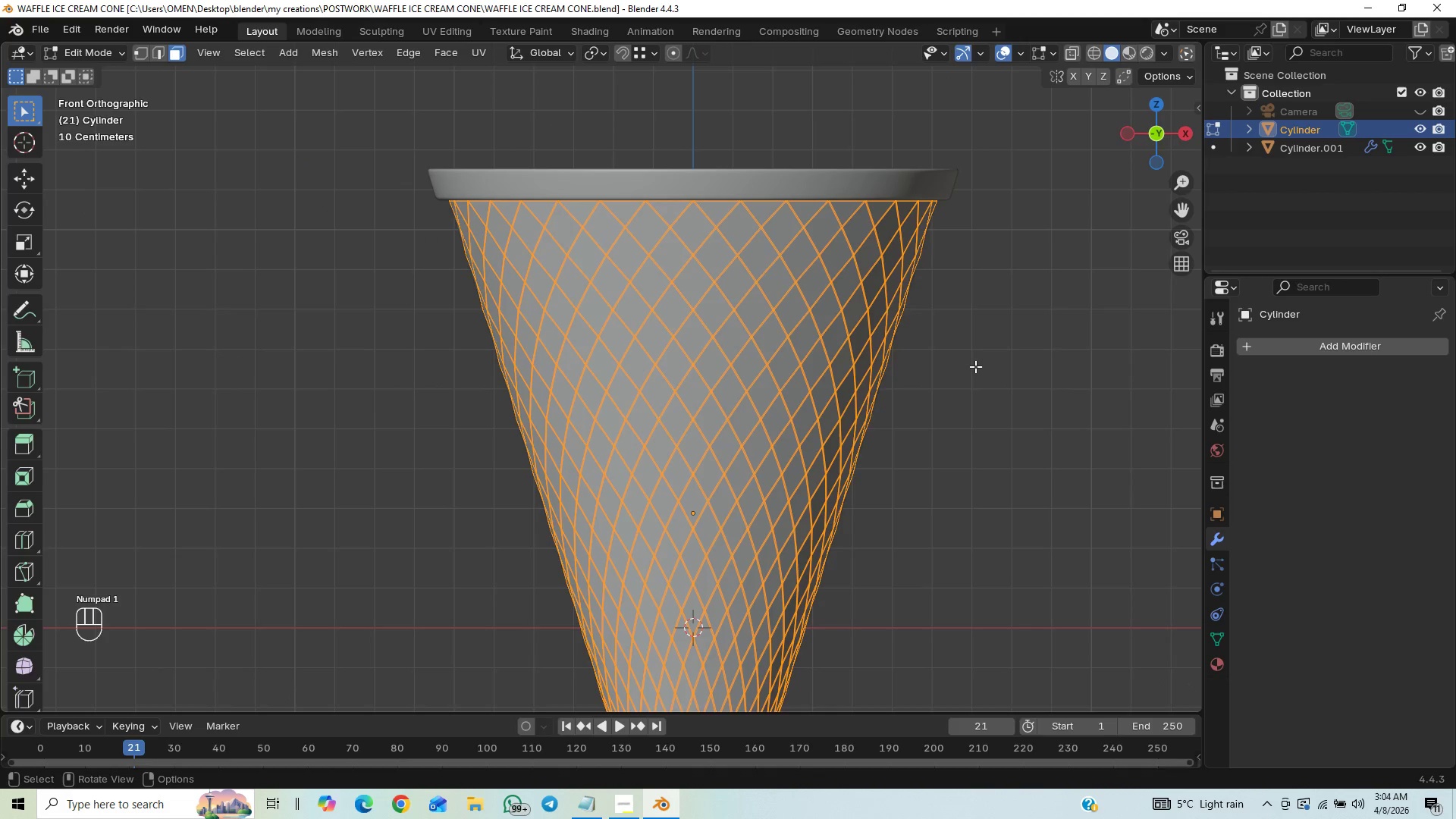 
hold_key(key=ControlLeft, duration=0.41)
 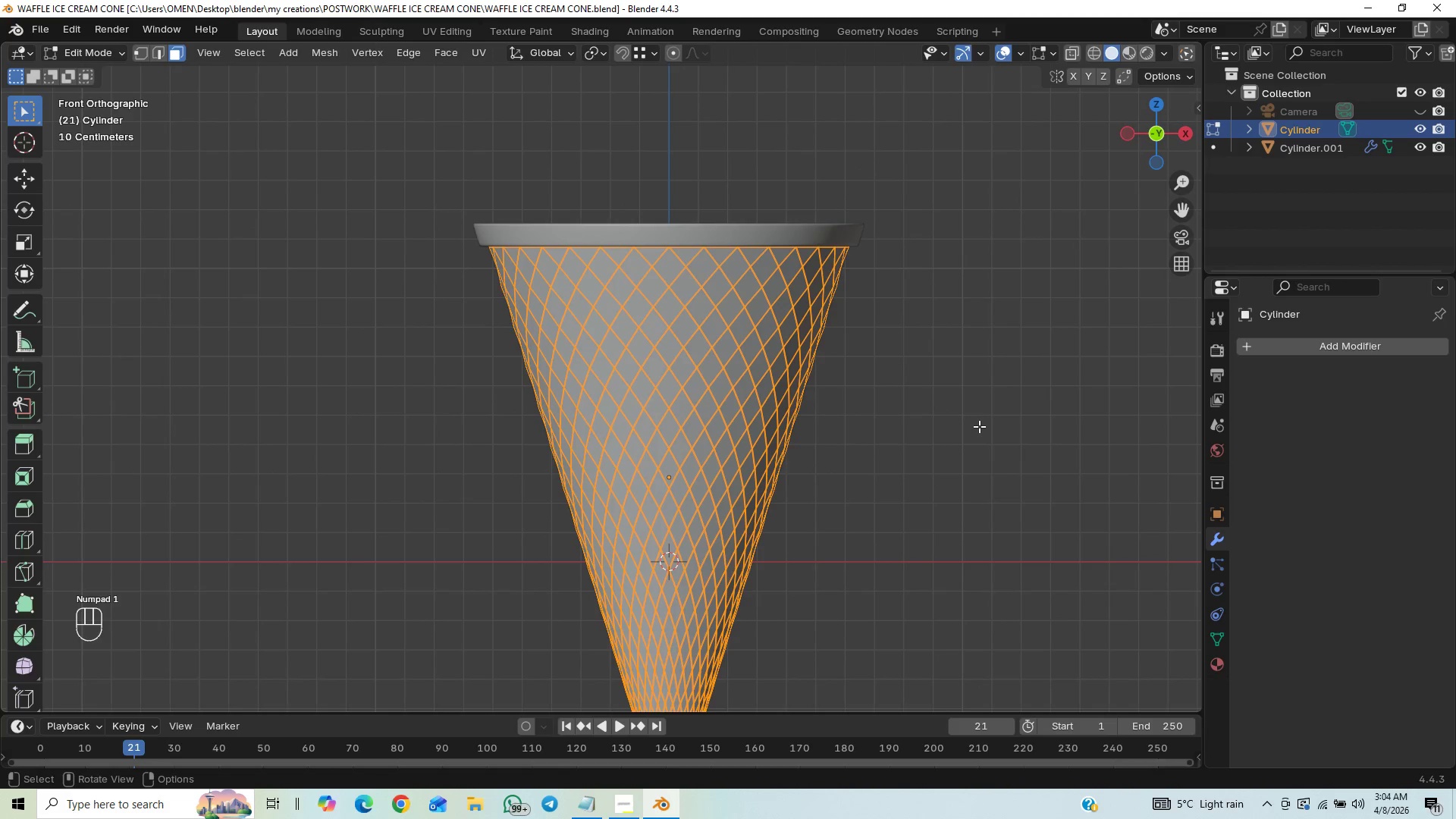 
key(Control+S)
 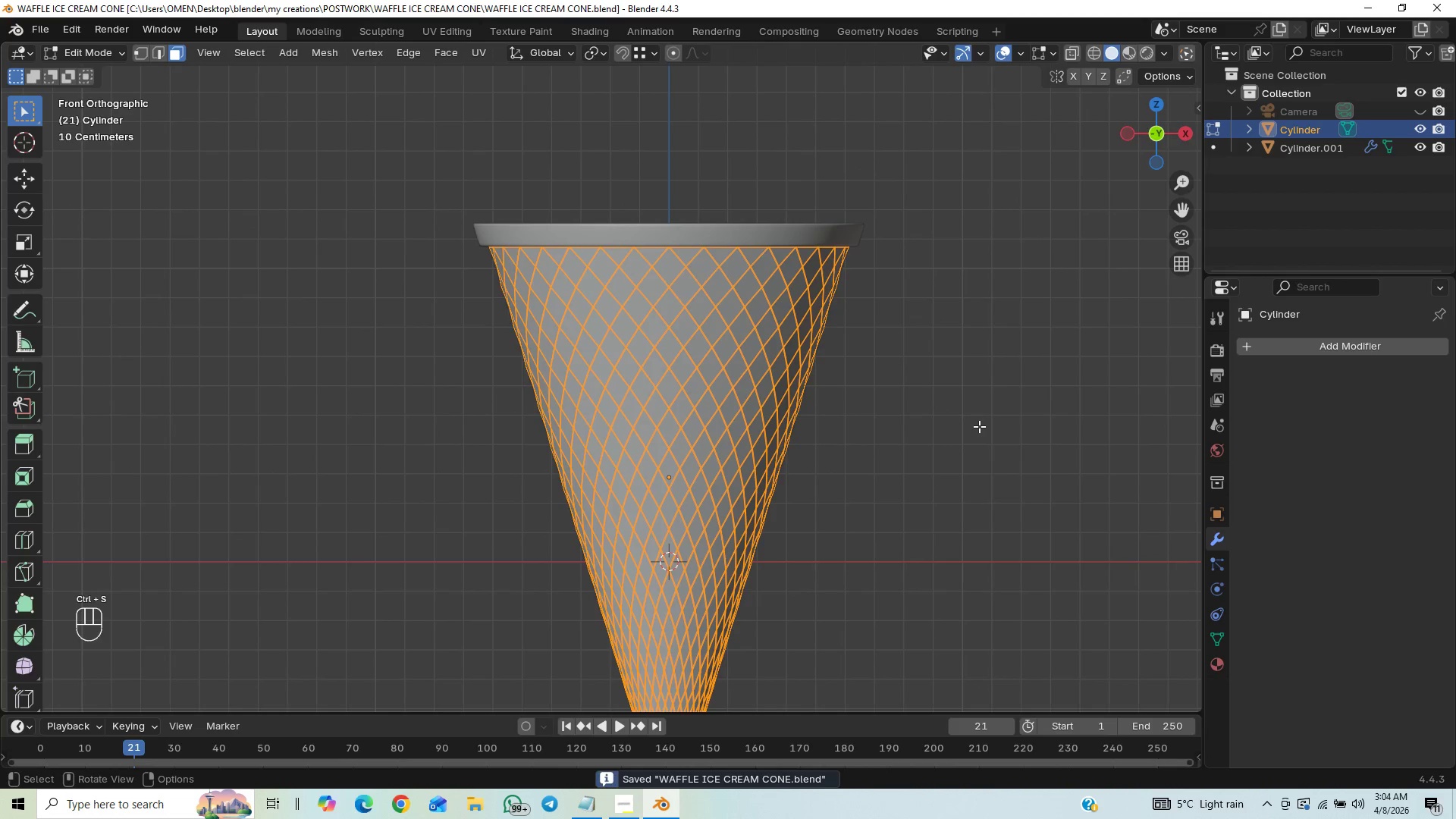 
hold_key(key=ShiftLeft, duration=0.69)
 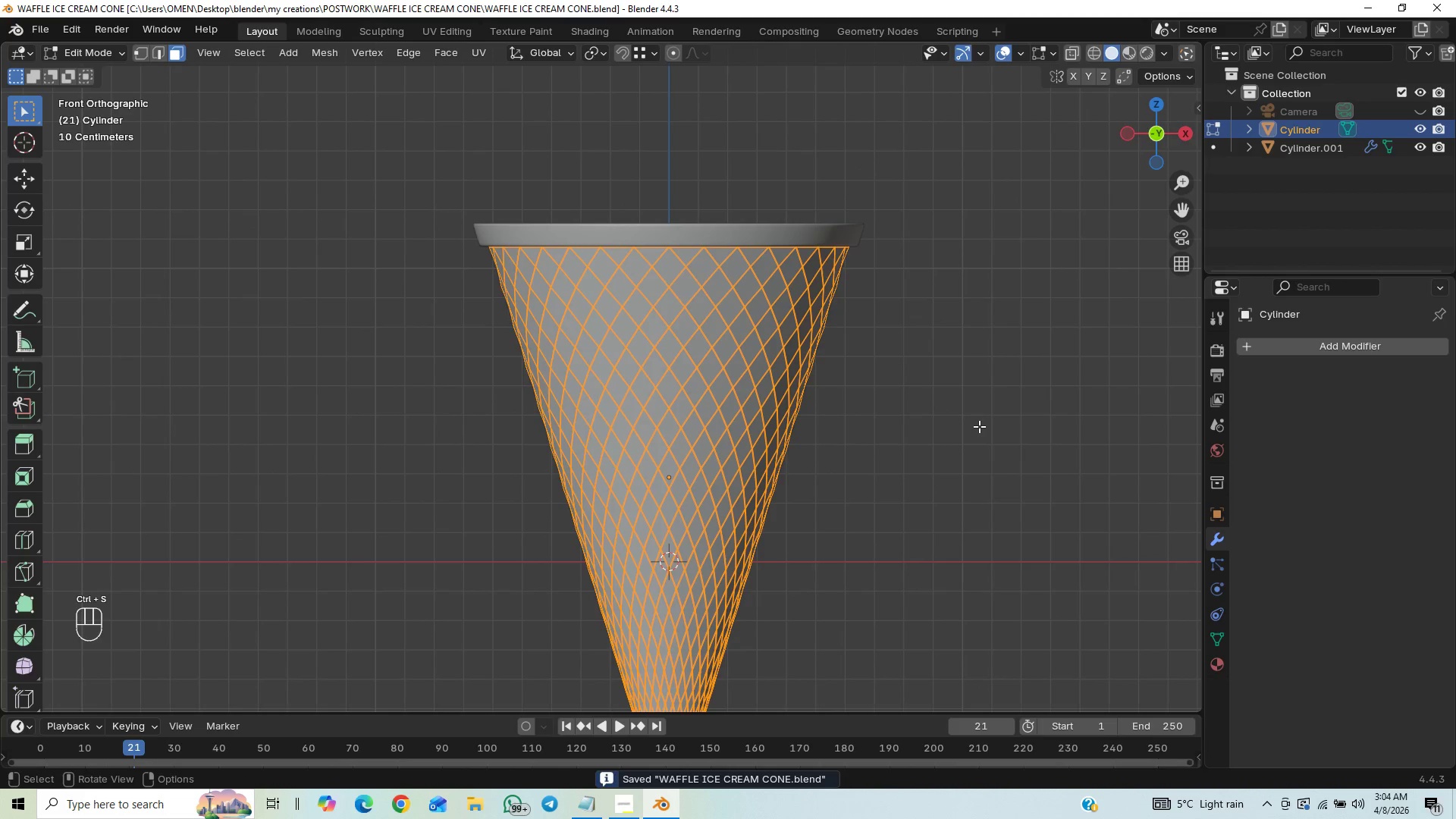 
key(Alt+E)
 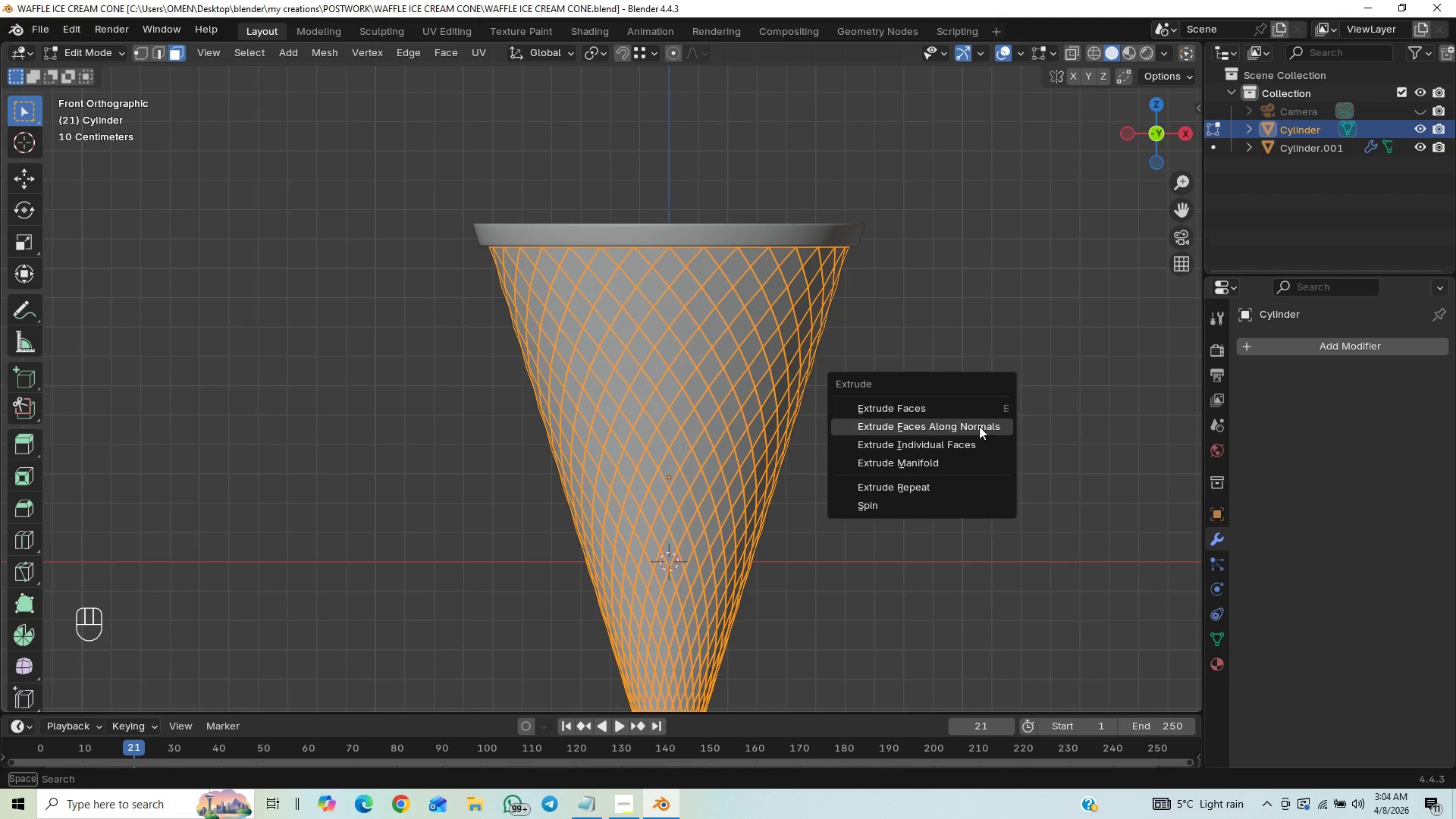 
wait(9.77)
 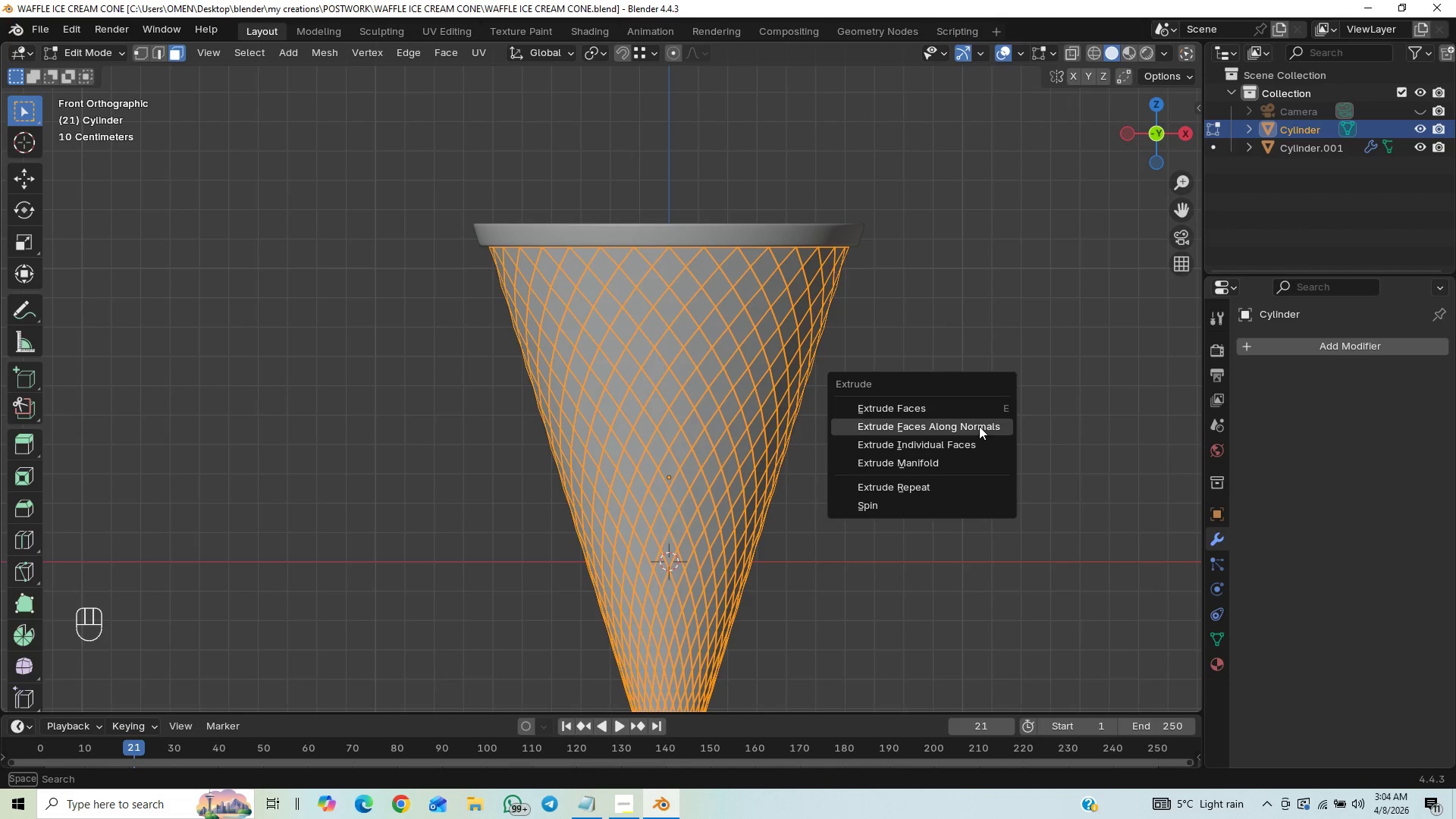 
left_click([971, 436])
 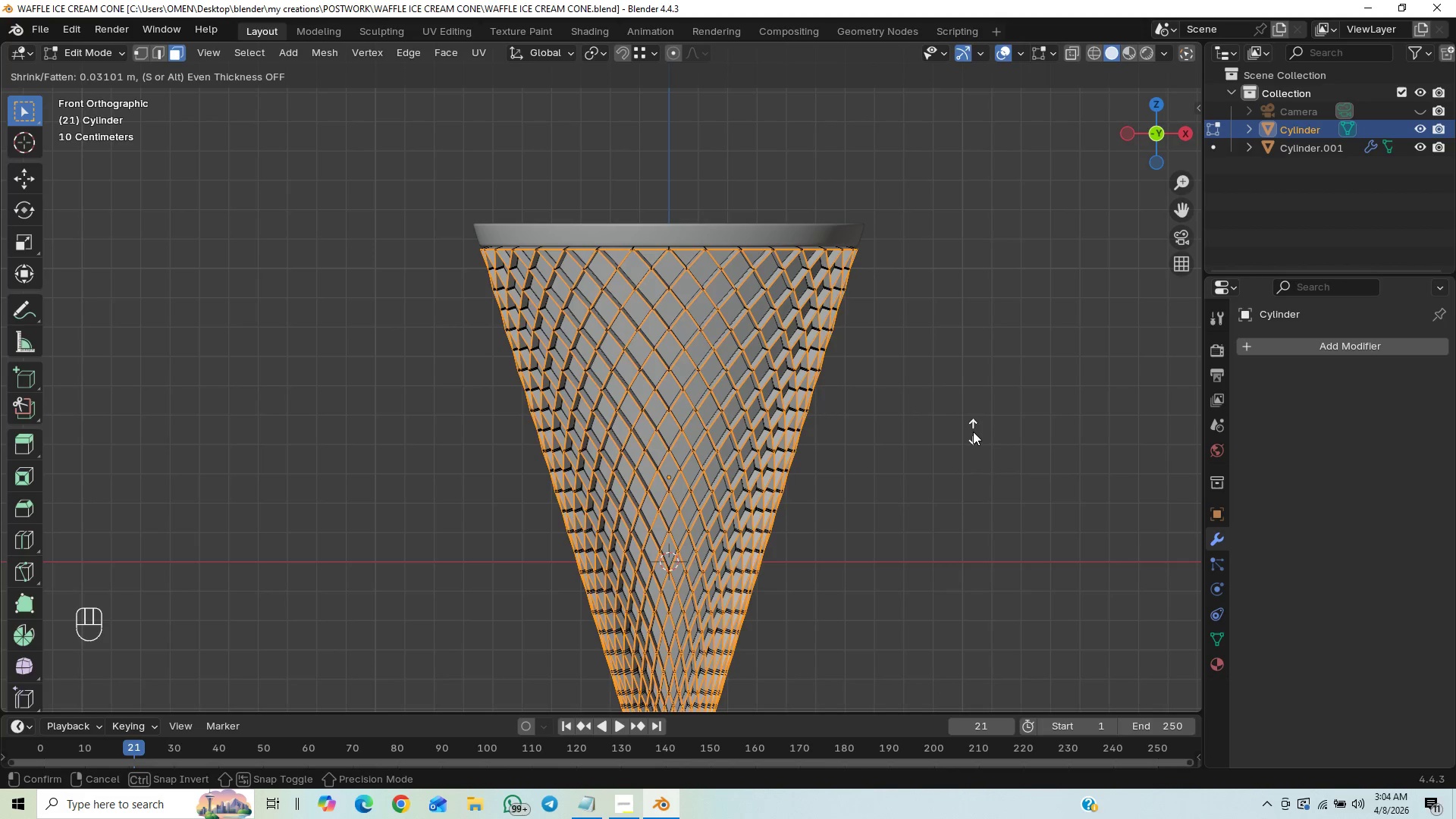 
hold_key(key=ShiftLeft, duration=1.51)
 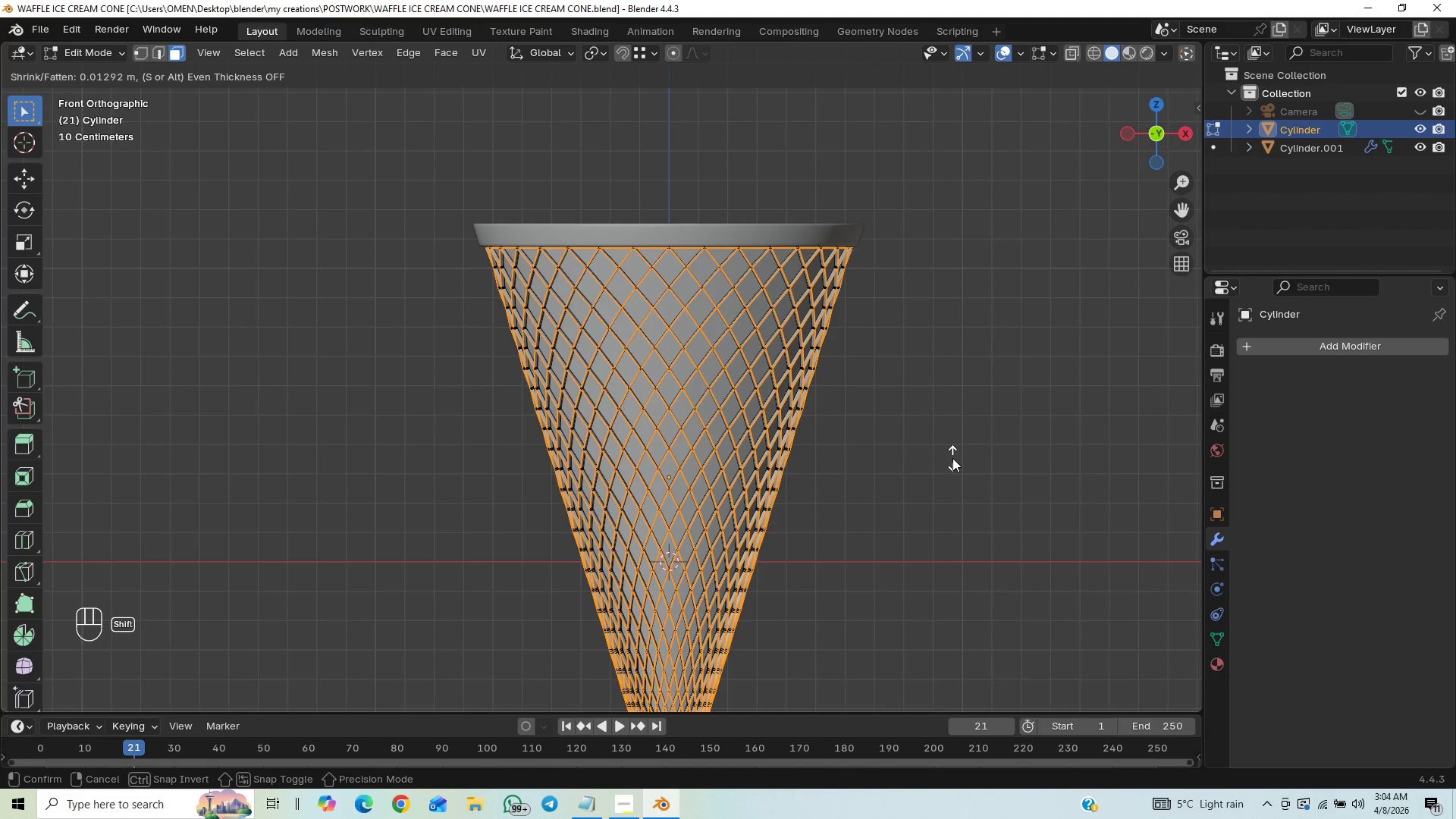 
hold_key(key=ShiftLeft, duration=1.12)
left_click([952, 458])
 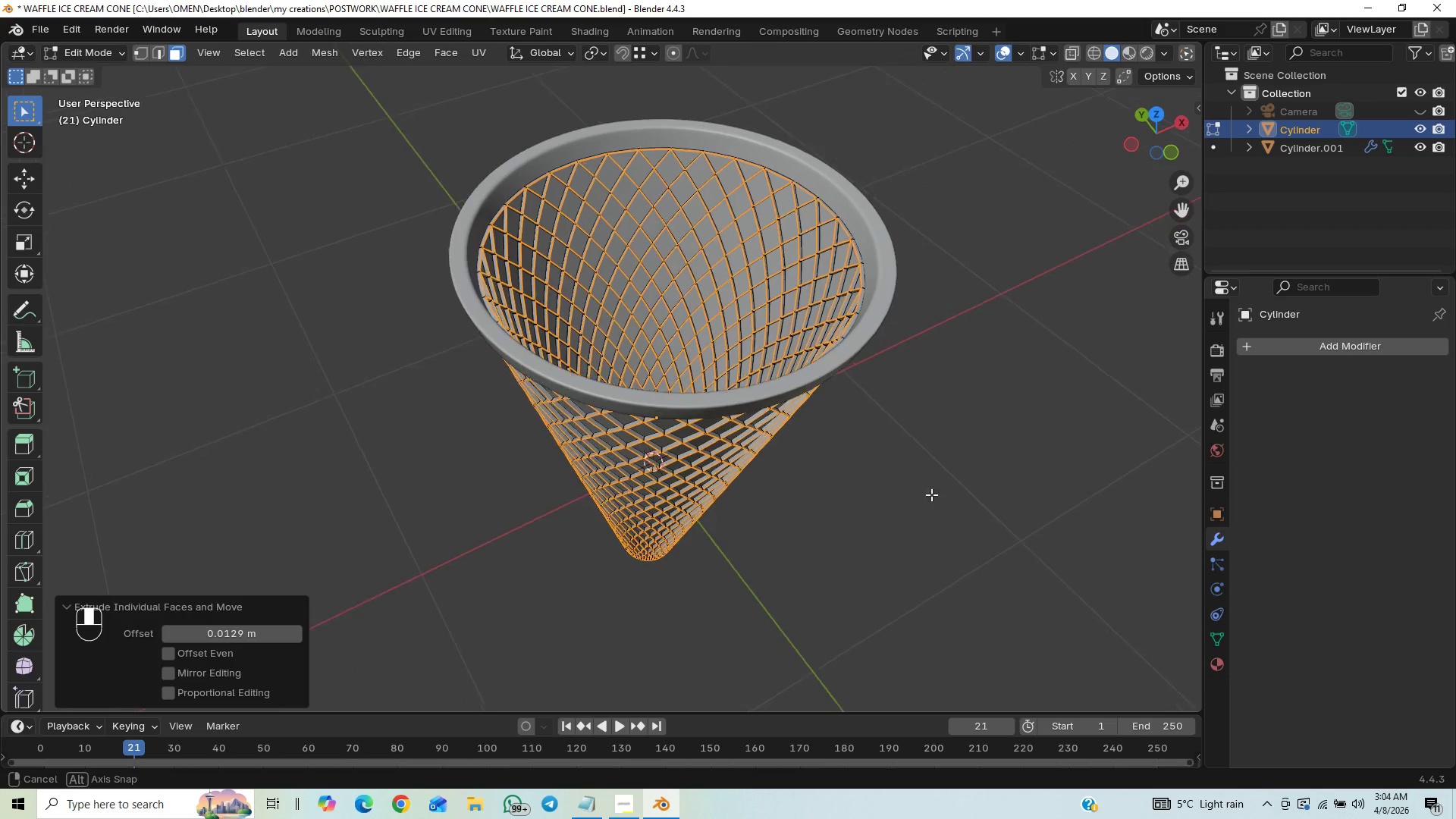 
hold_key(key=ControlLeft, duration=0.62)
 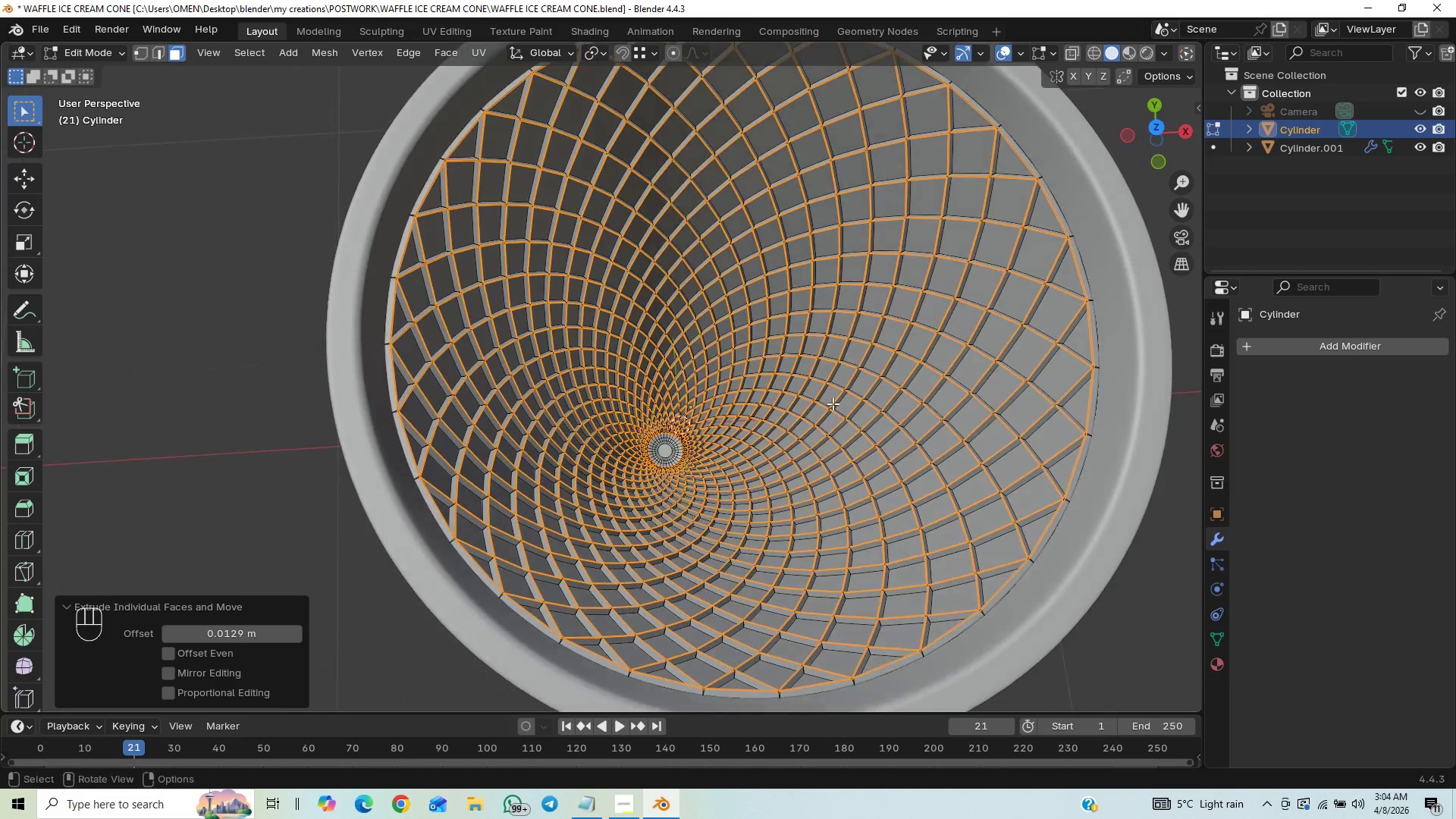 
key(Tab)
 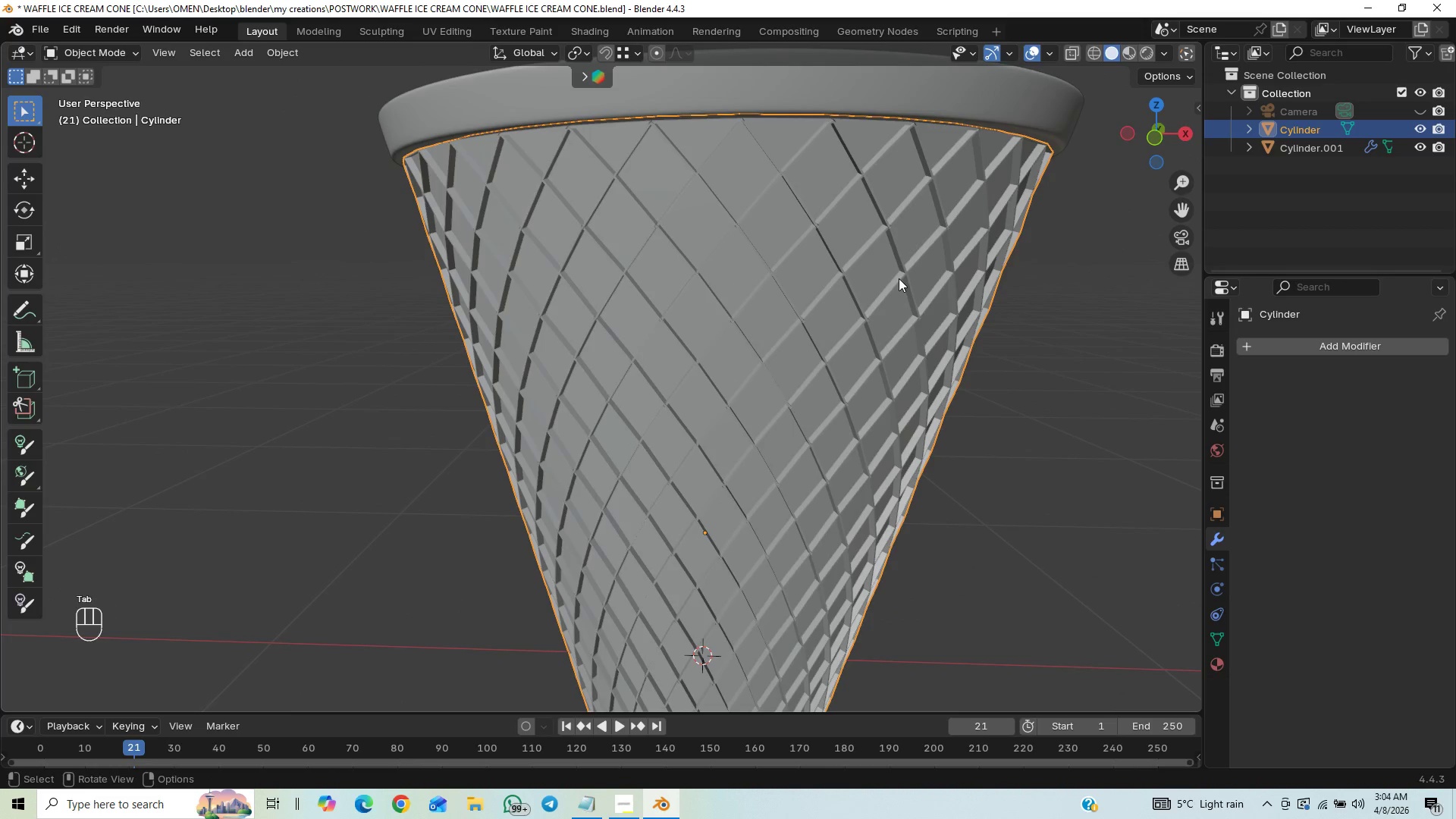 
scroll: coordinate [895, 302], scroll_direction: down, amount: 1.0
 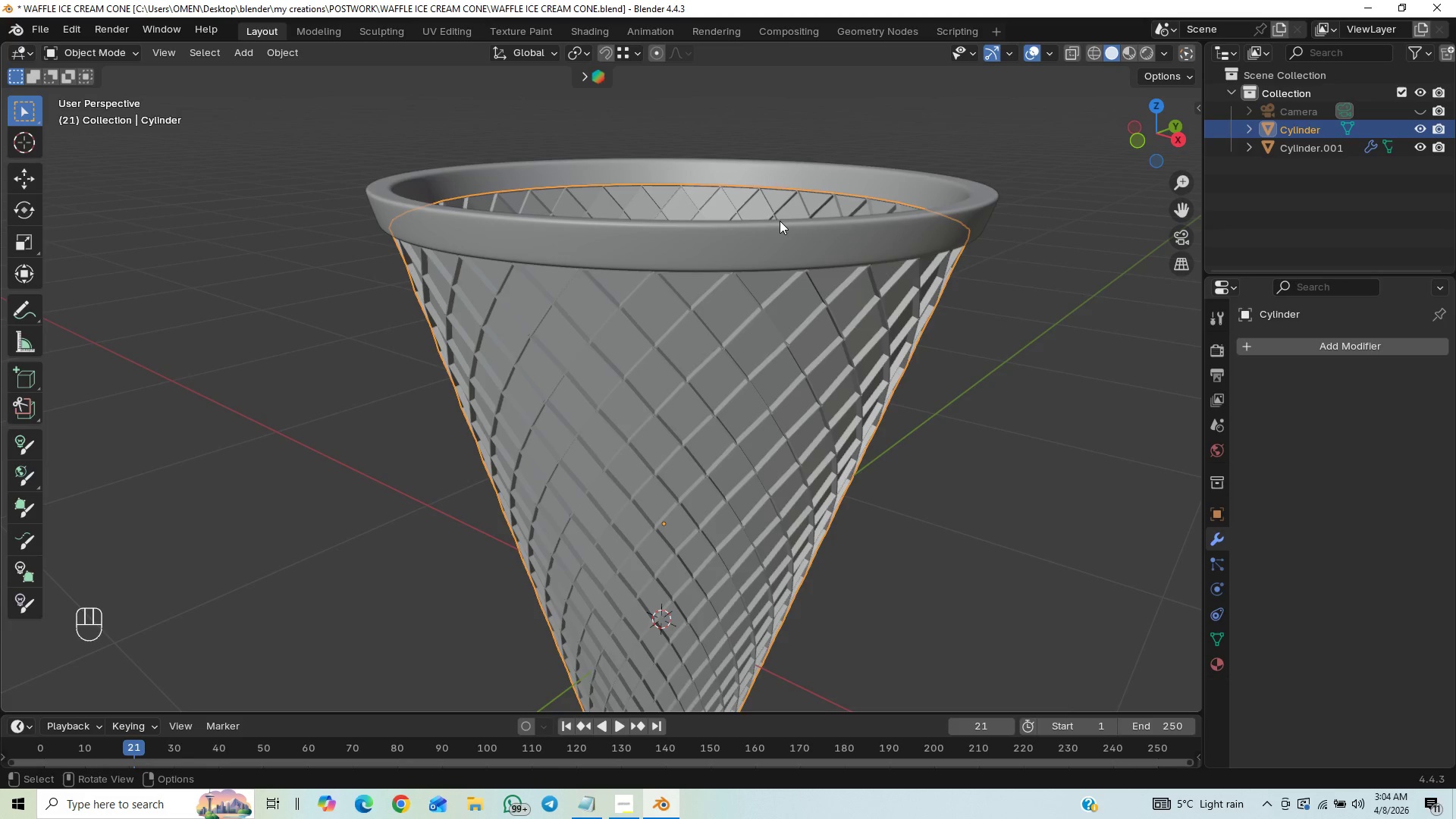 
wait(6.23)
 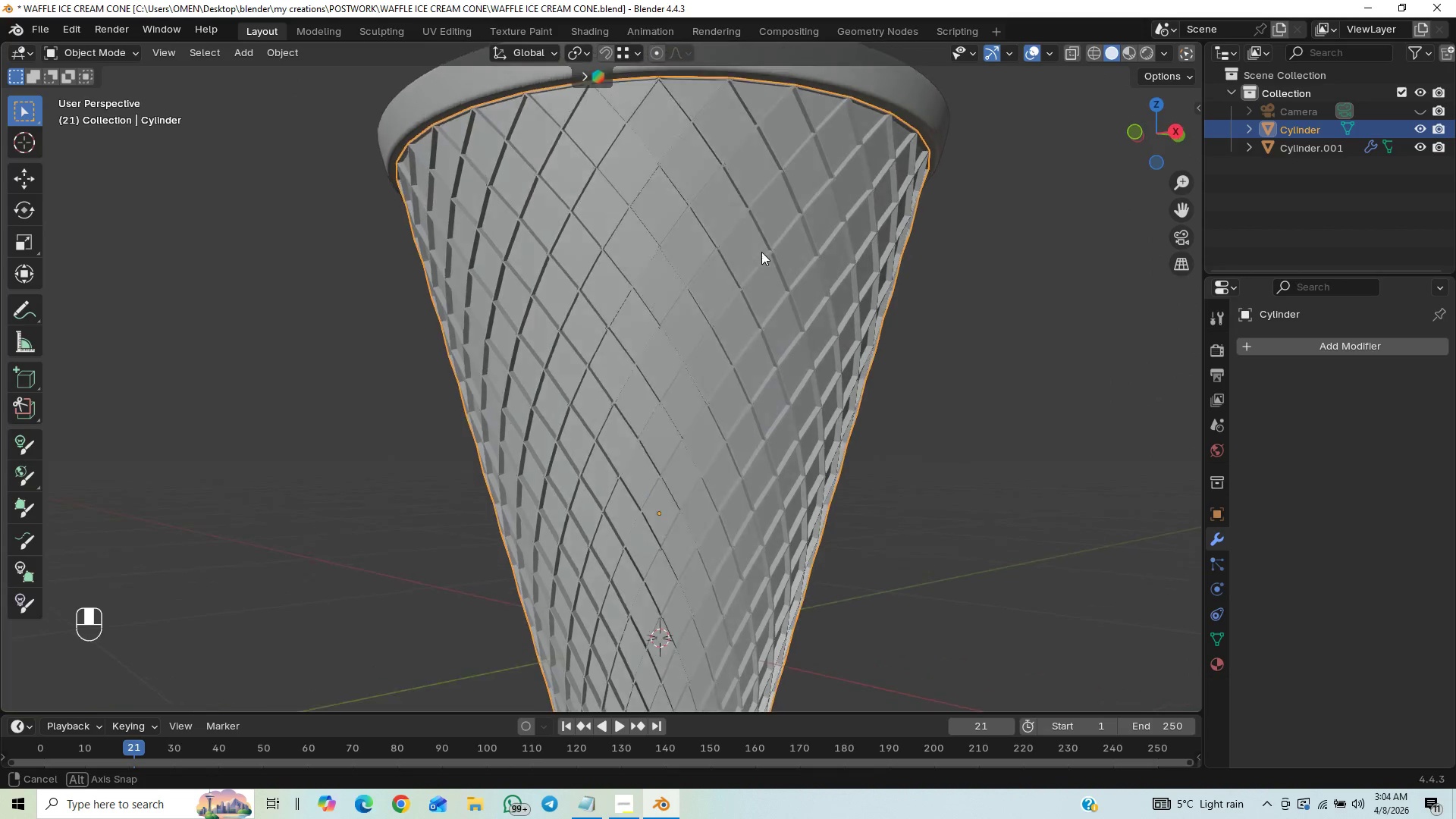 
key(Control+Z)
 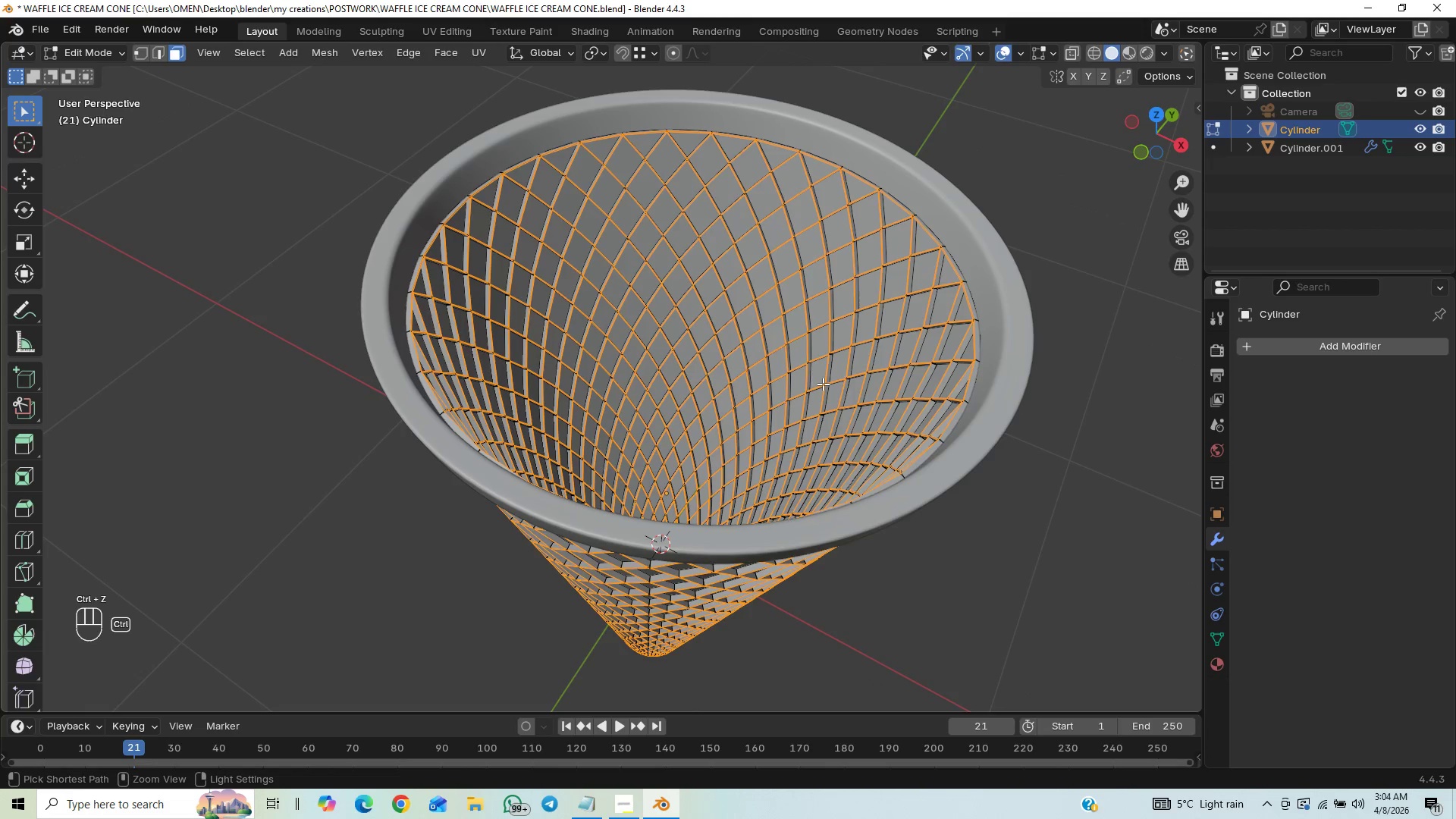 
key(Control+Z)
 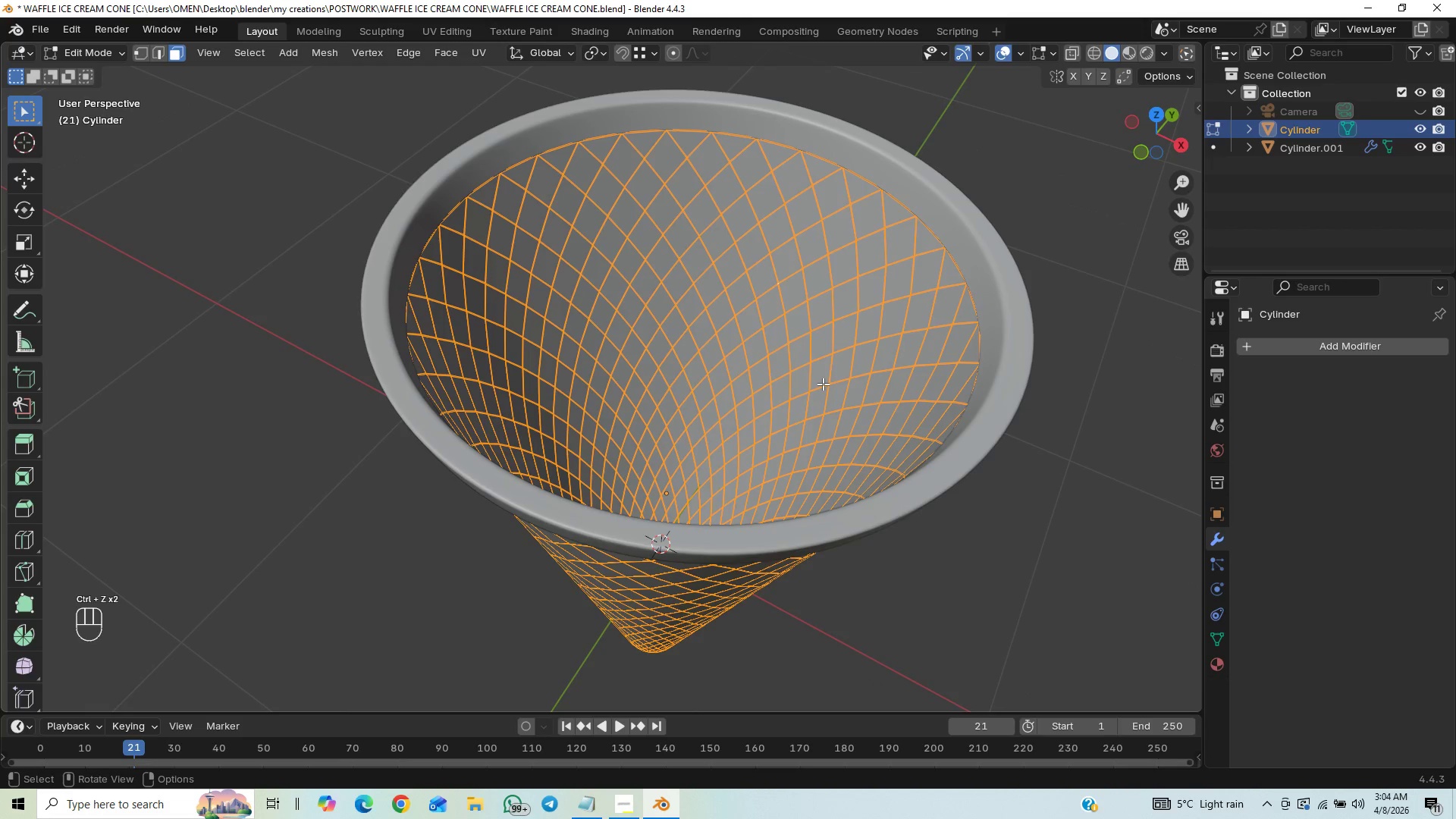 
key(Alt+E)
 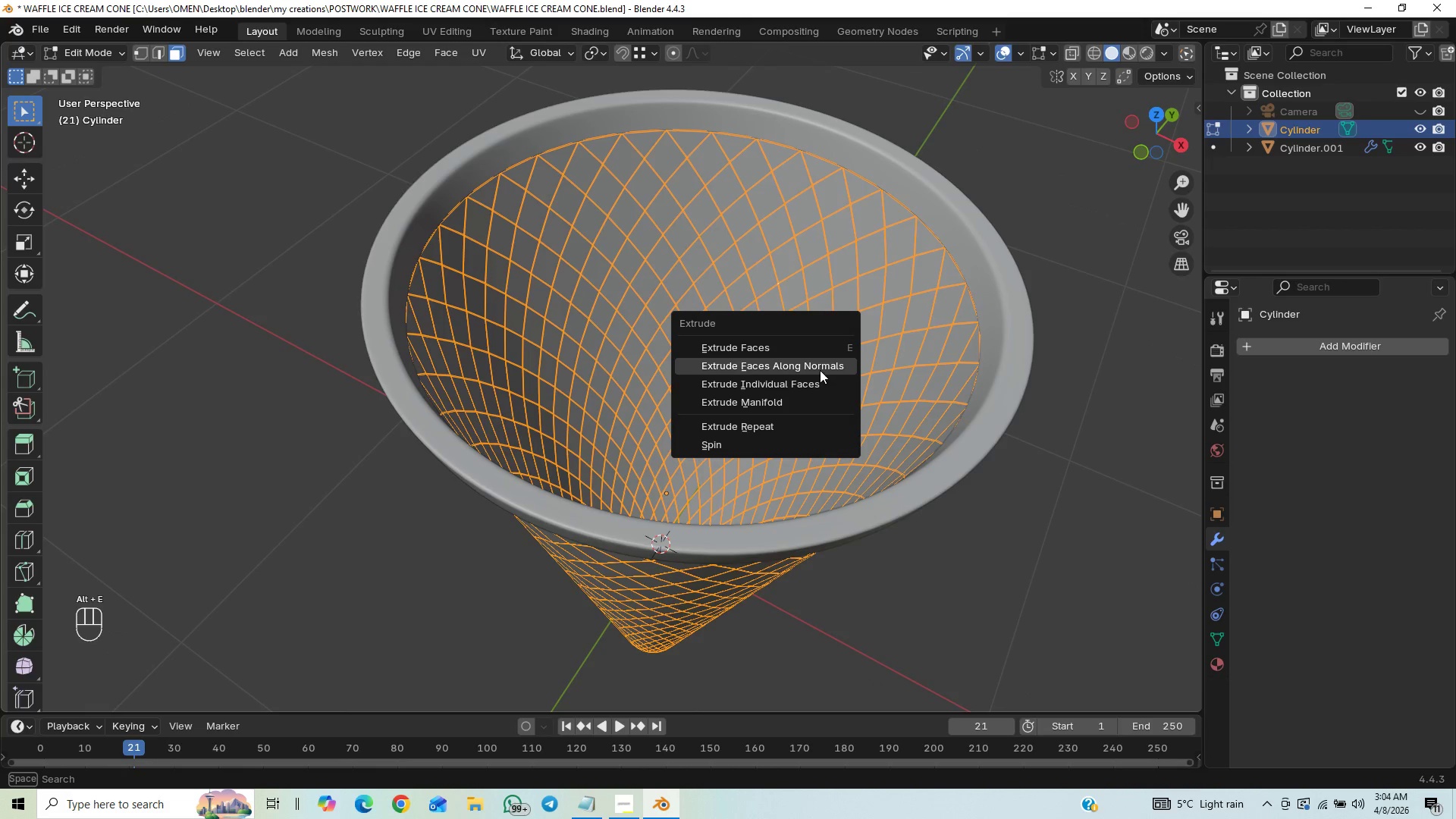 
left_click([820, 369])
 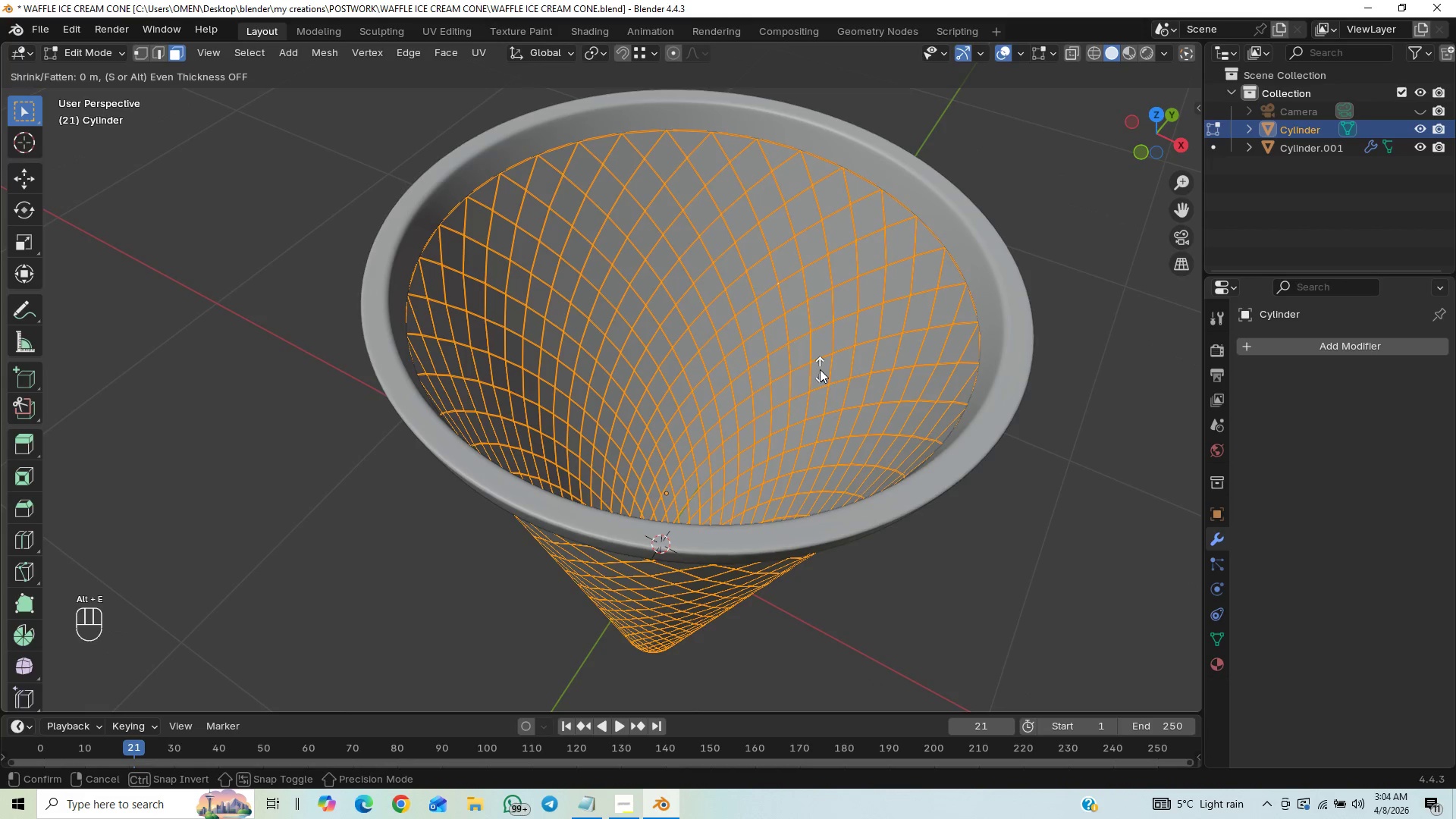 
hold_key(key=ShiftLeft, duration=1.5)
 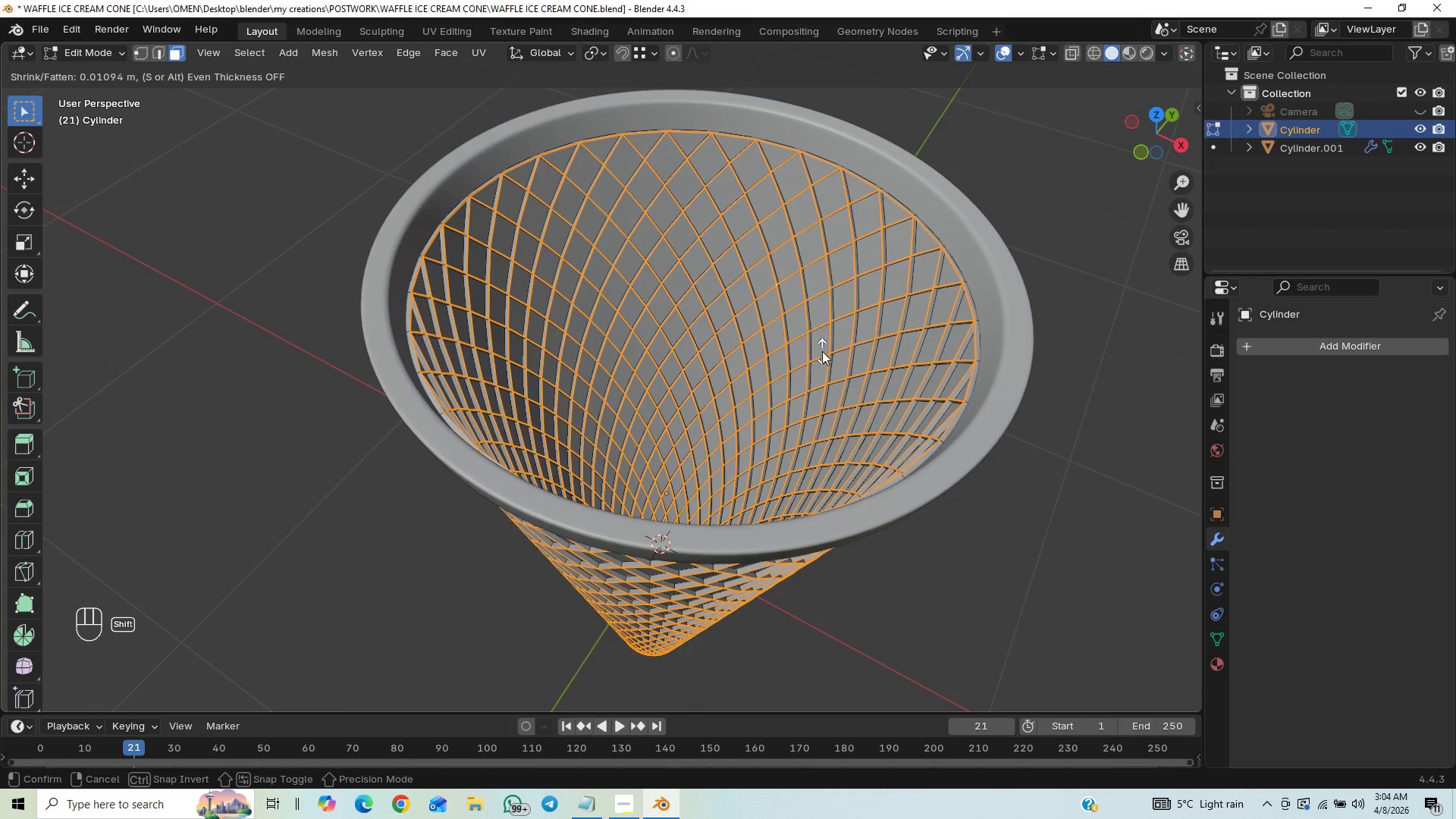 
hold_key(key=ShiftLeft, duration=1.5)
 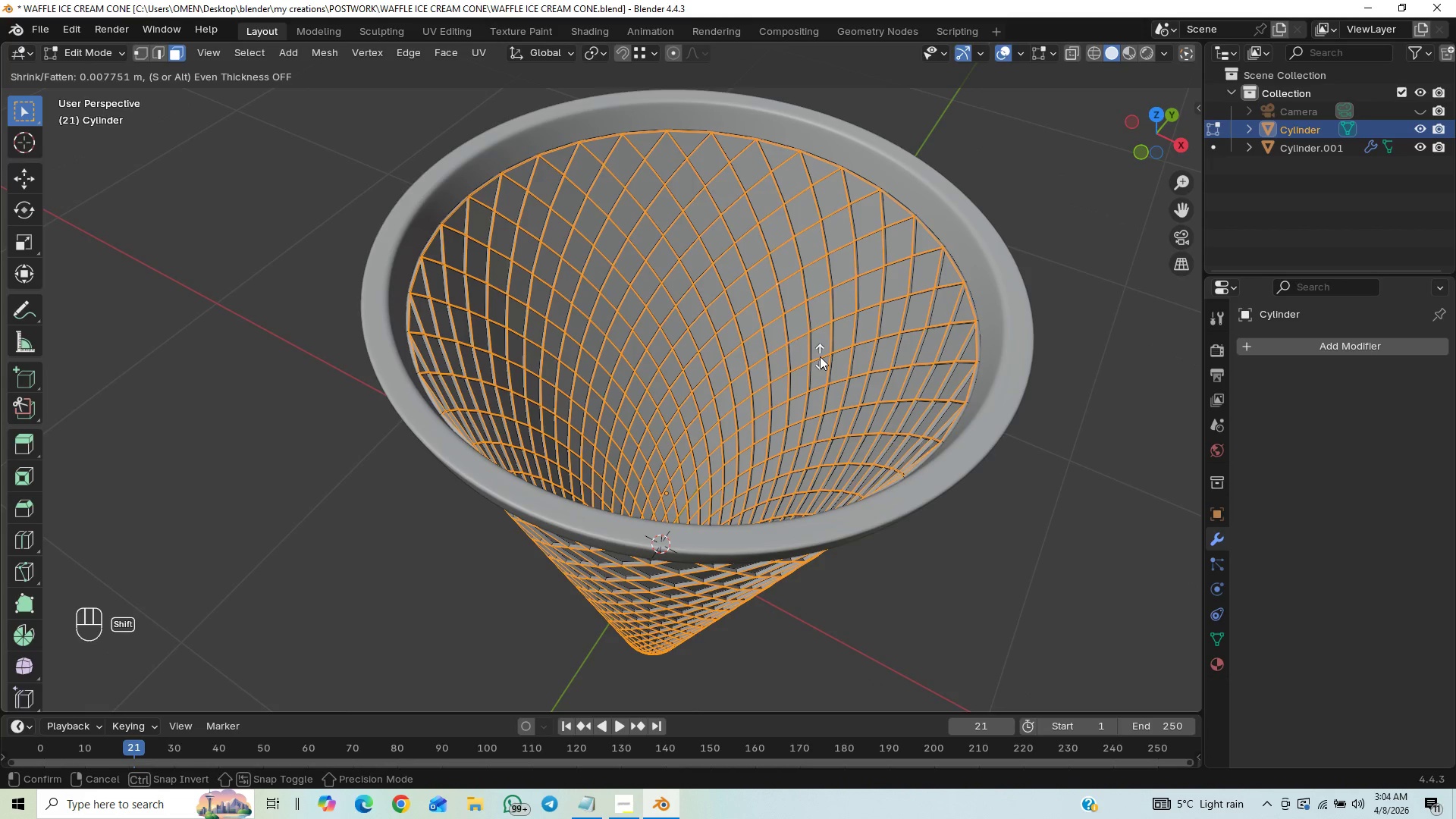 
hold_key(key=ShiftLeft, duration=1.51)
 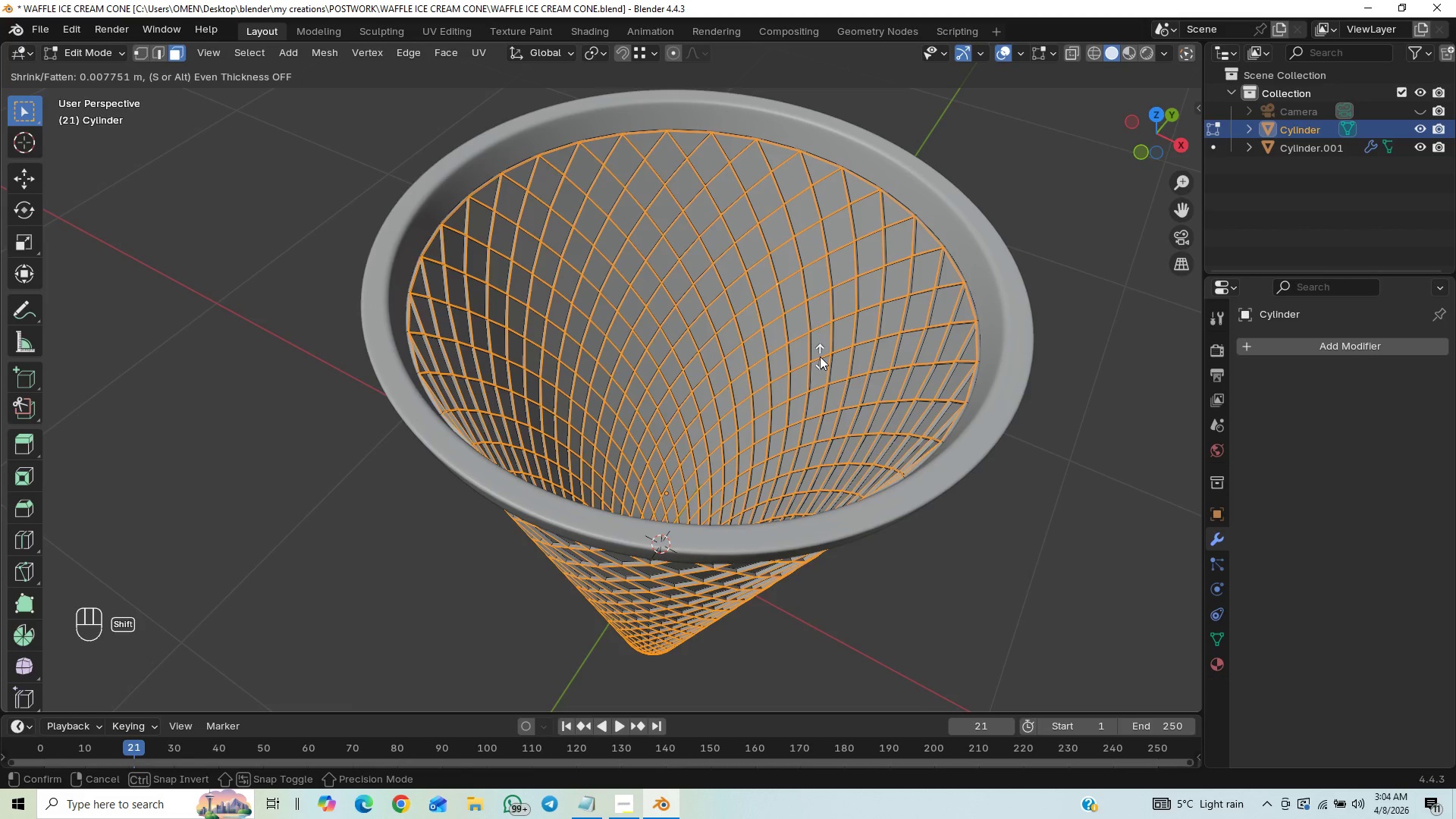 
hold_key(key=ShiftLeft, duration=1.5)
left_click([820, 356])
 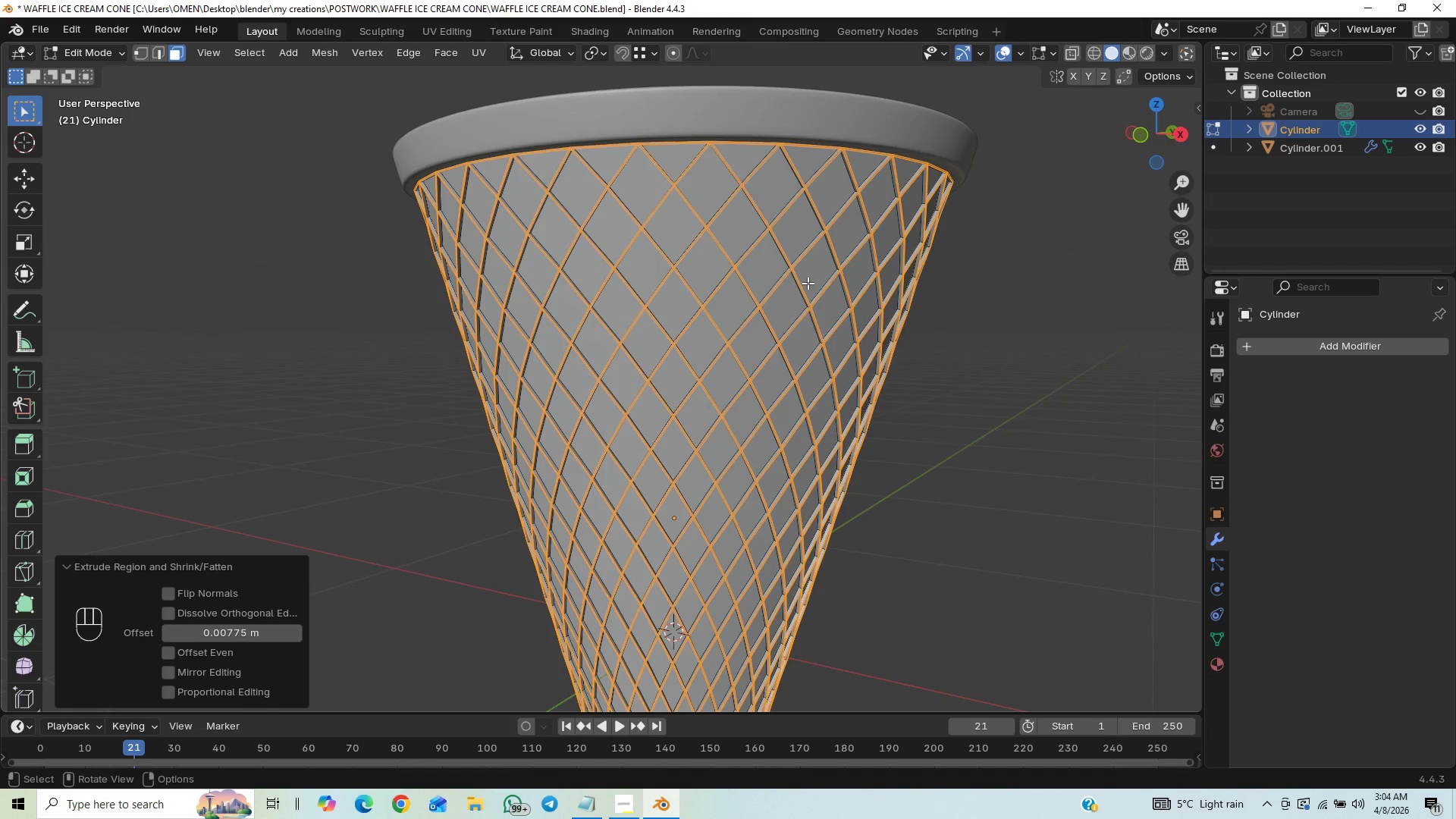 
hold_key(key=ShiftLeft, duration=0.5)
 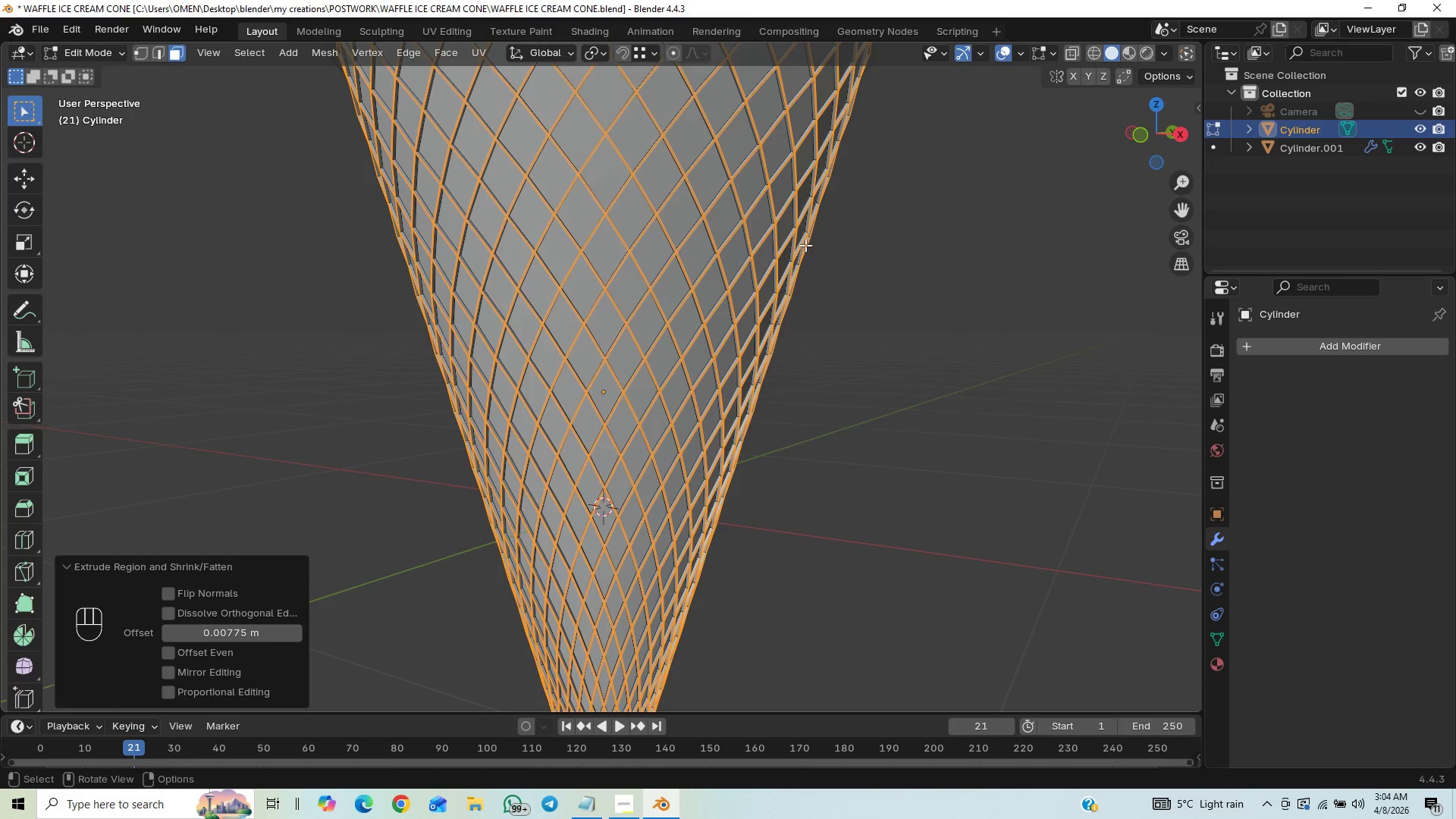 
hold_key(key=ControlLeft, duration=0.47)
 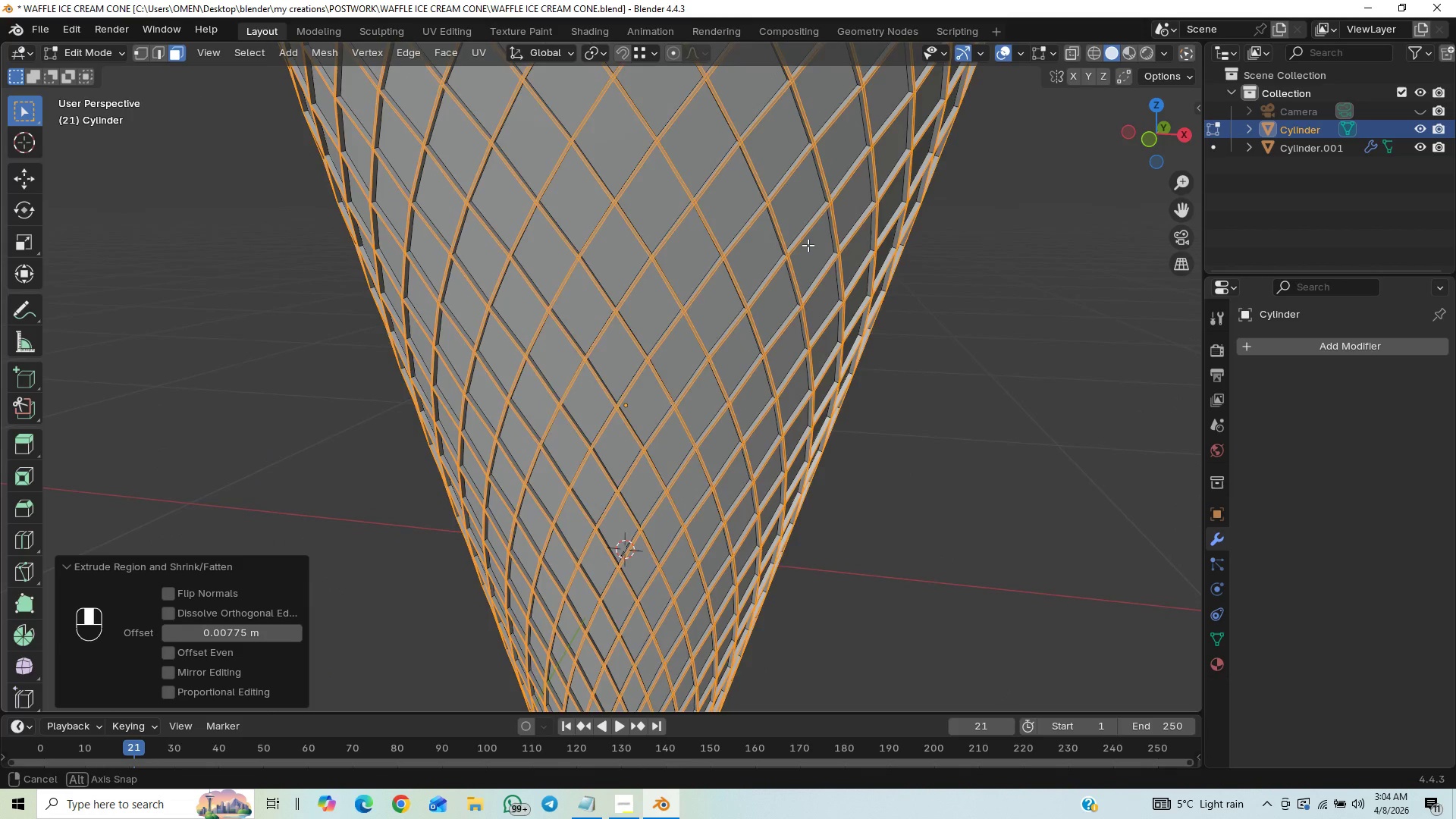 
hold_key(key=ControlLeft, duration=1.53)
 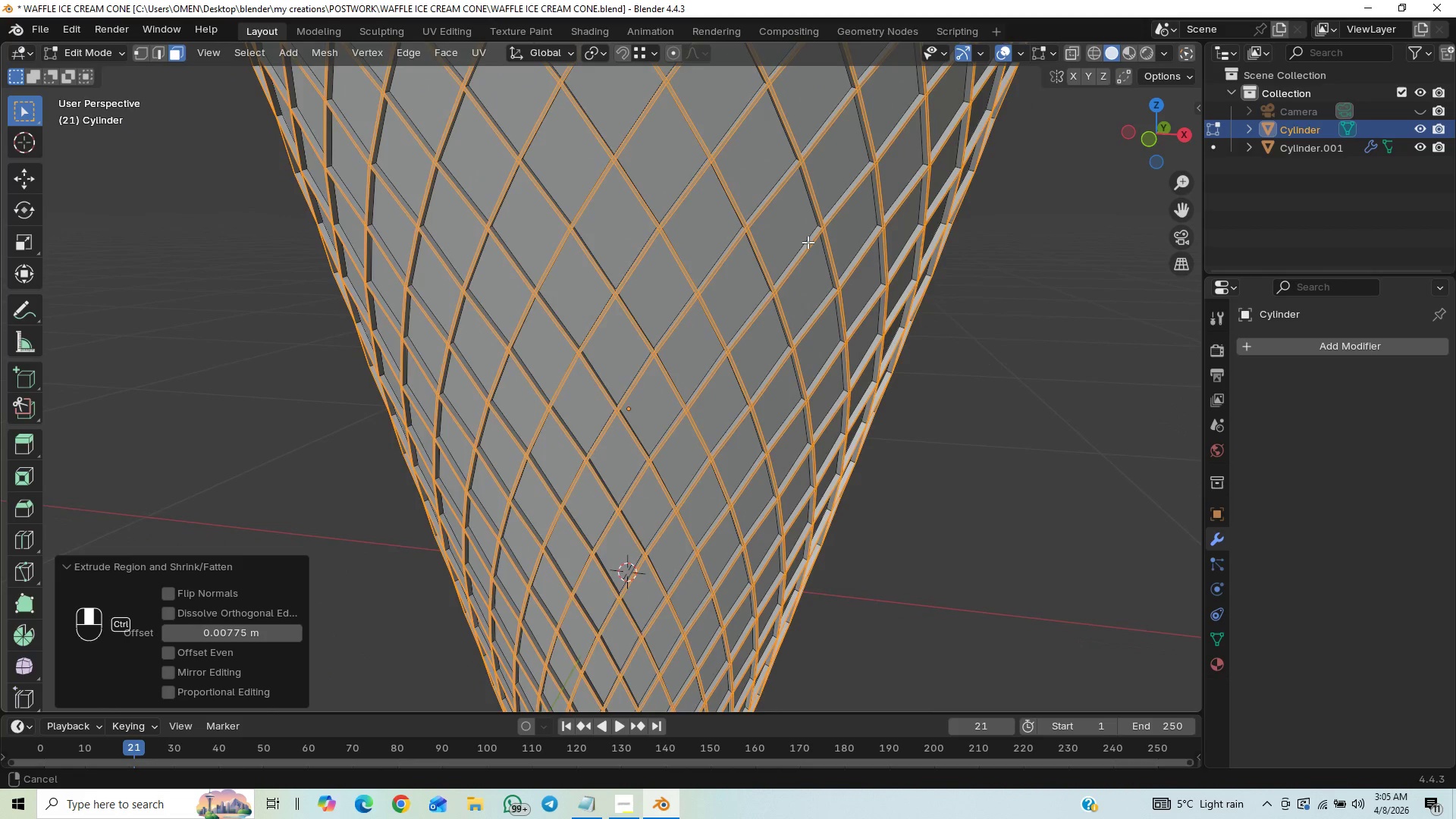 
hold_key(key=ControlLeft, duration=1.42)
 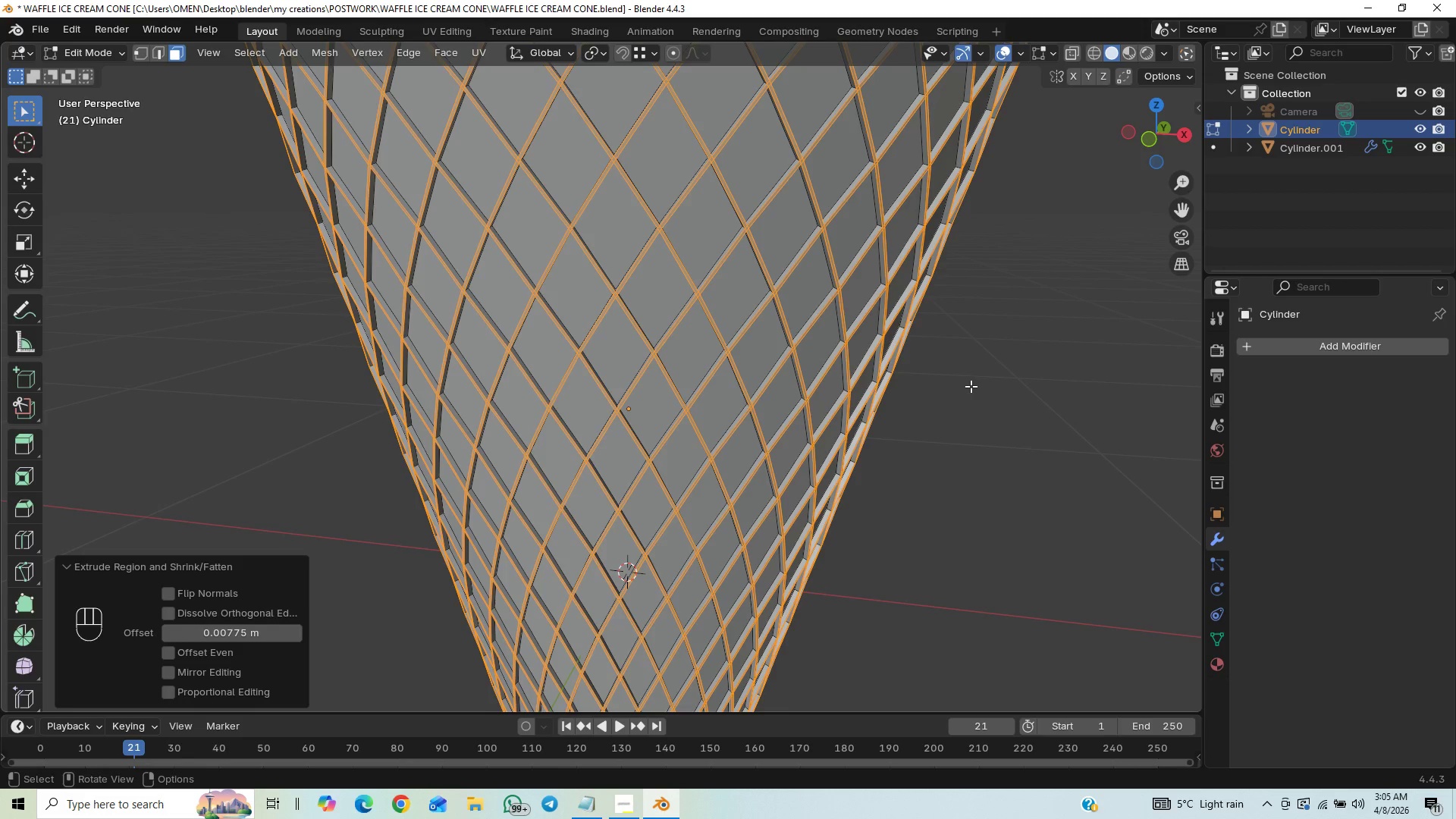 
key(Tab)
 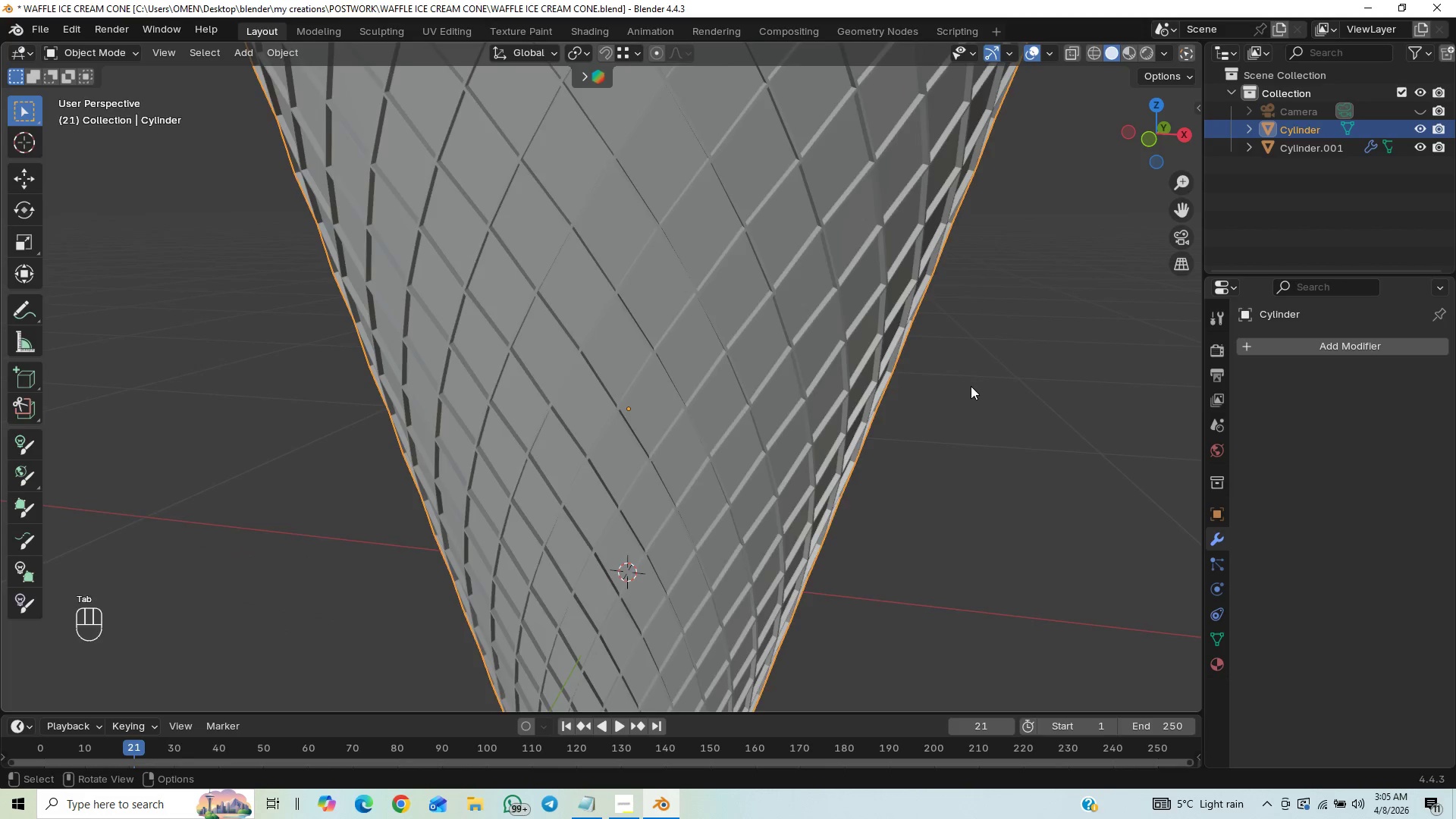 
scroll: coordinate [971, 386], scroll_direction: none, amount: 0.0
 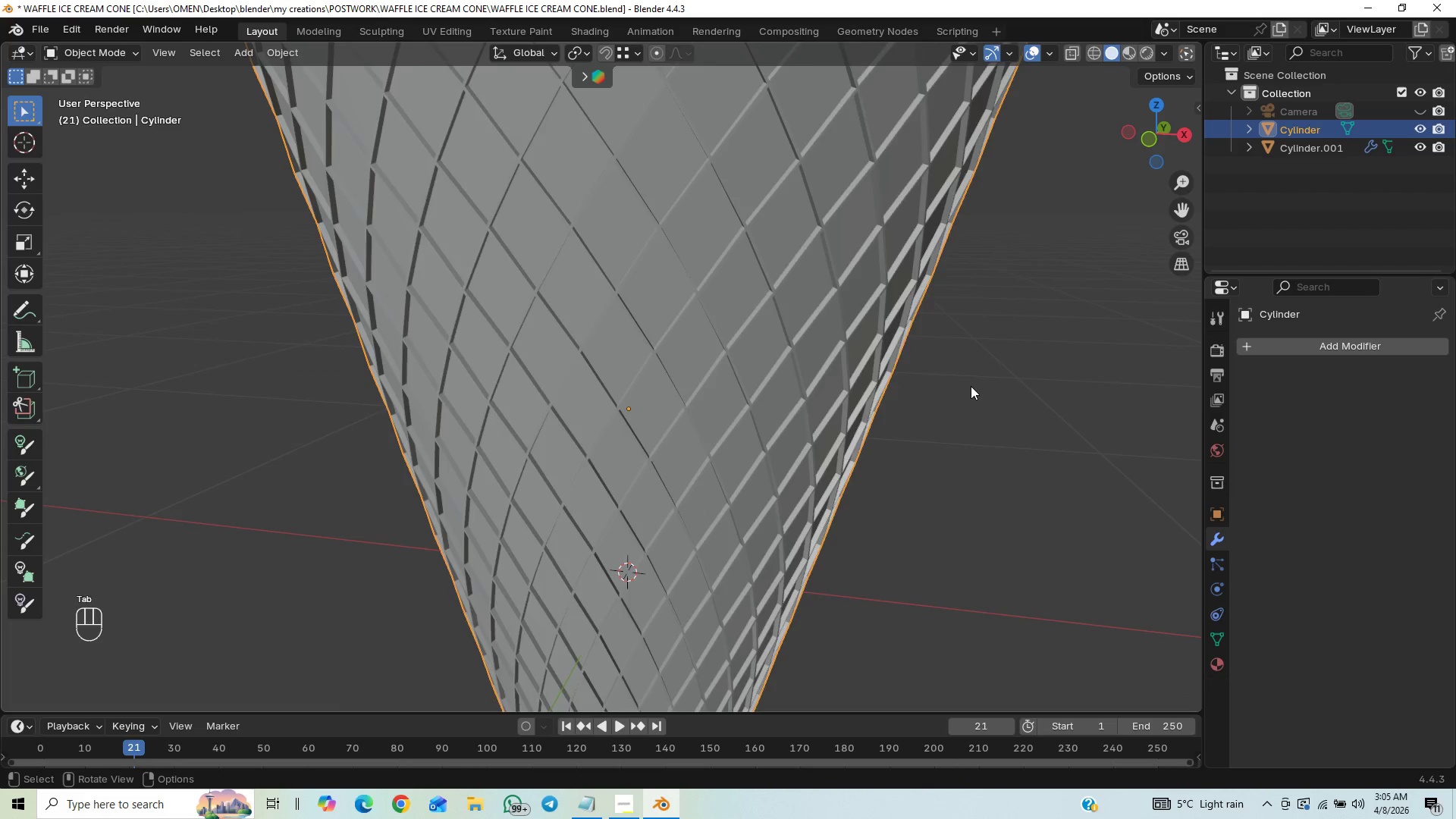 
left_click([971, 386])
 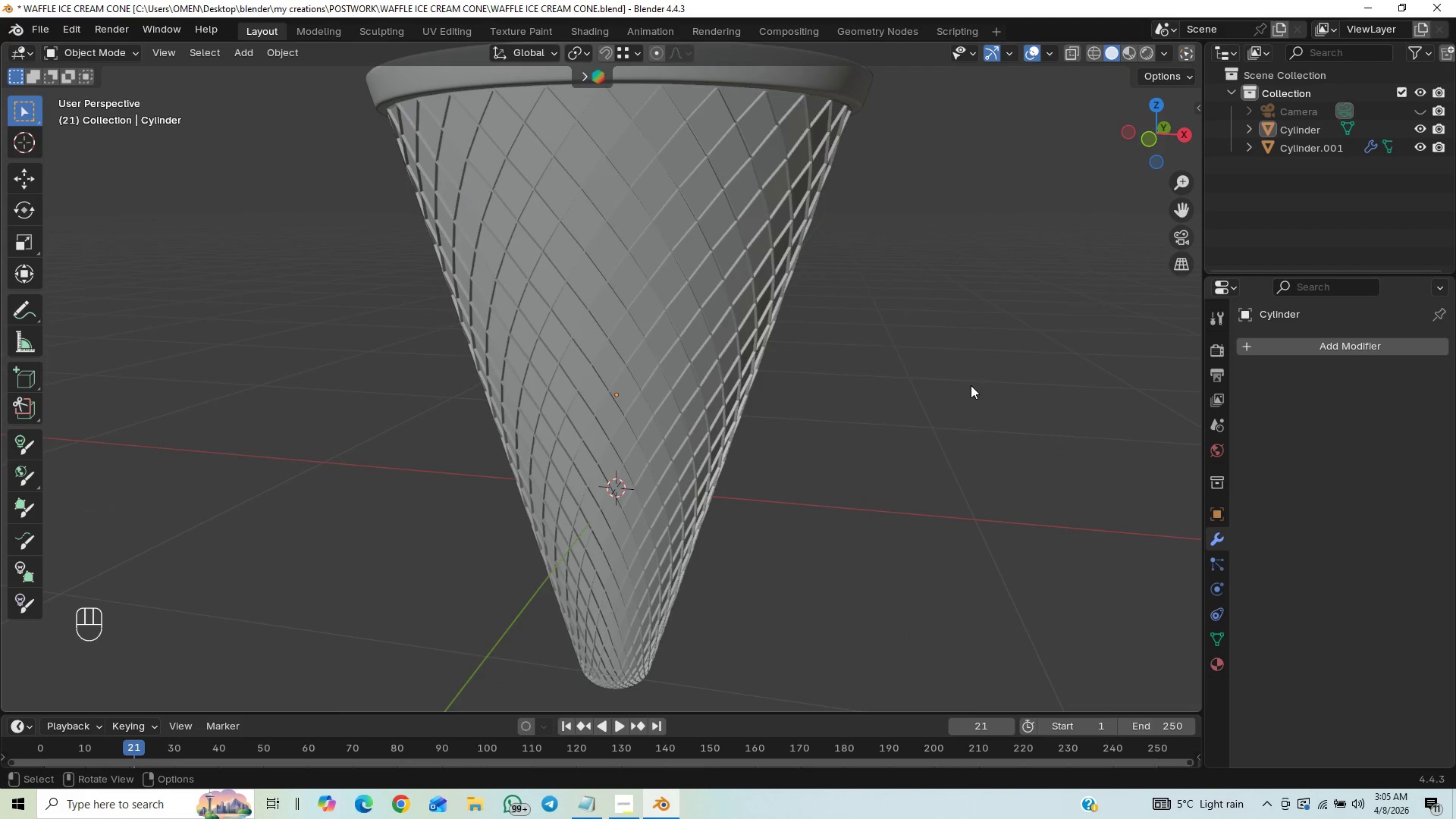 
scroll: coordinate [971, 385], scroll_direction: down, amount: 5.0
 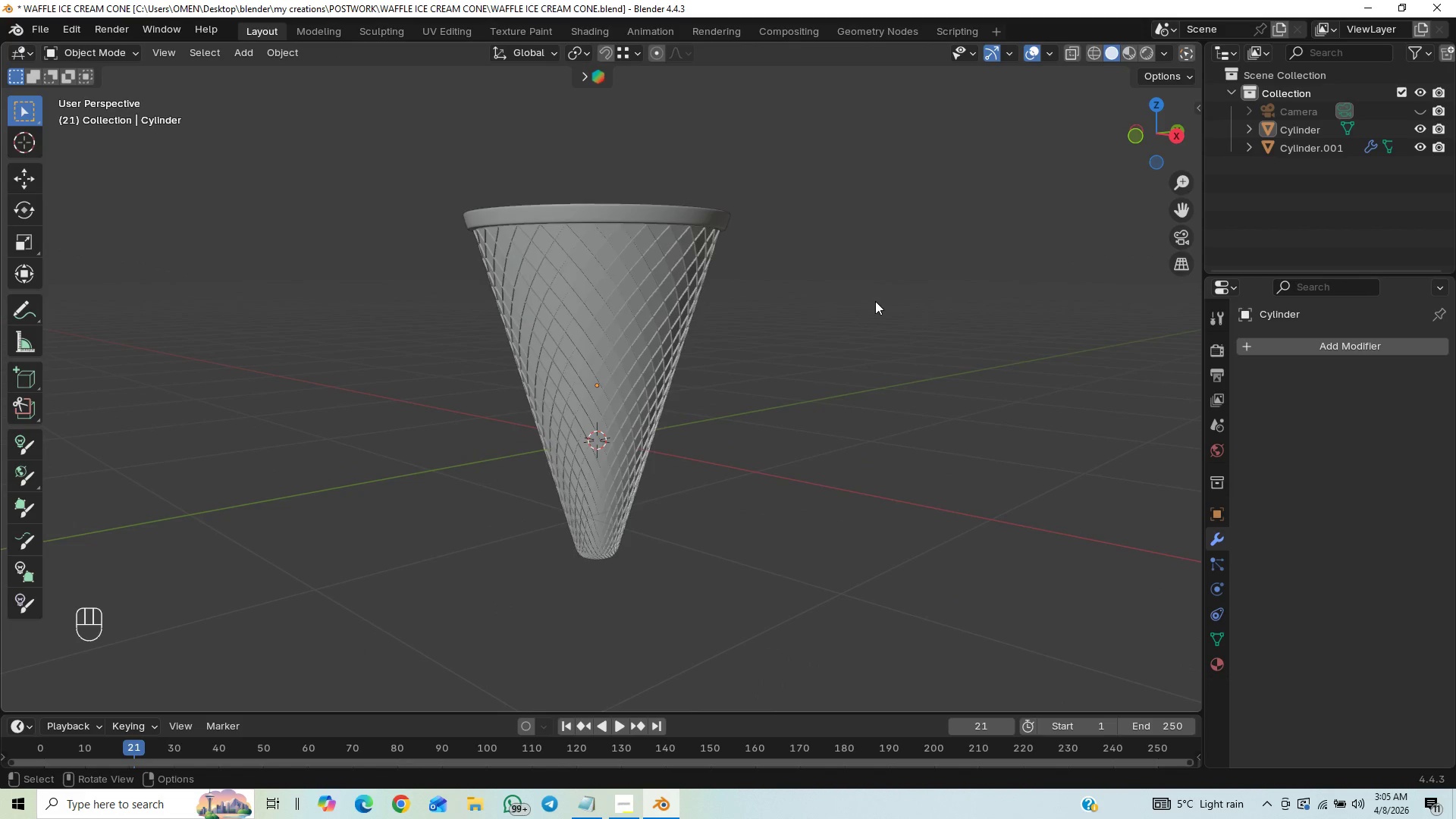 
hold_key(key=ControlLeft, duration=0.61)
 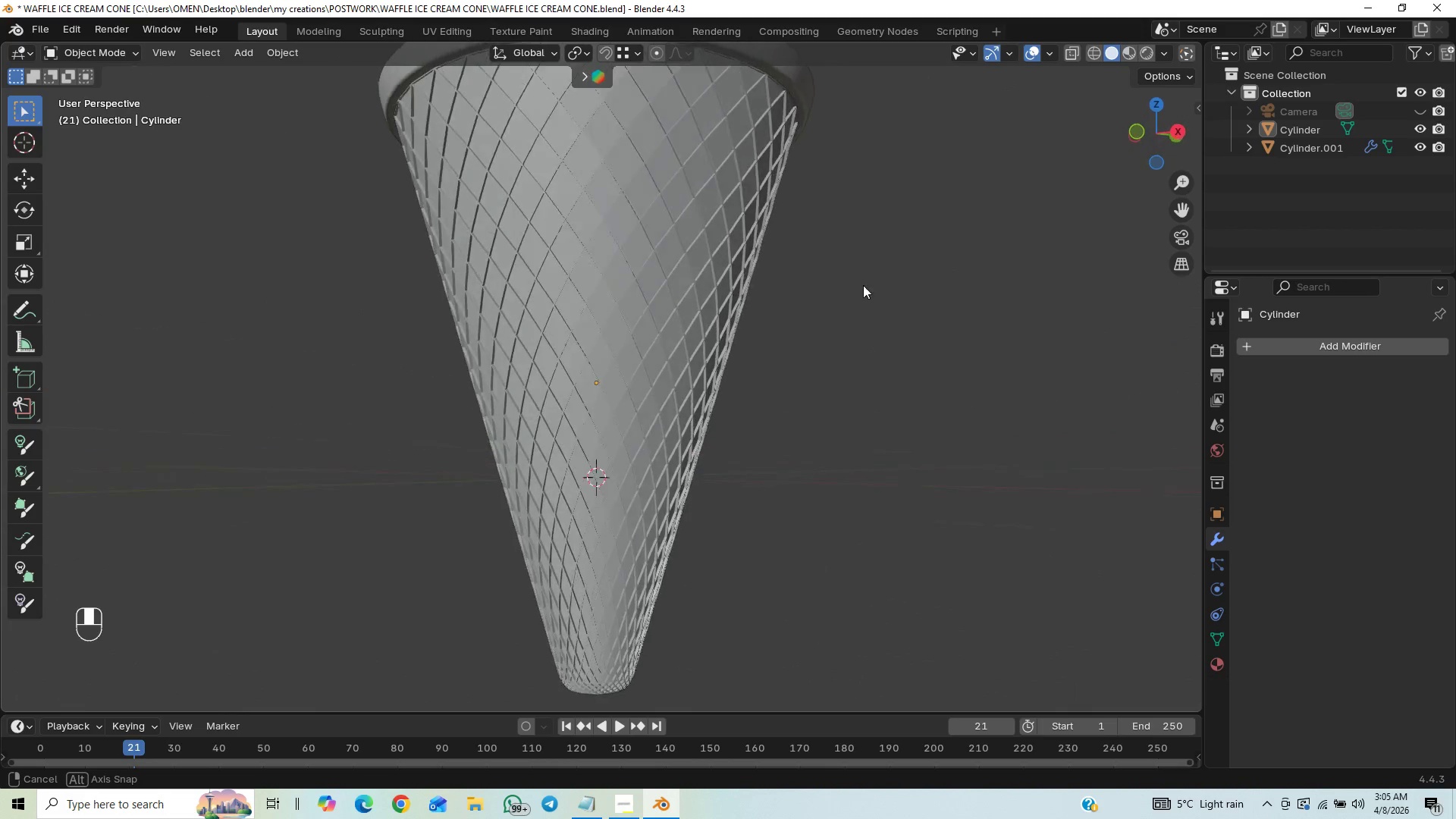 
hold_key(key=ControlLeft, duration=0.62)
 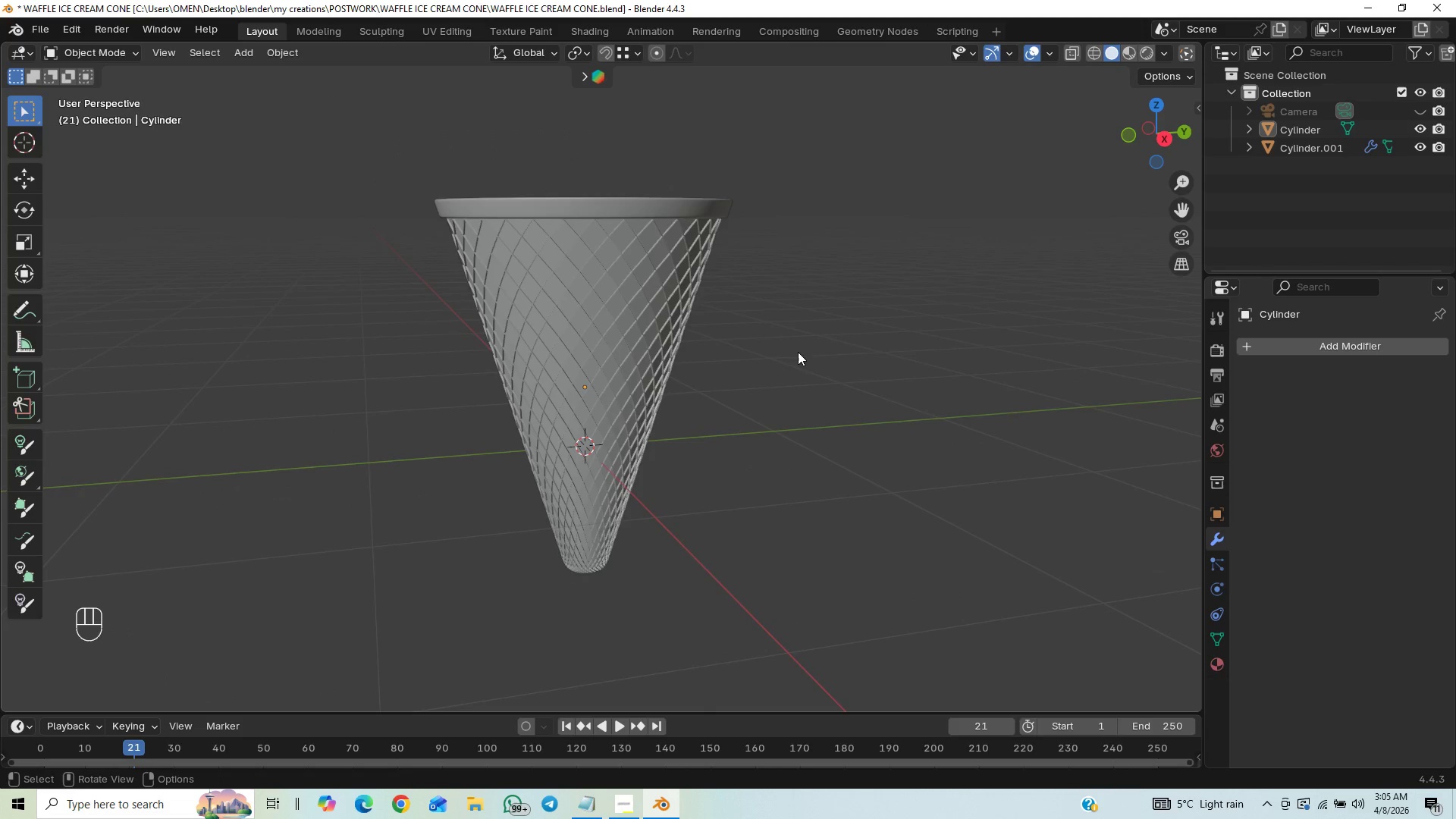 
hold_key(key=ControlLeft, duration=0.45)
 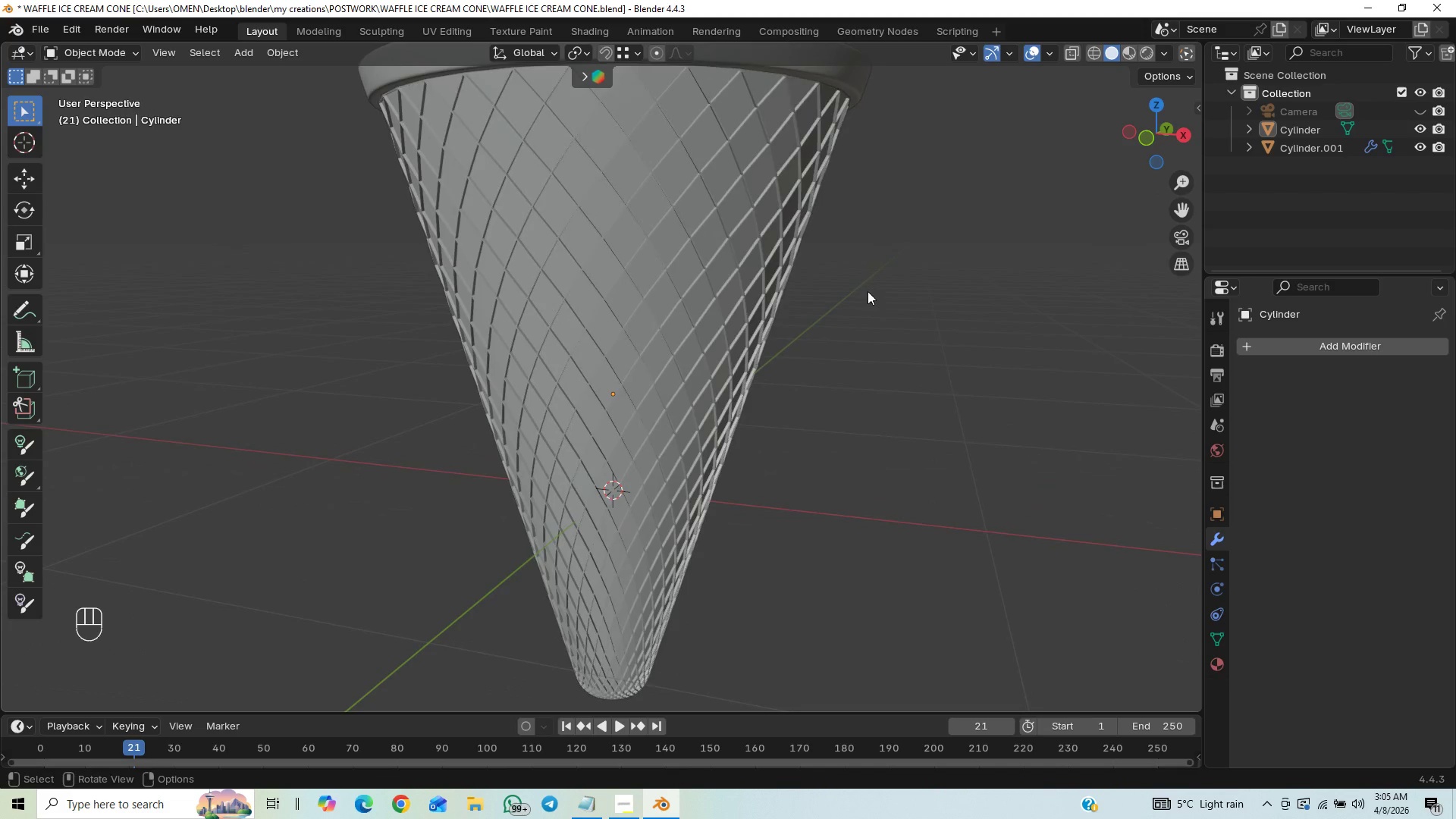 
hold_key(key=ControlLeft, duration=0.83)
 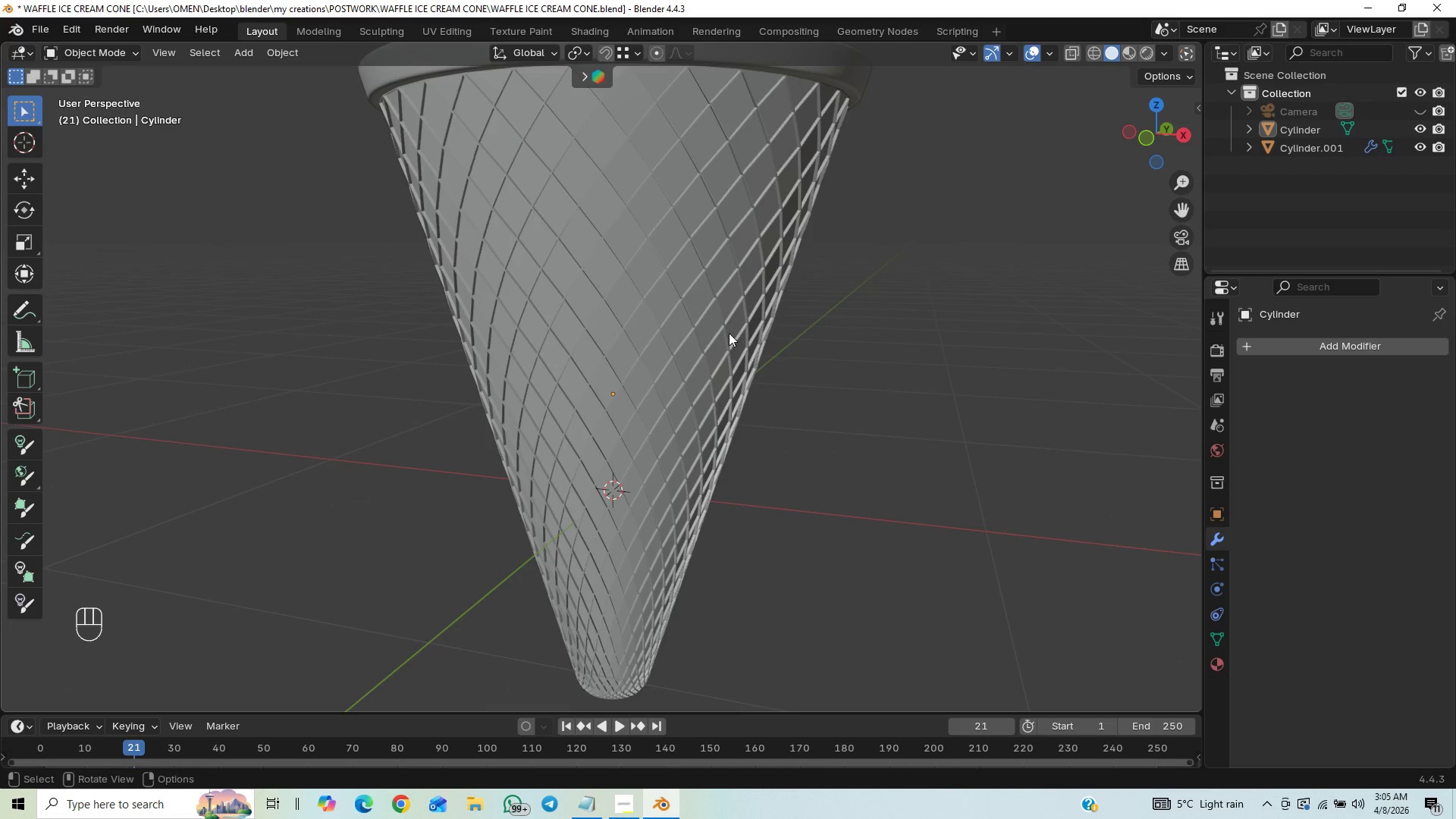 
left_click([729, 333])
 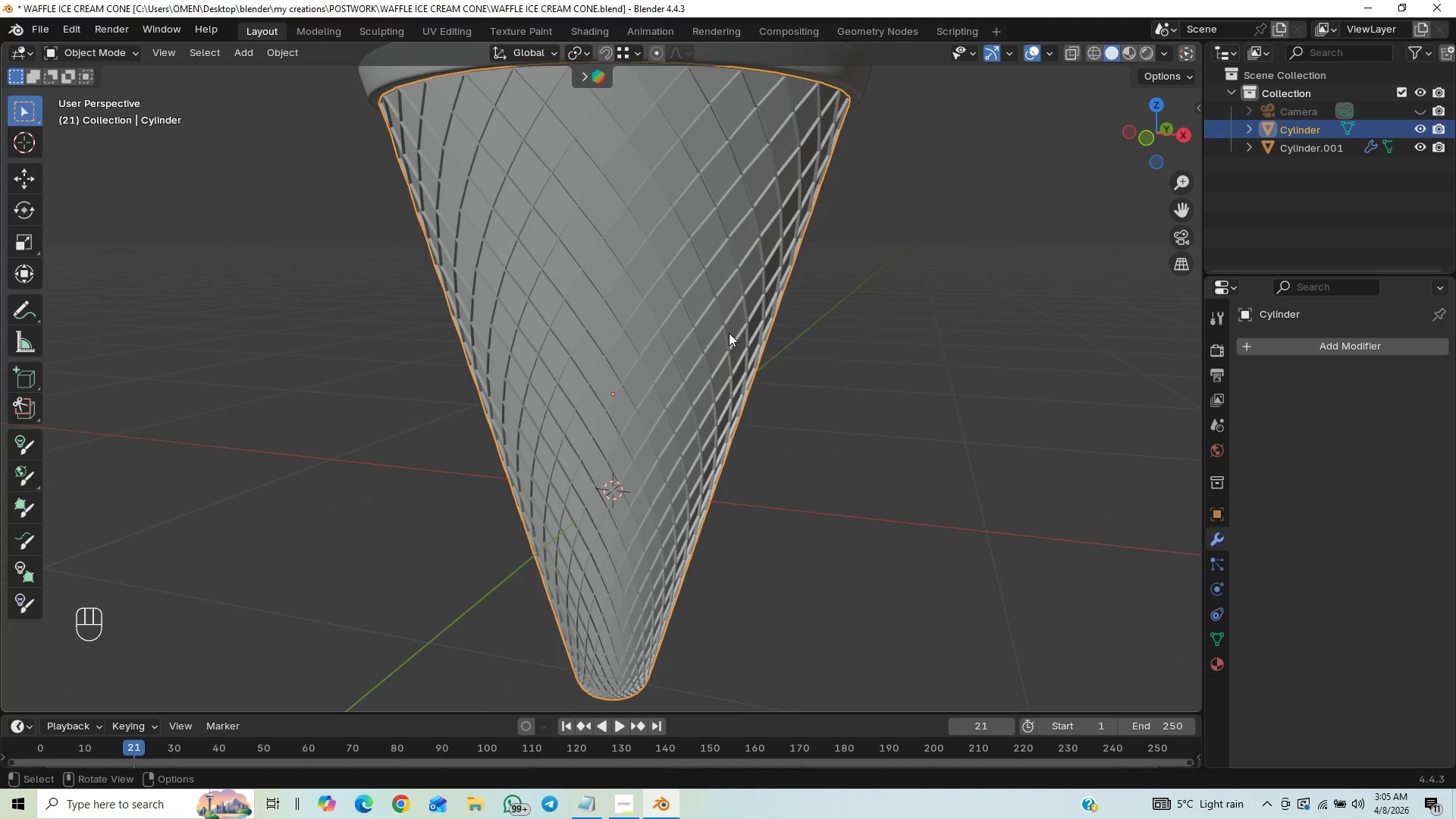 
key(Control+2)
 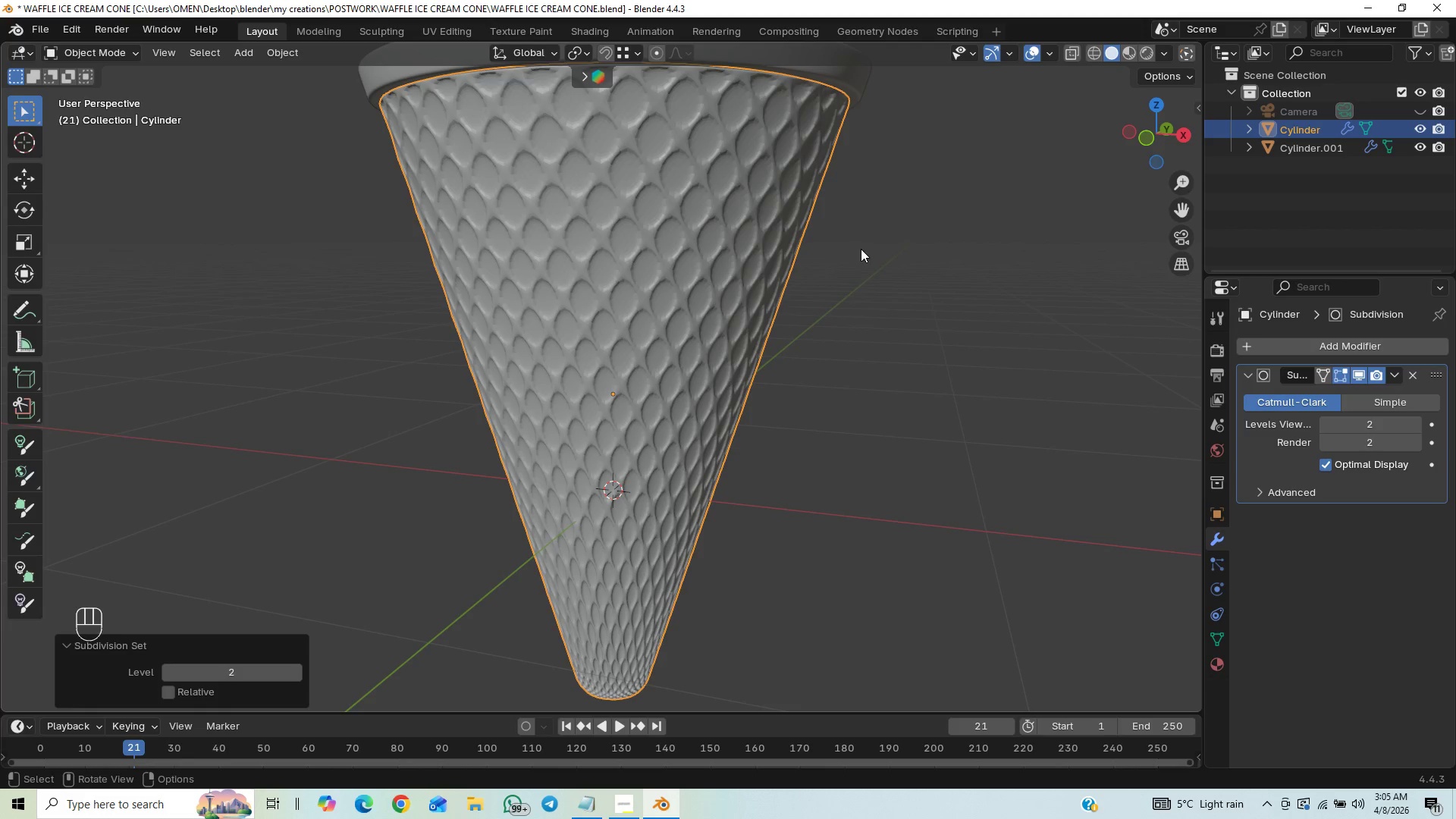 
wait(7.98)
 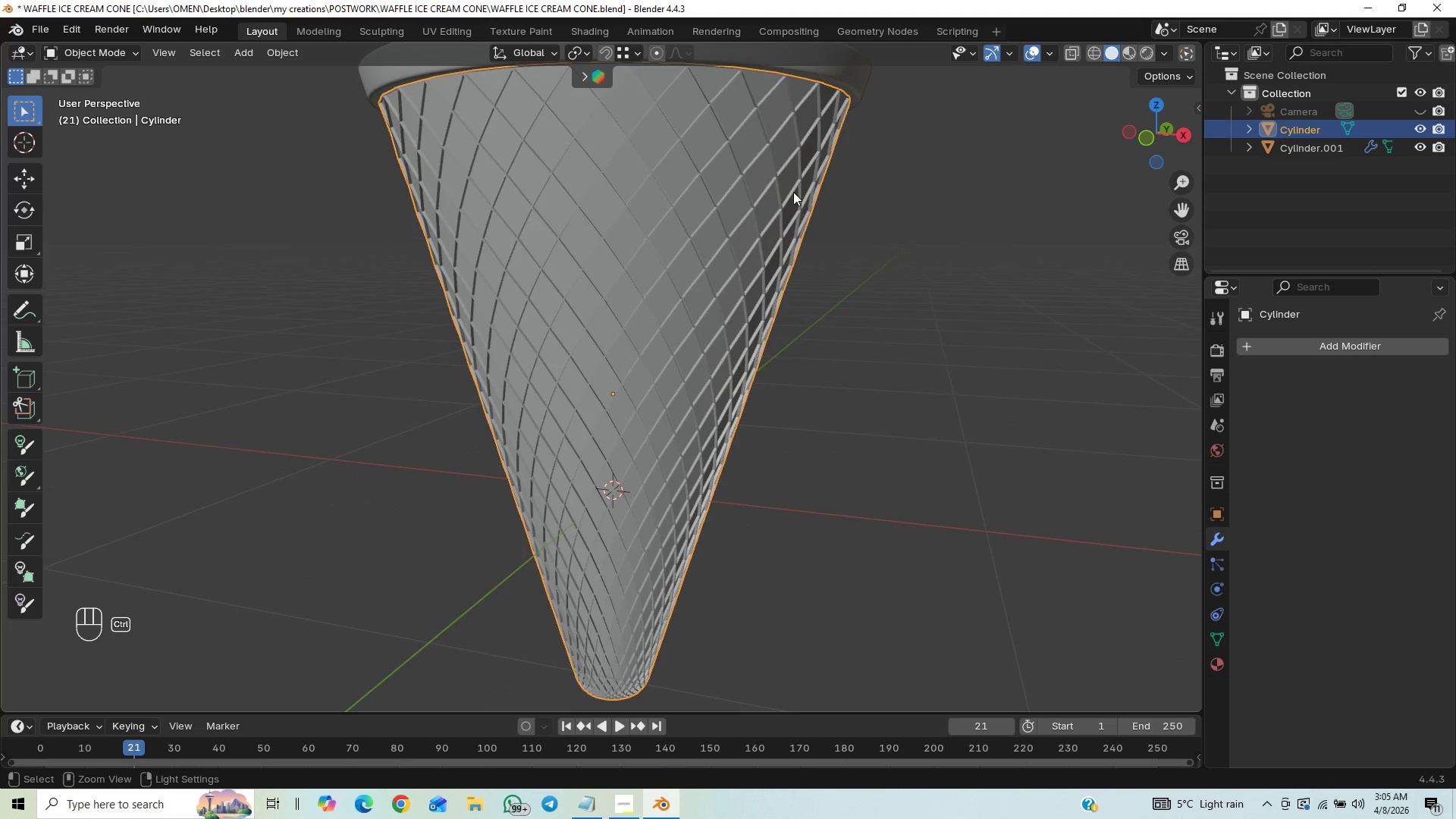 
key(Control+Z)
 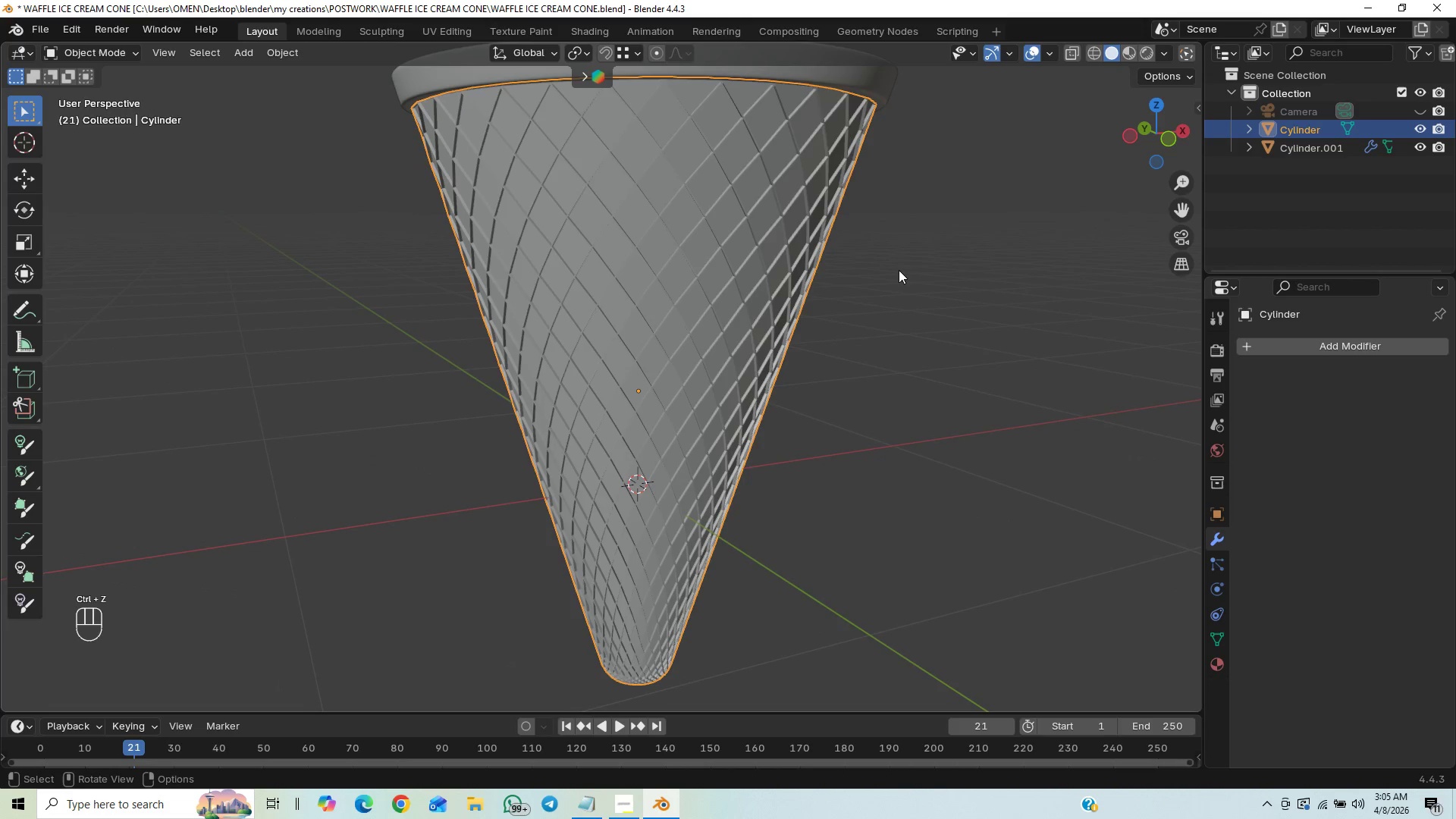 
left_click([899, 270])
 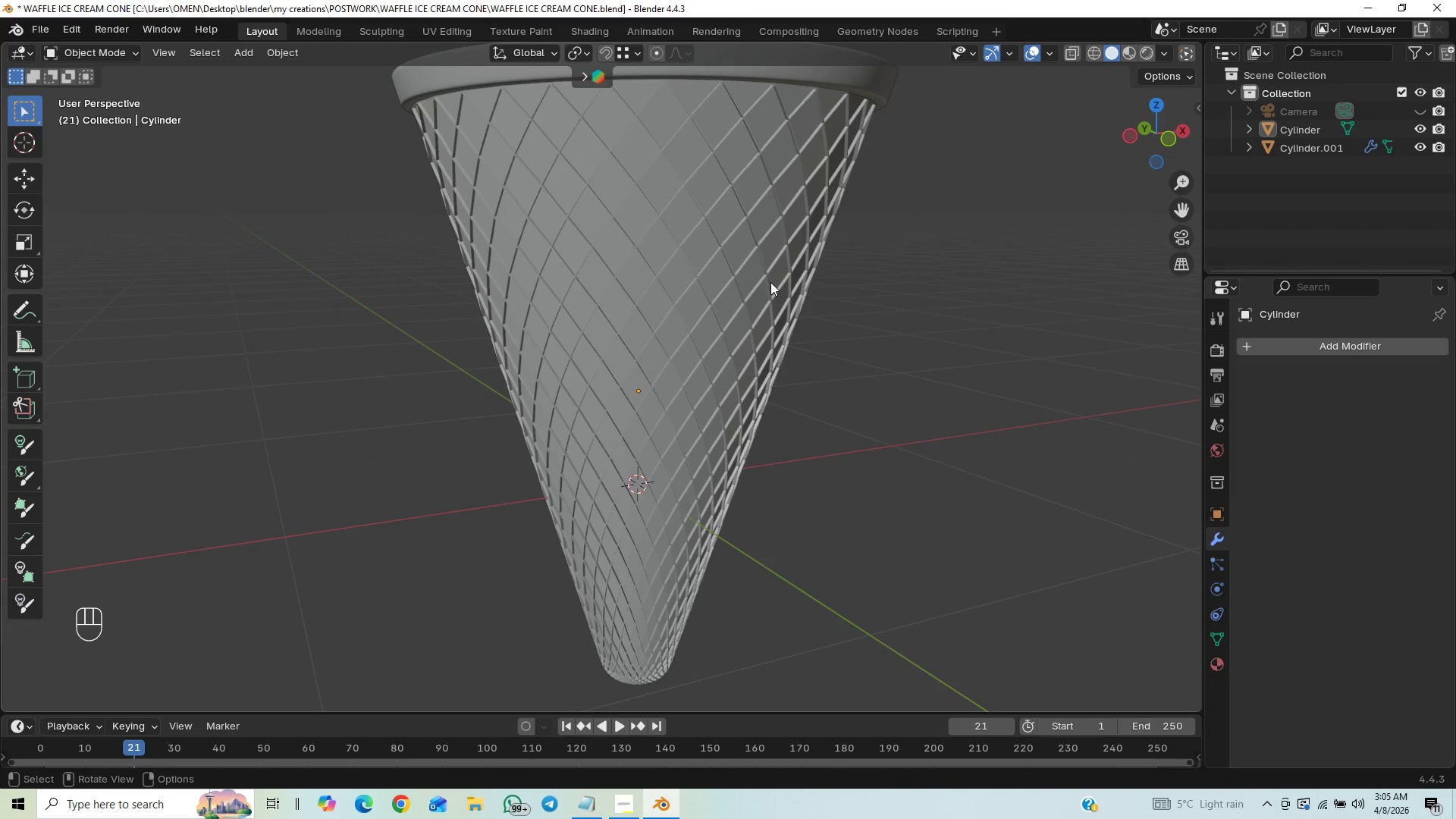 
key(Tab)
 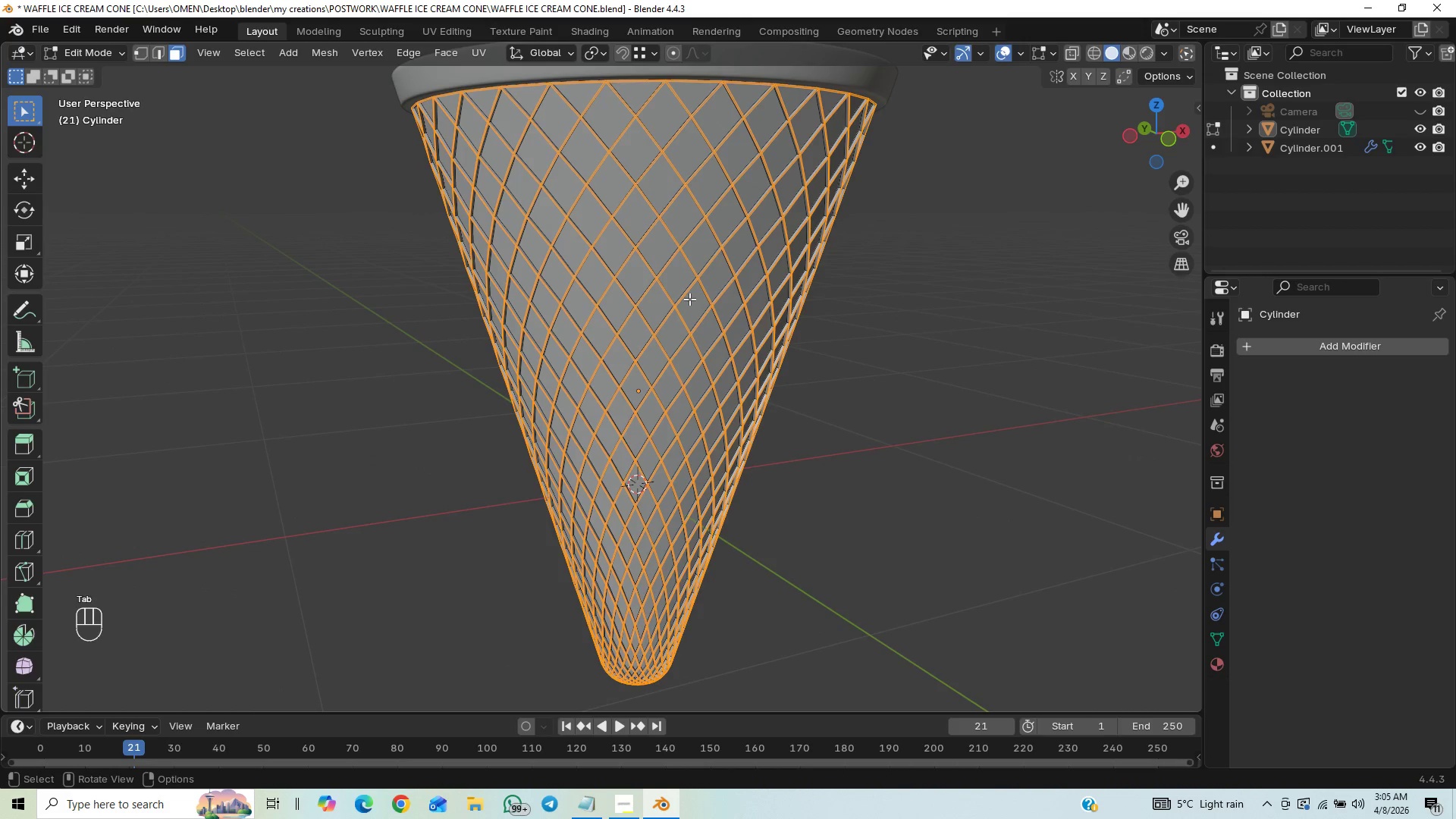 
key(Tab)
 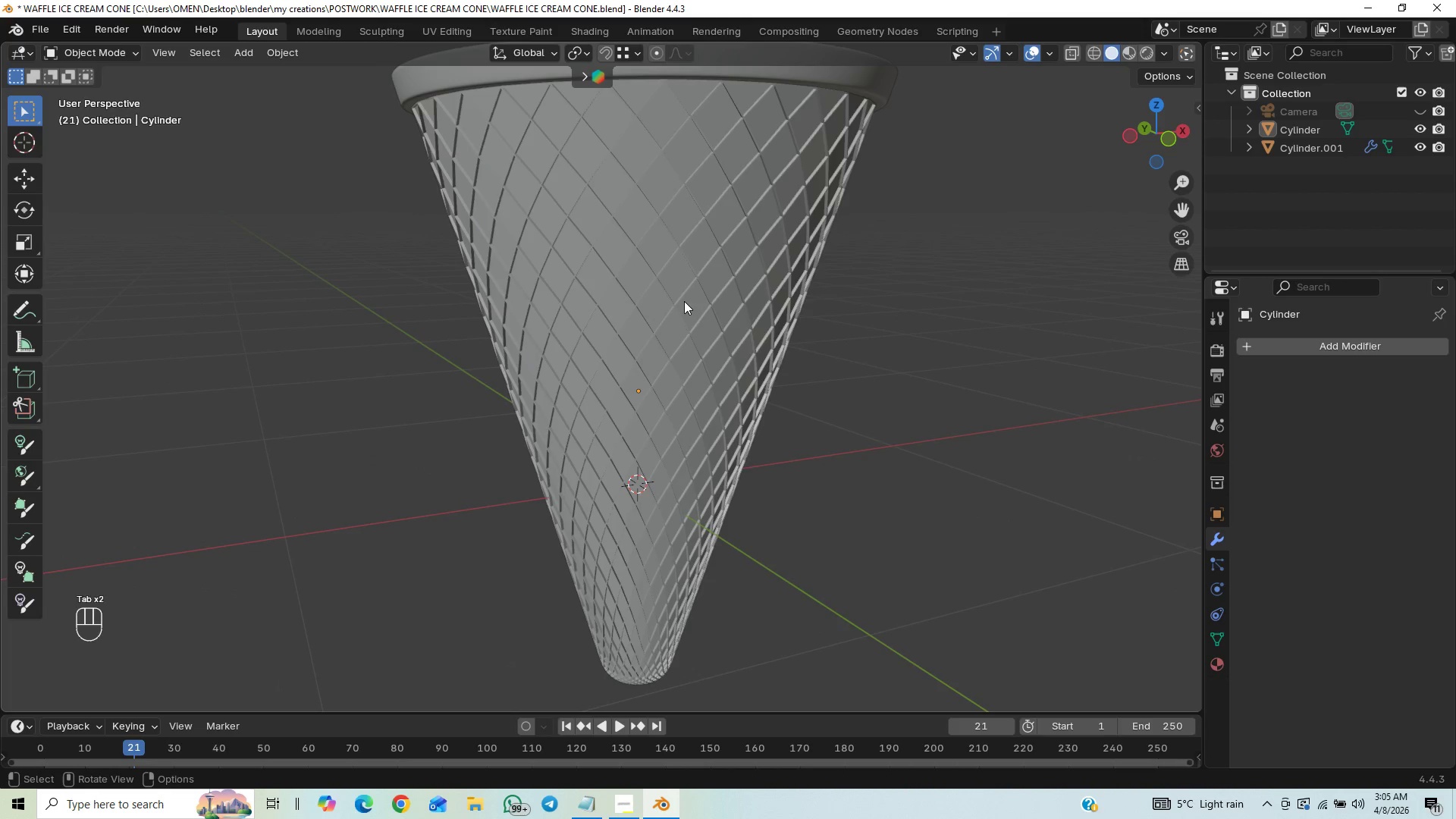 
key(Tab)
 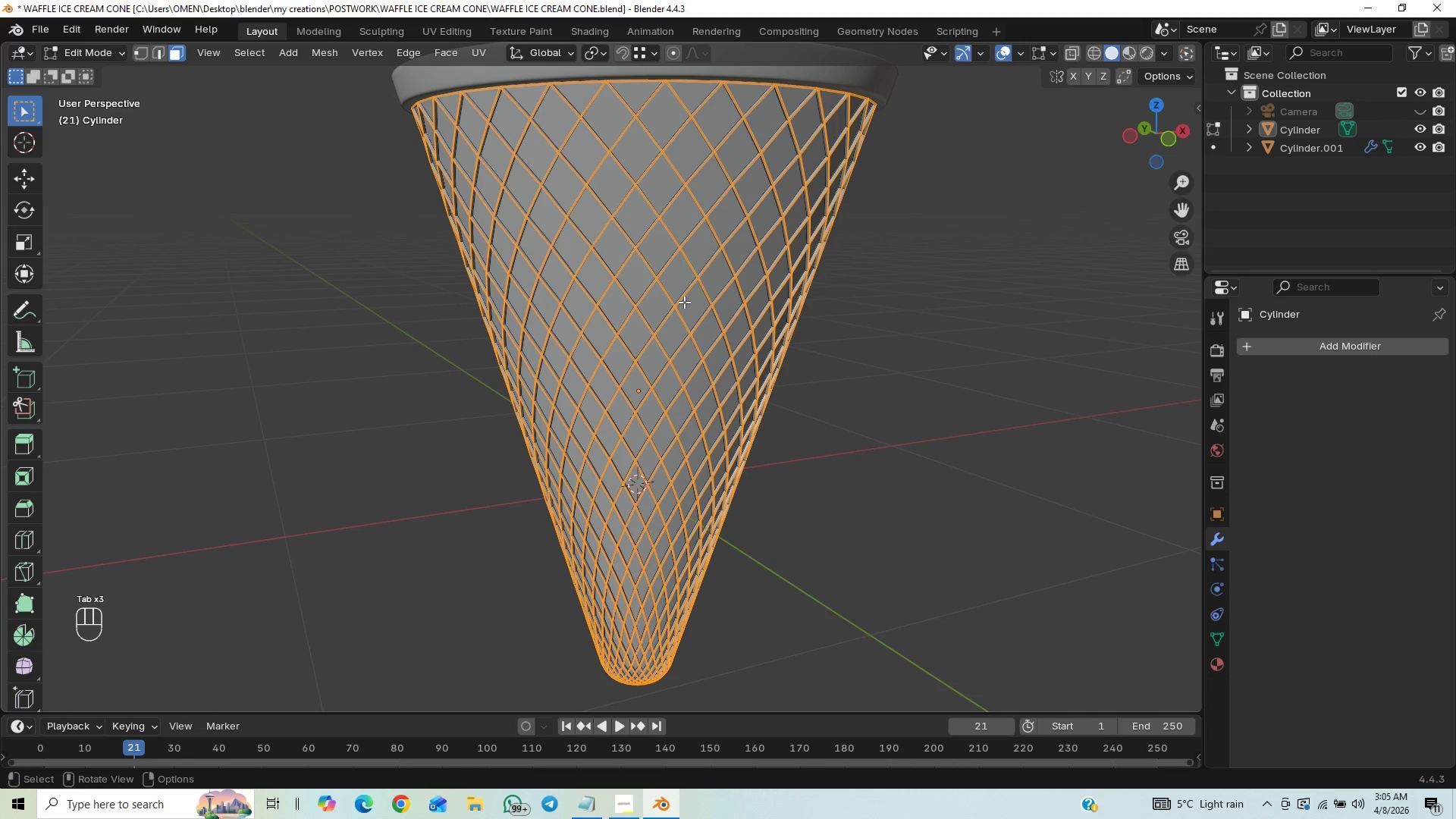 
hold_key(key=ControlLeft, duration=0.83)
 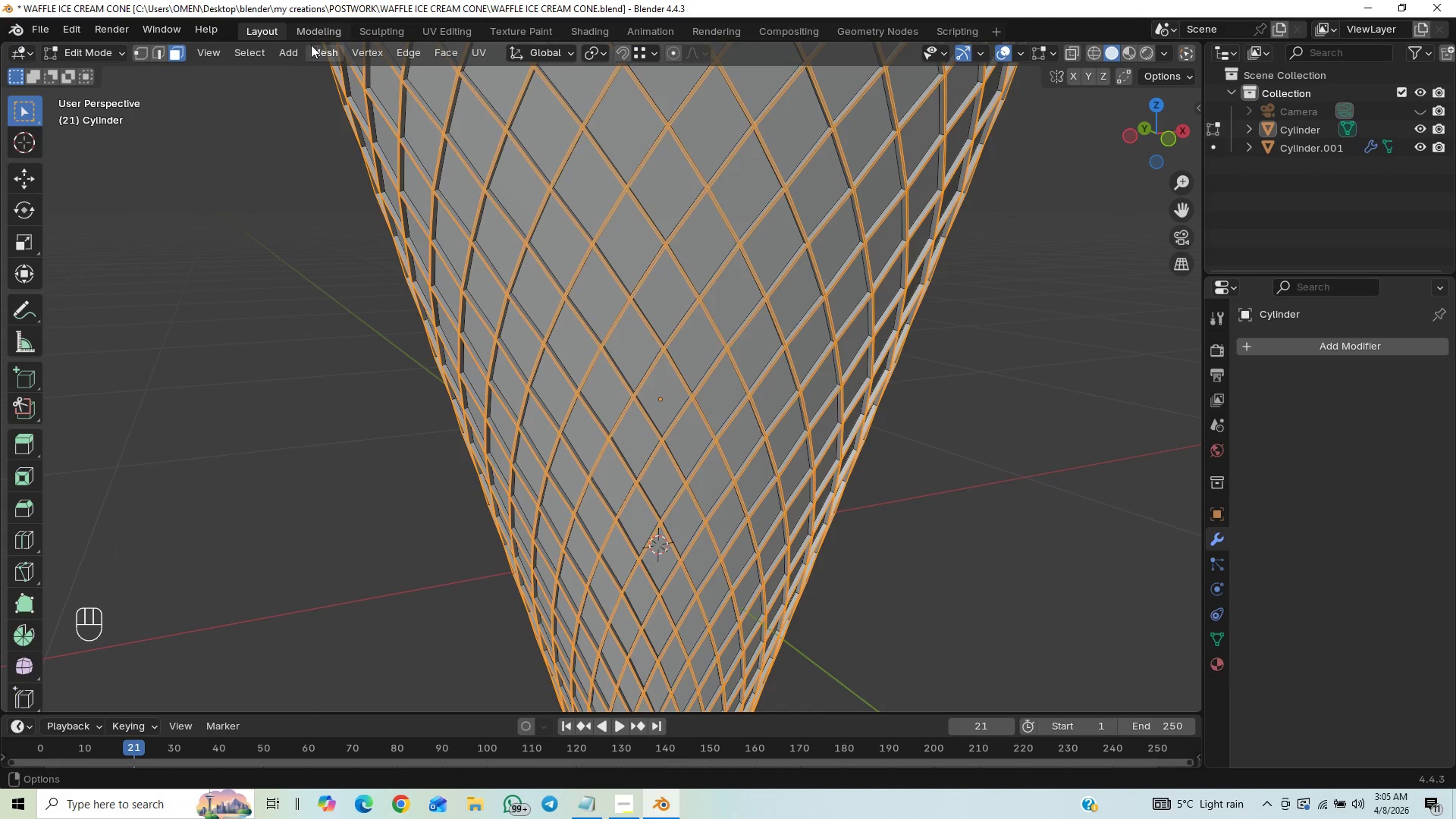 
left_click([160, 55])
 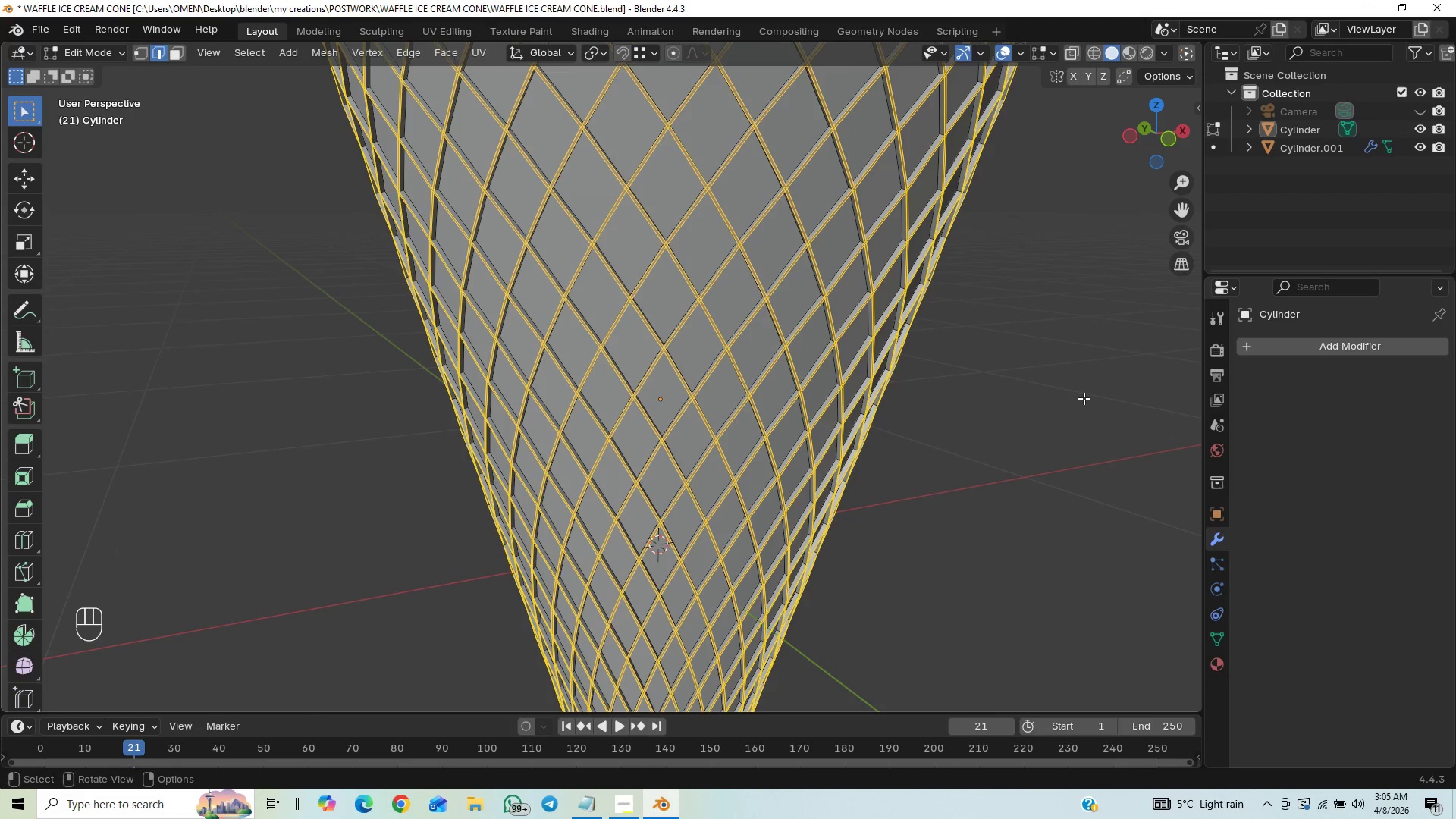 
key(I)
 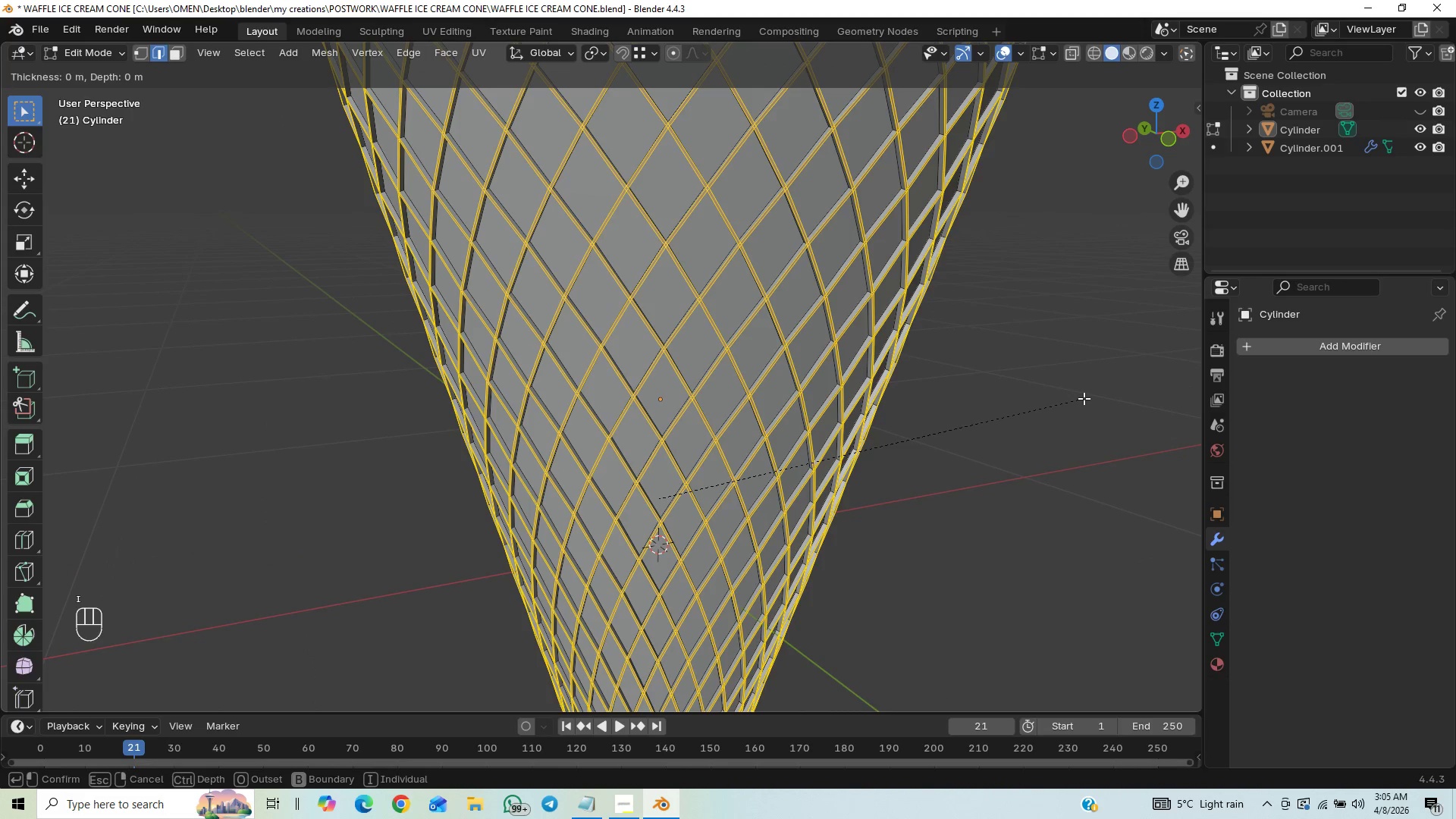 
hold_key(key=ShiftLeft, duration=1.5)
 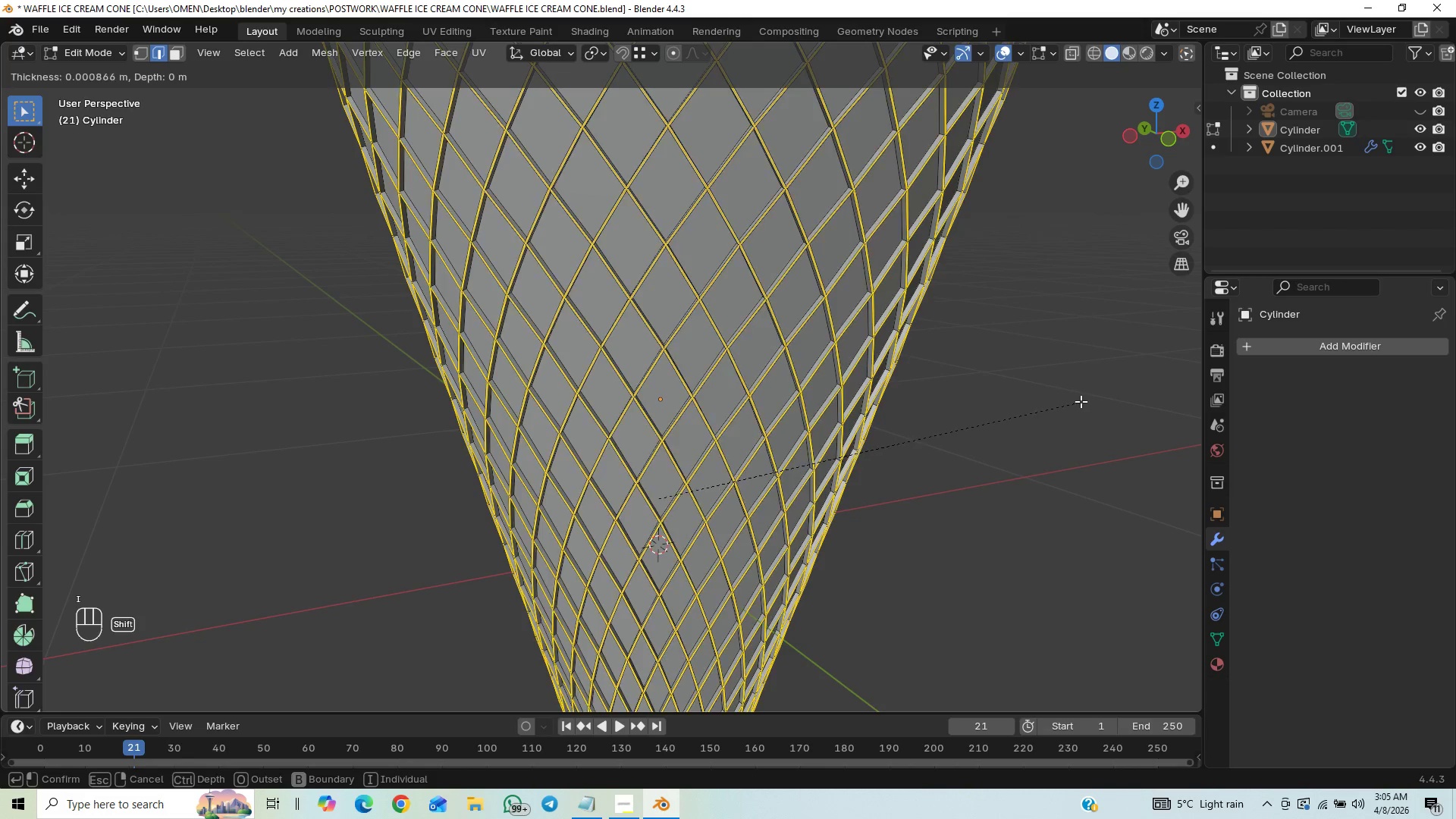 
hold_key(key=ShiftLeft, duration=1.5)
 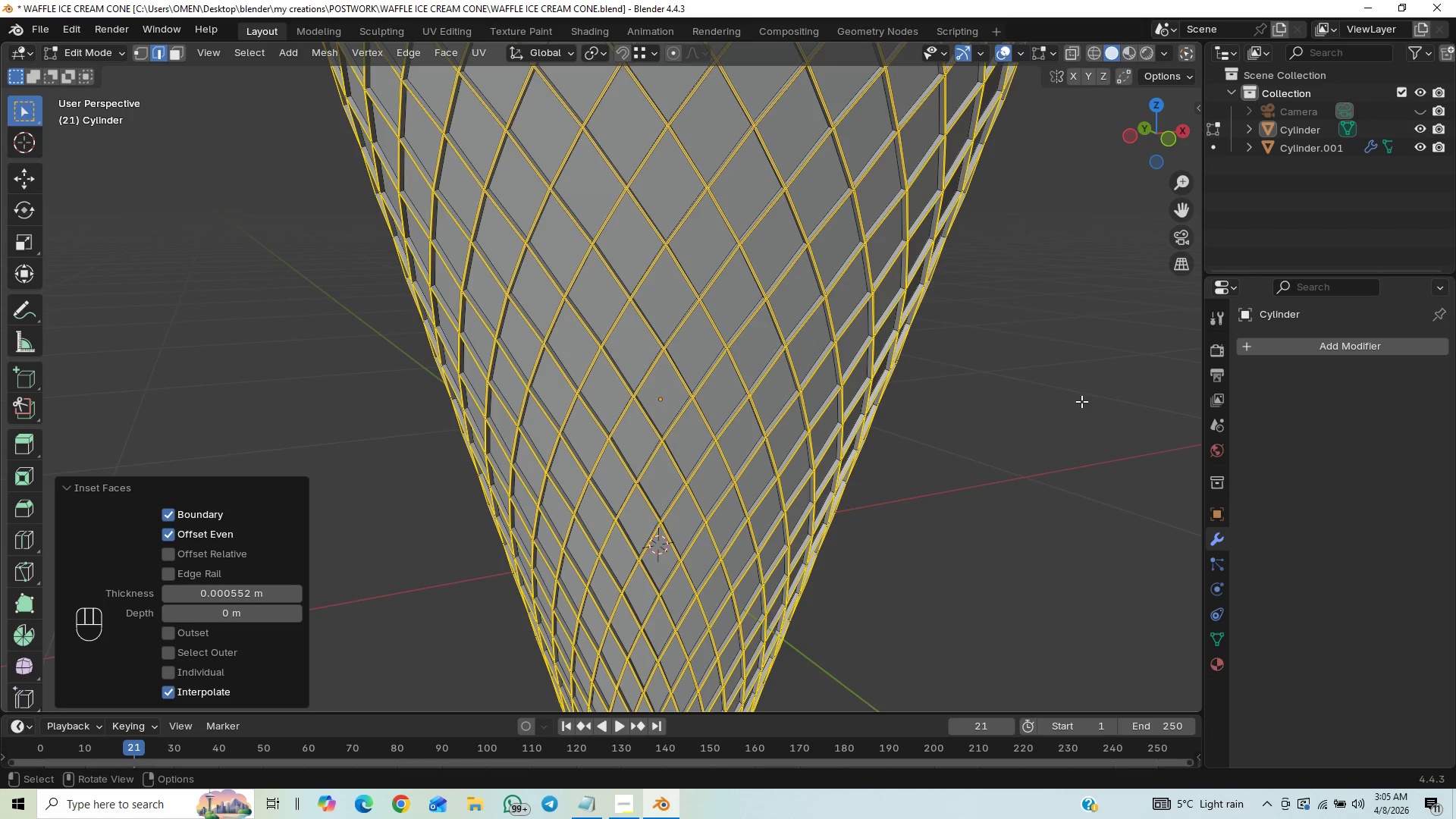 
hold_key(key=ShiftLeft, duration=0.45)
left_click([1081, 401])
 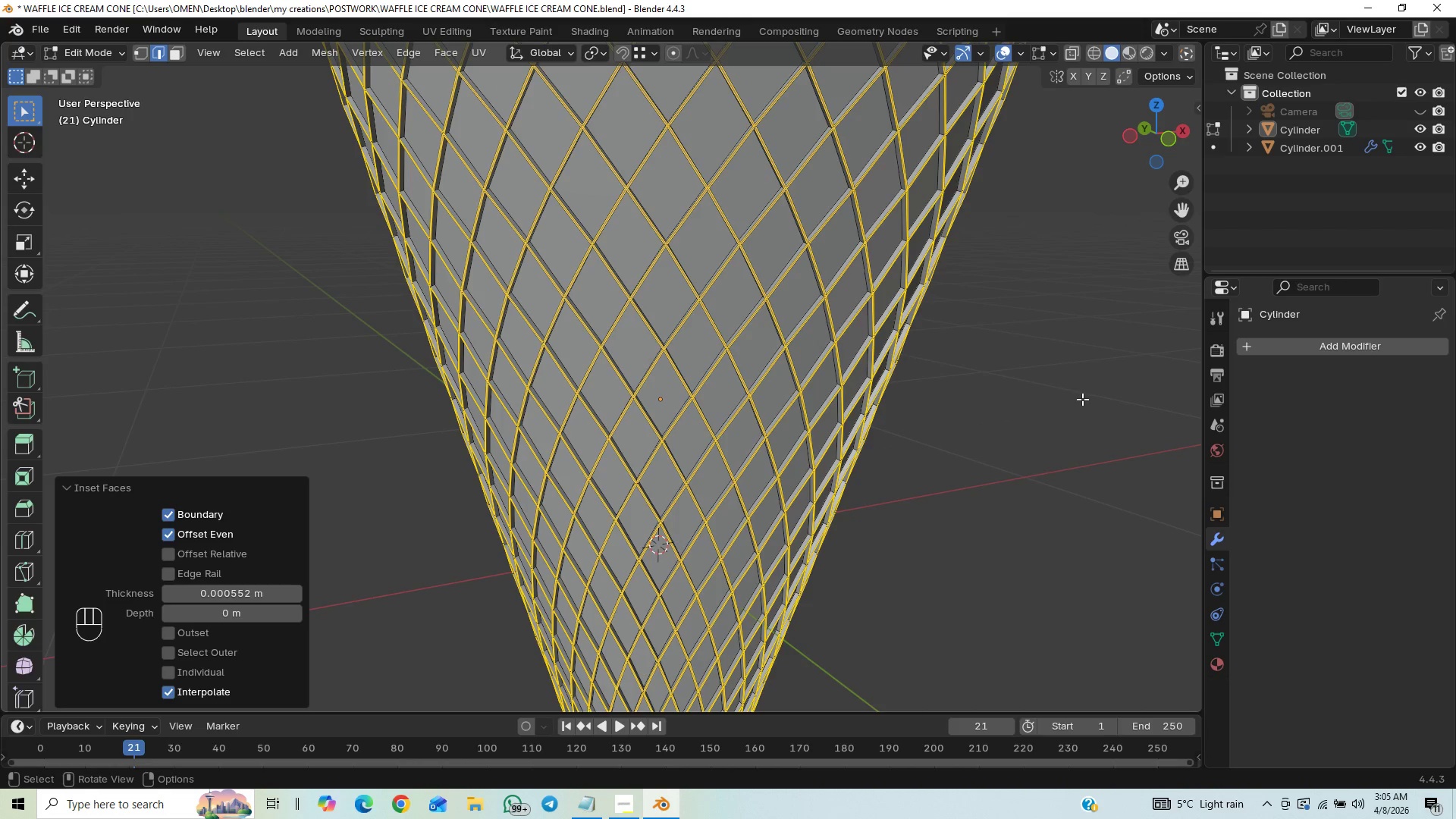 
key(Tab)
 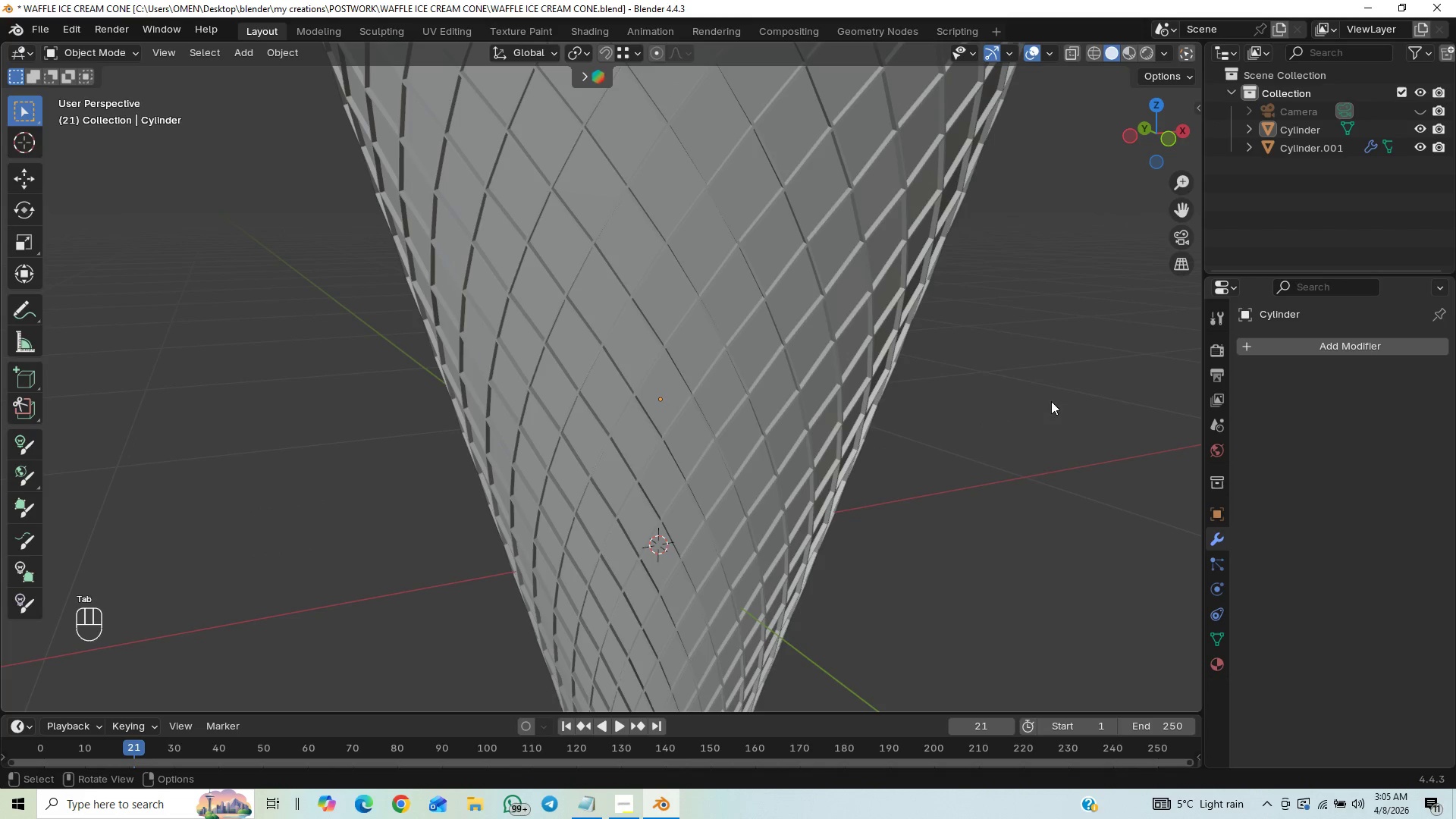 
key(Control+2)
 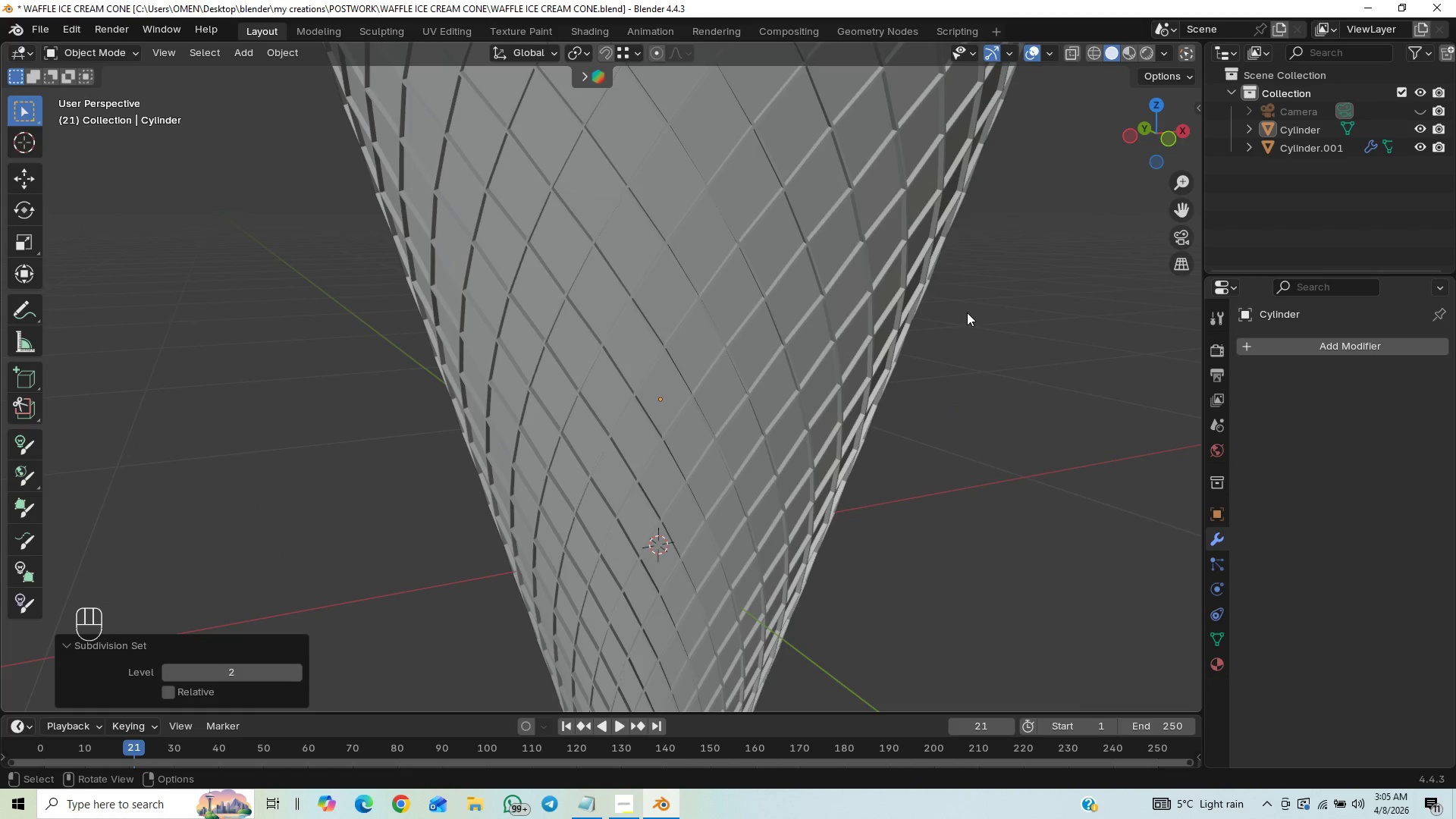 
key(Control+Z)
 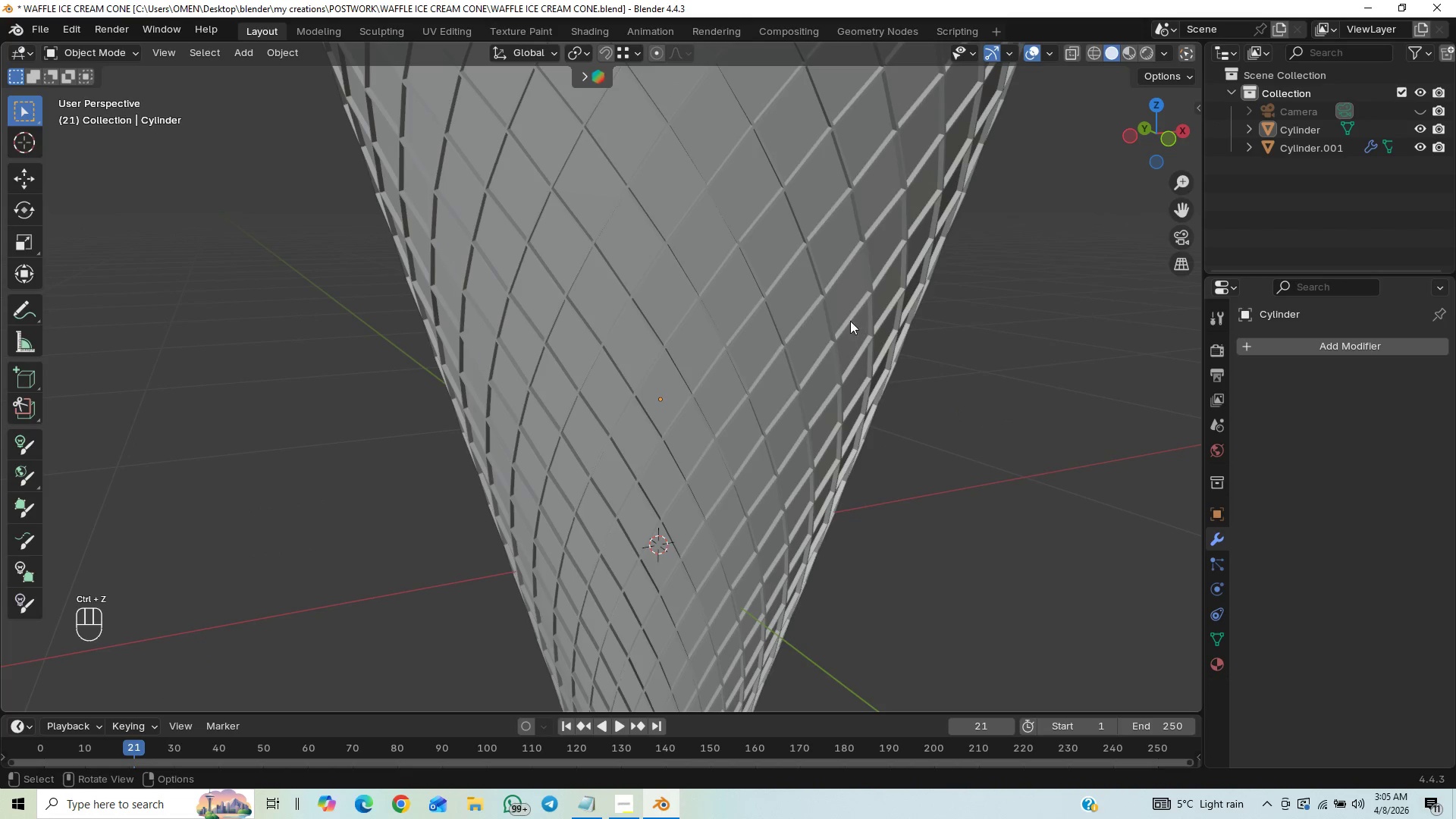 
left_click([816, 328])
 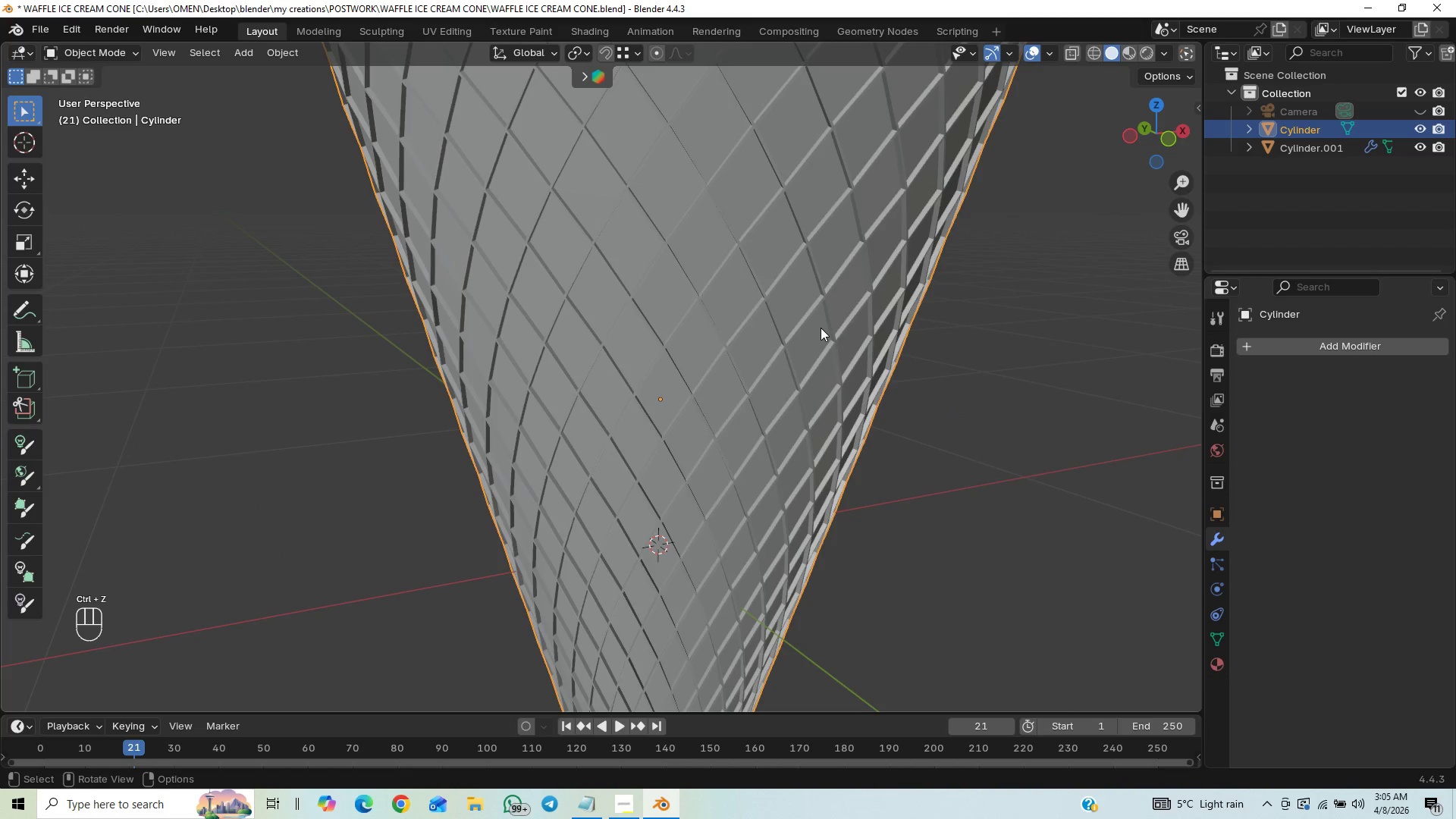 
key(Control+2)
 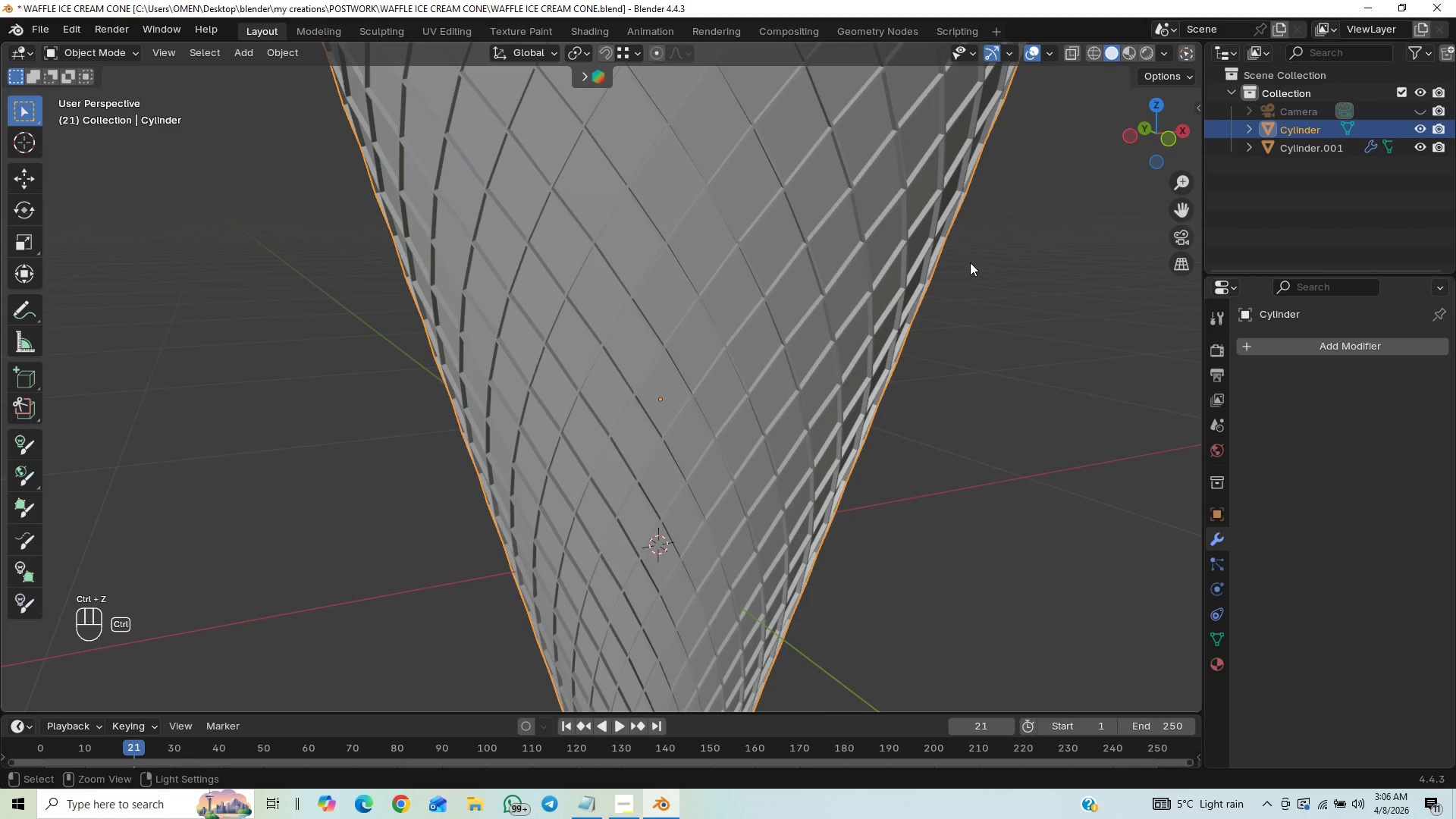 
wait(9.31)
 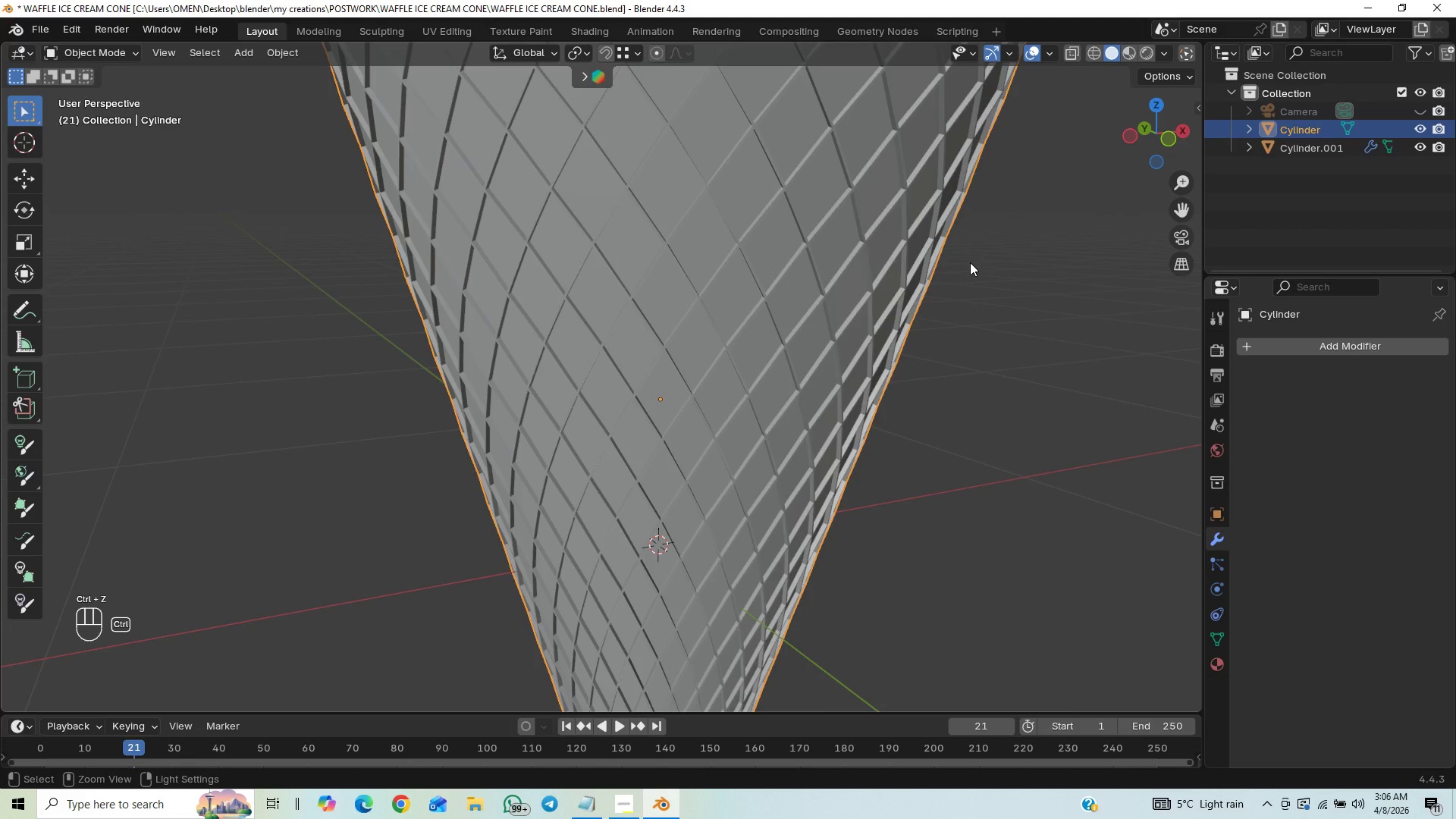 
hold_key(key=ControlLeft, duration=1.2)
 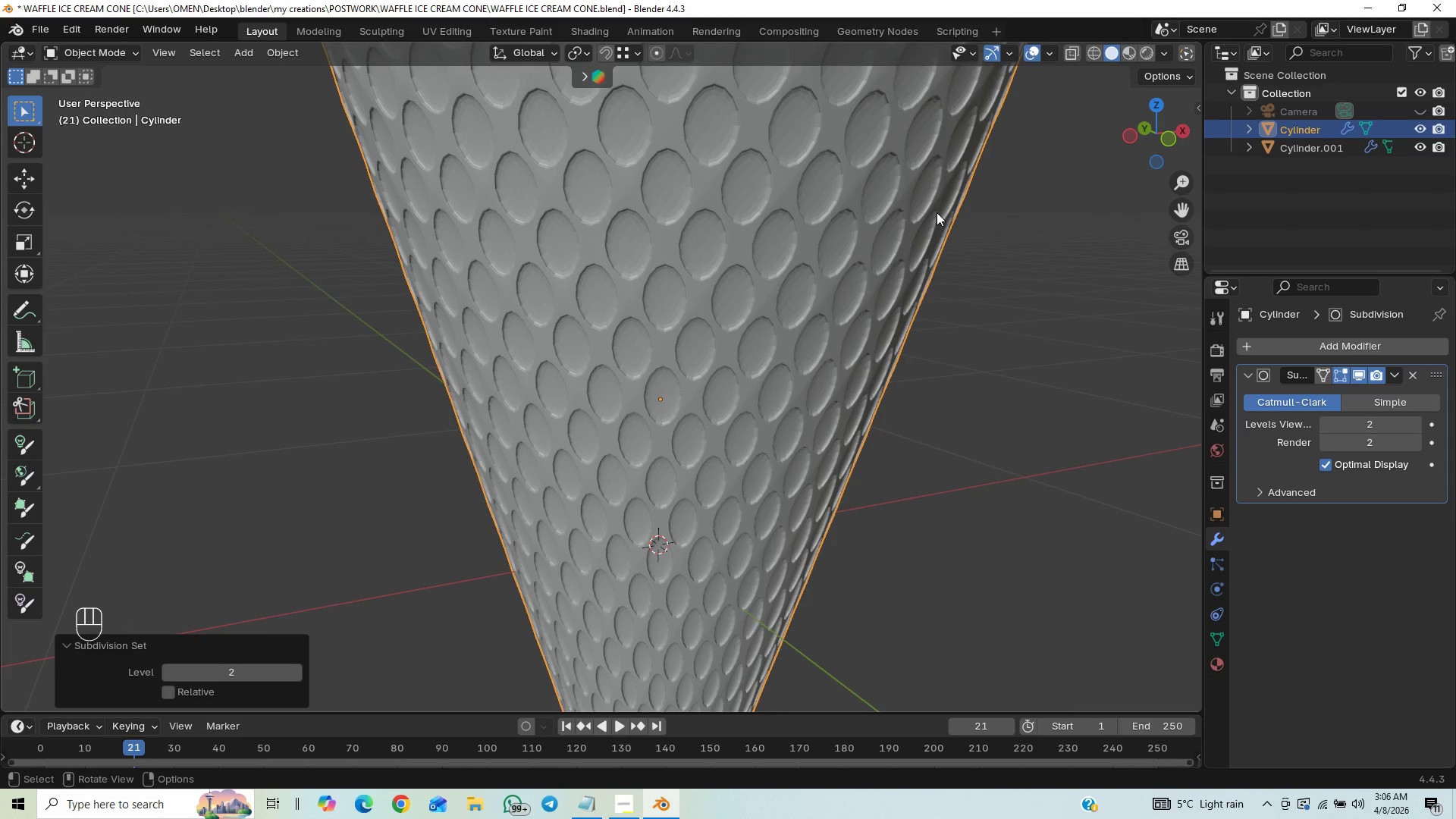 
key(Tab)
 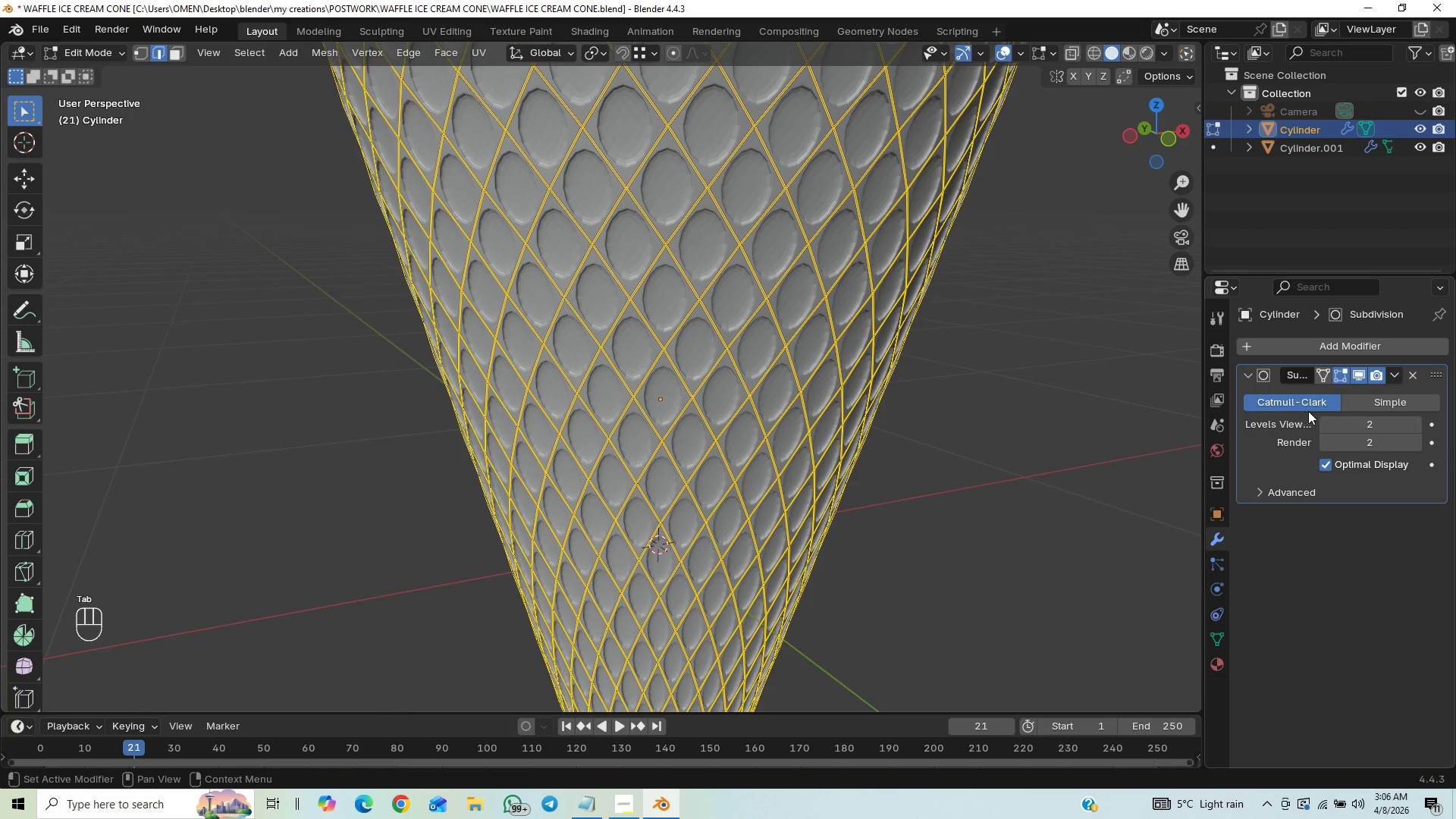 
left_click([1329, 426])
 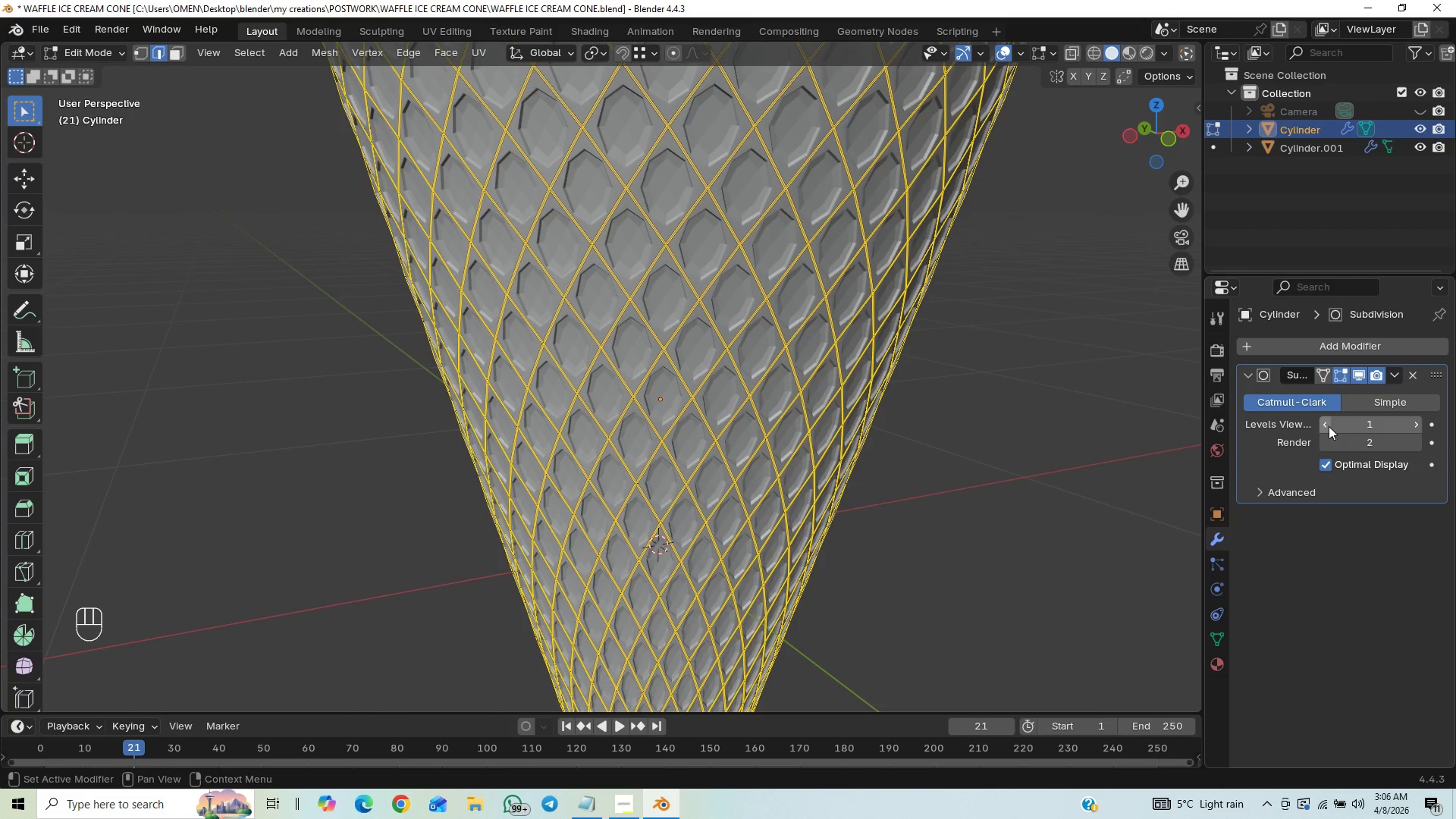 
left_click([1329, 426])
 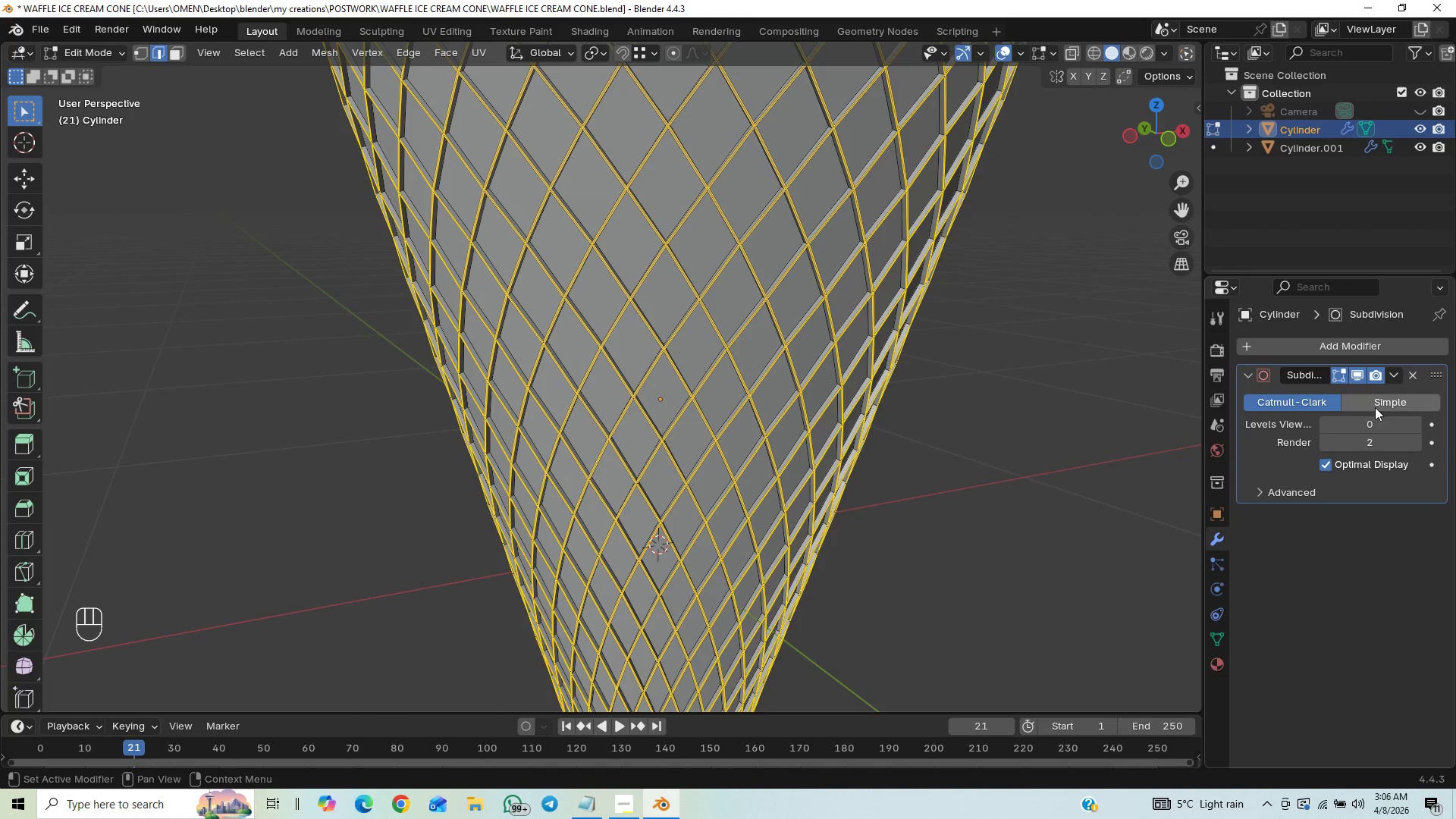 
left_click([1420, 425])
 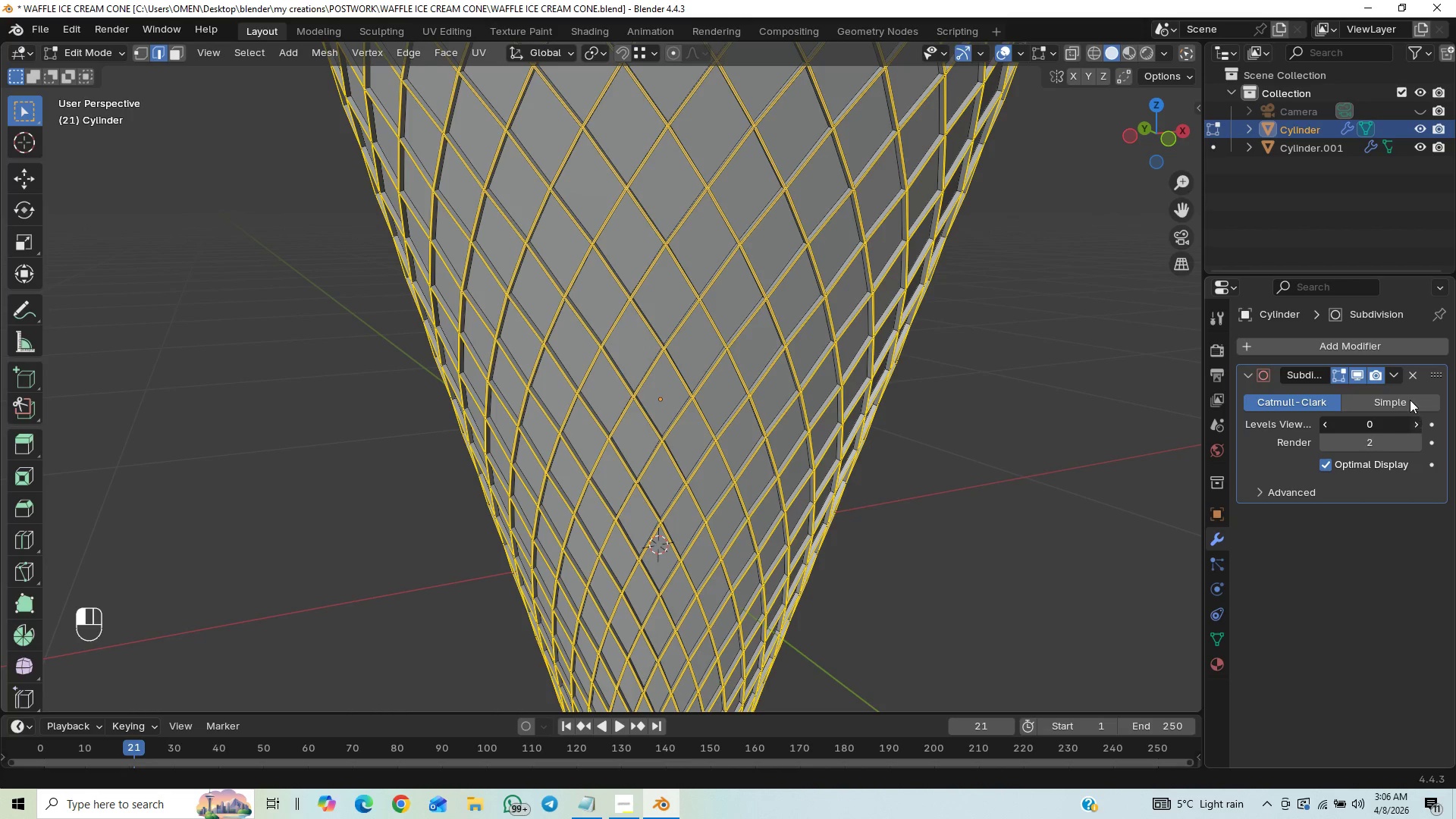 
left_click([1408, 397])
 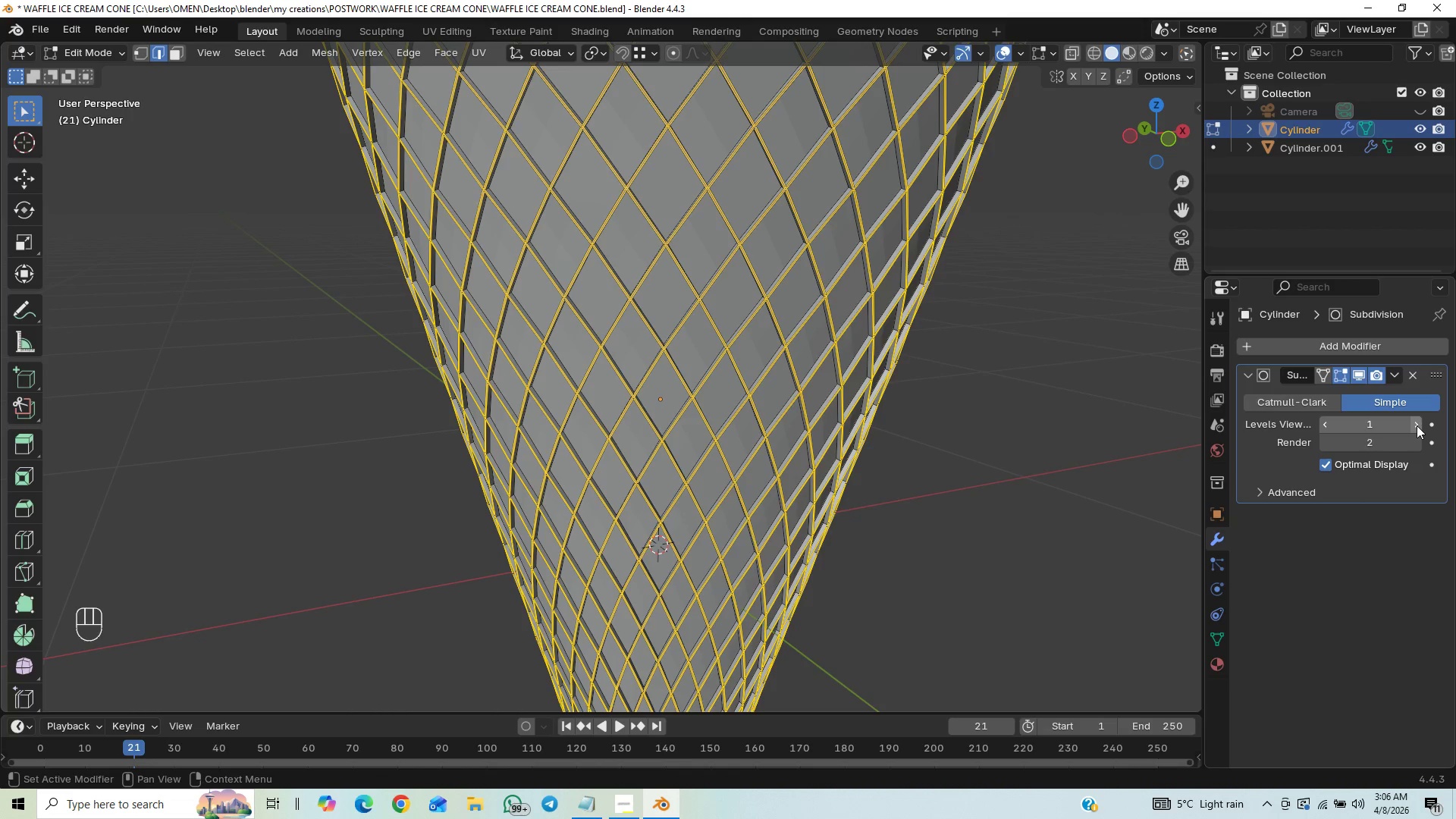 
left_click([1417, 425])
 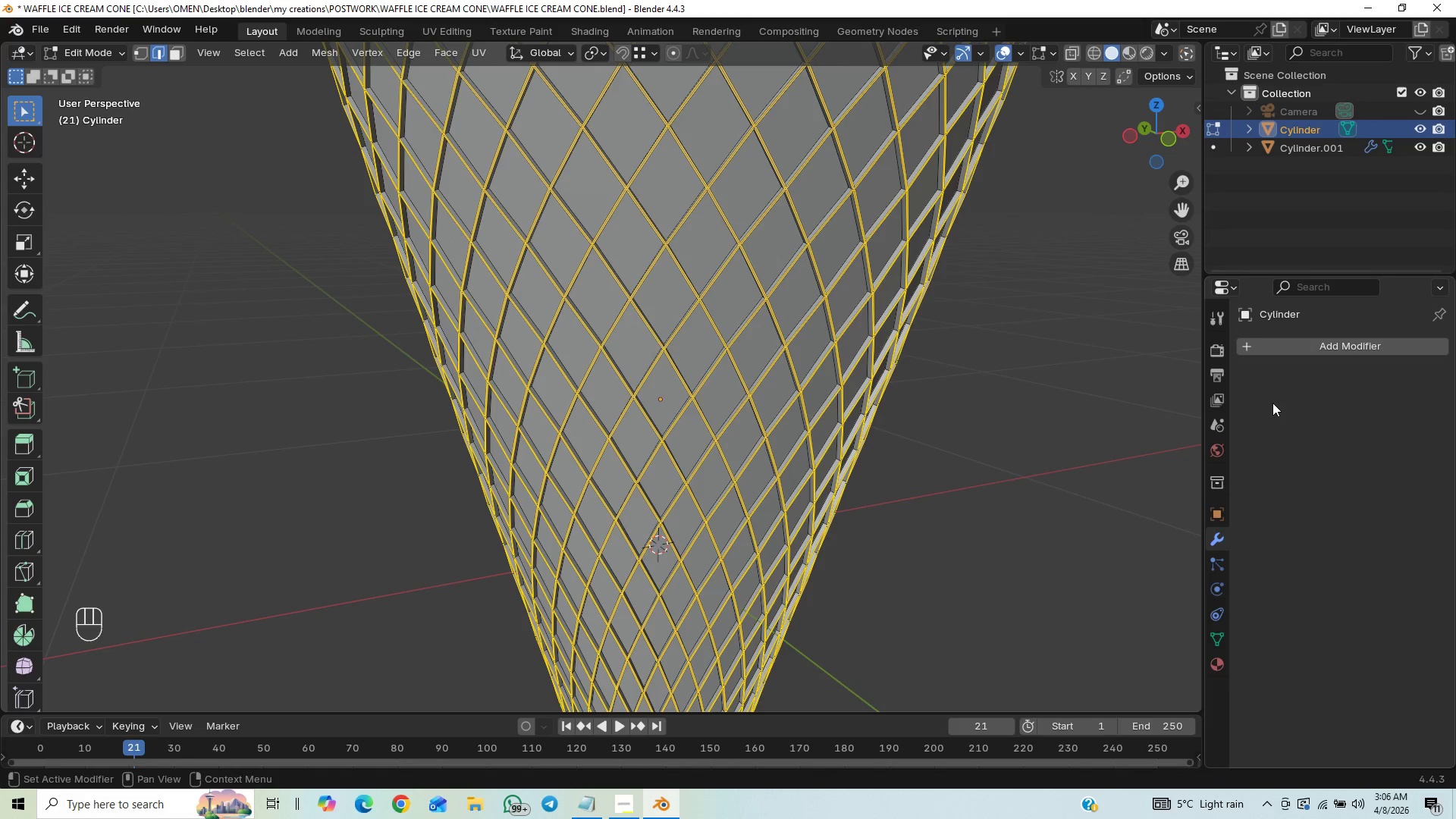 
key(Tab)
 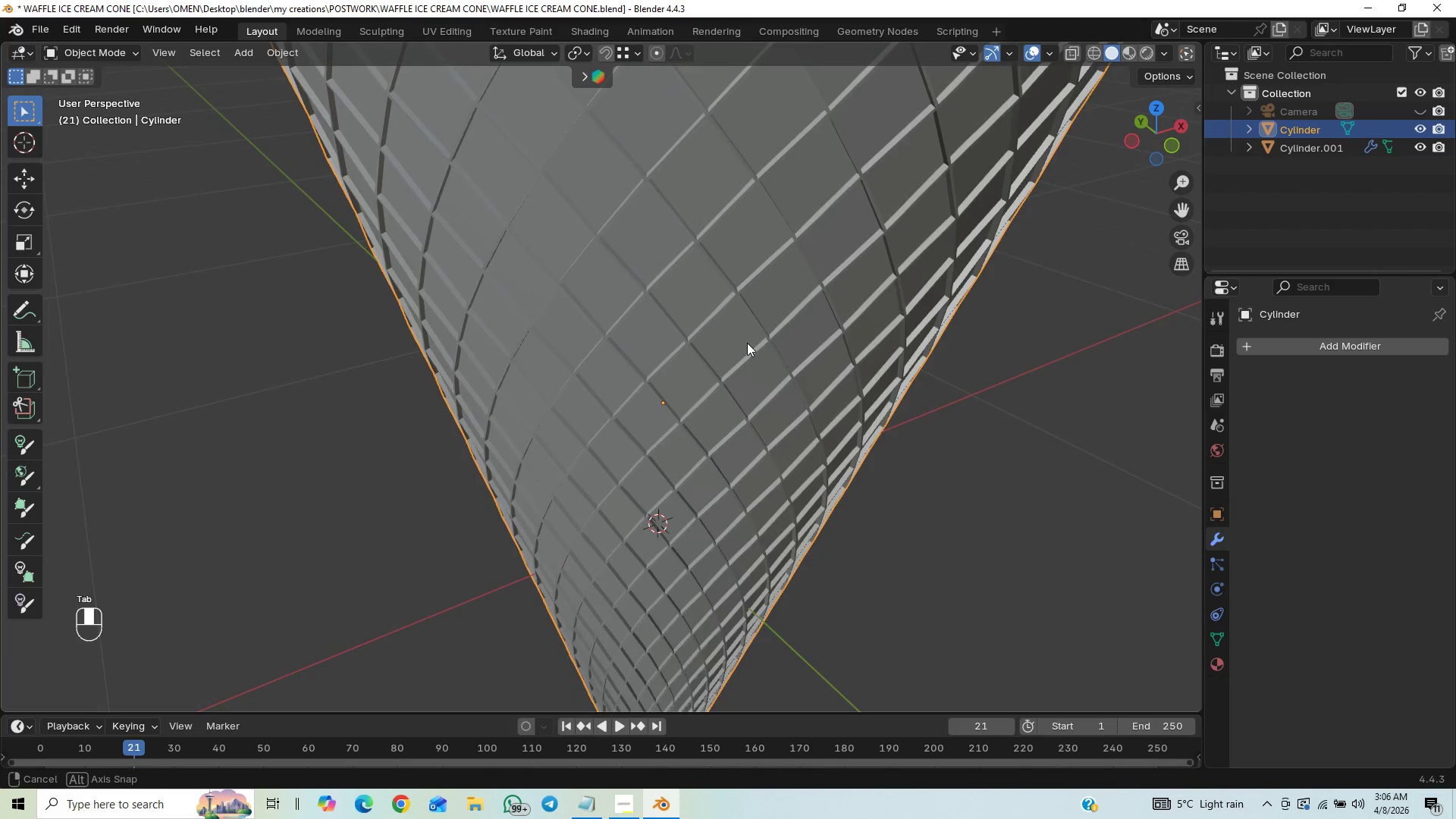 
scroll: coordinate [747, 357], scroll_direction: up, amount: 1.0
 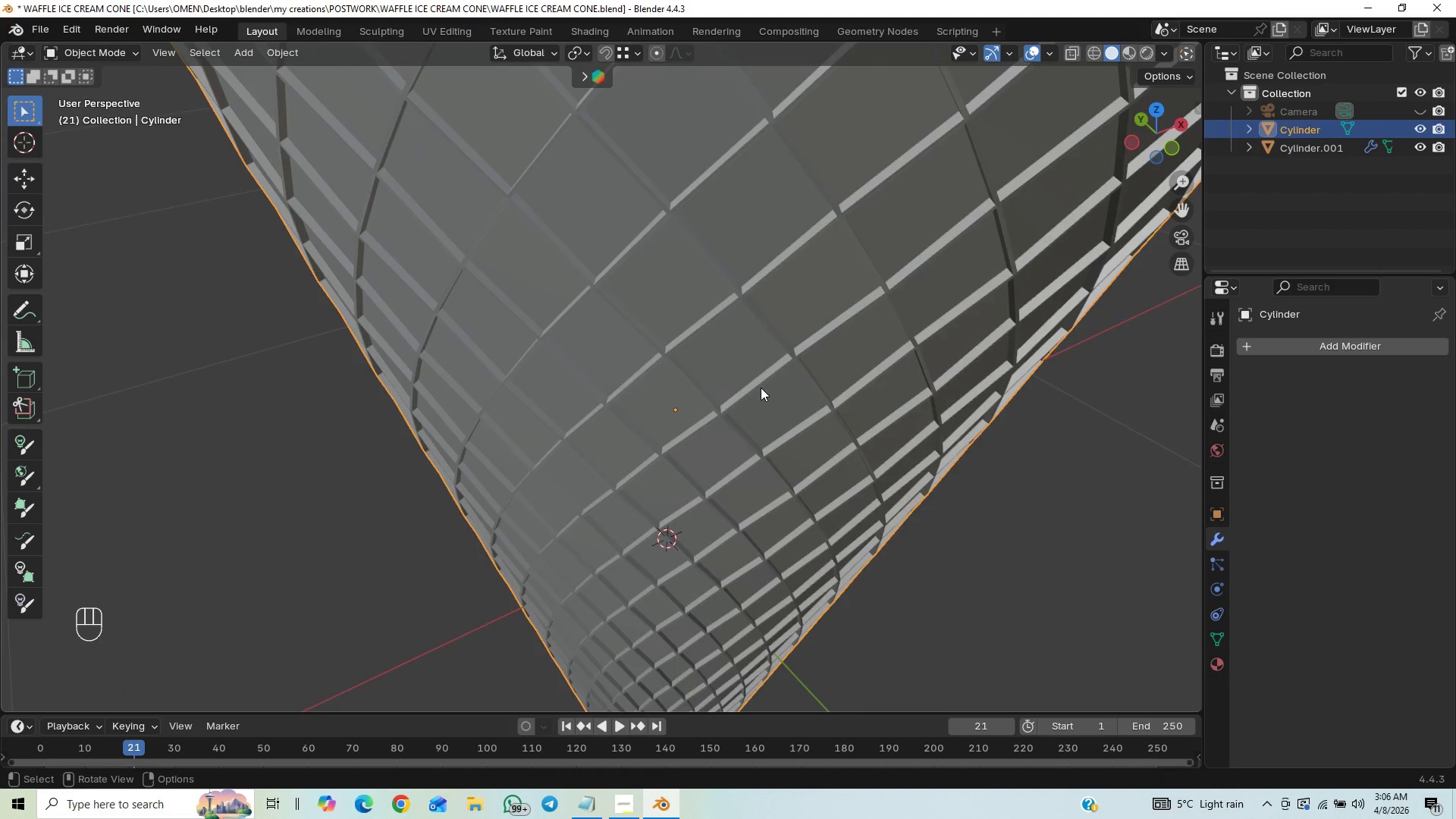 
key(Tab)
 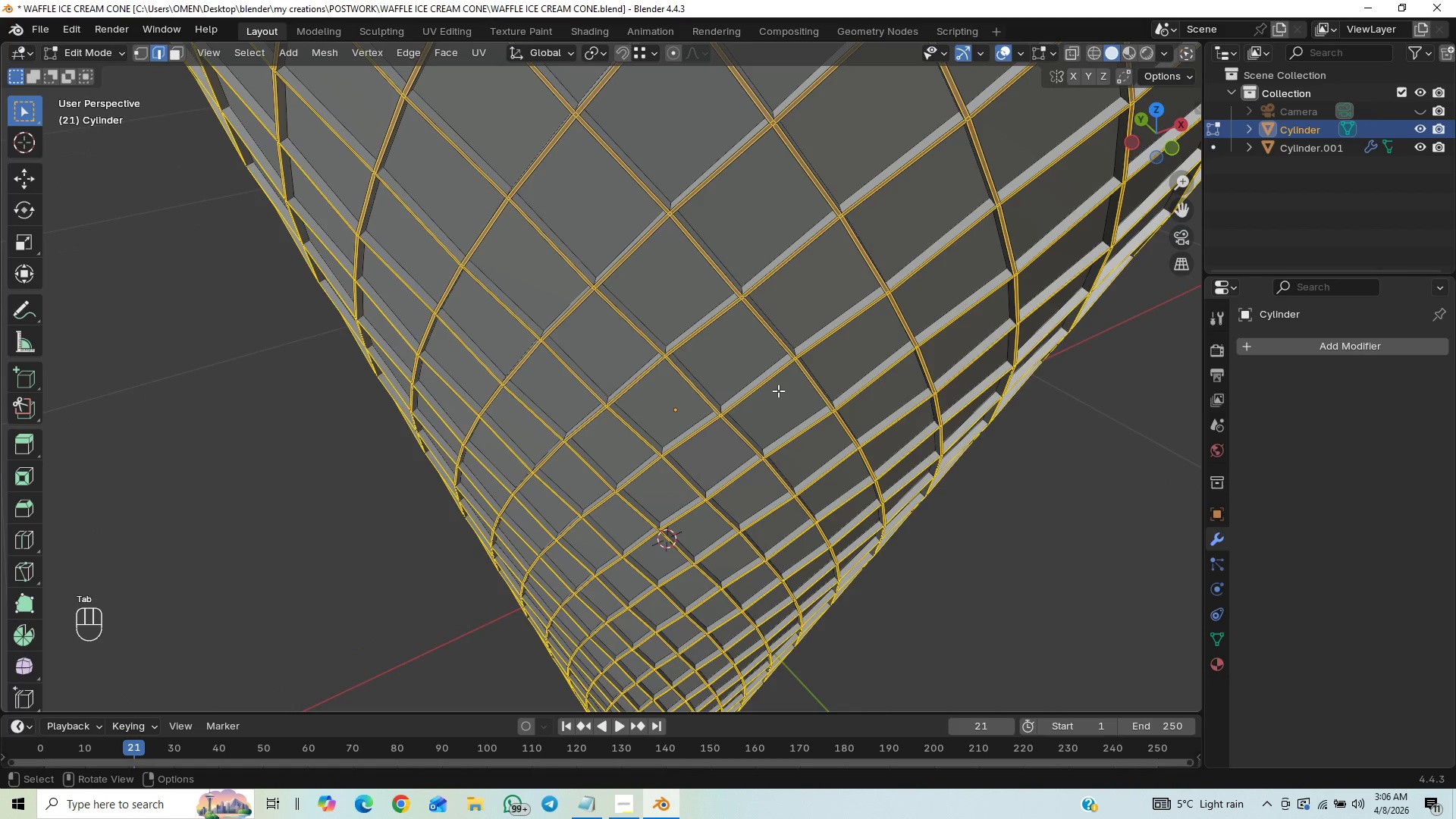 
key(Control+R)
 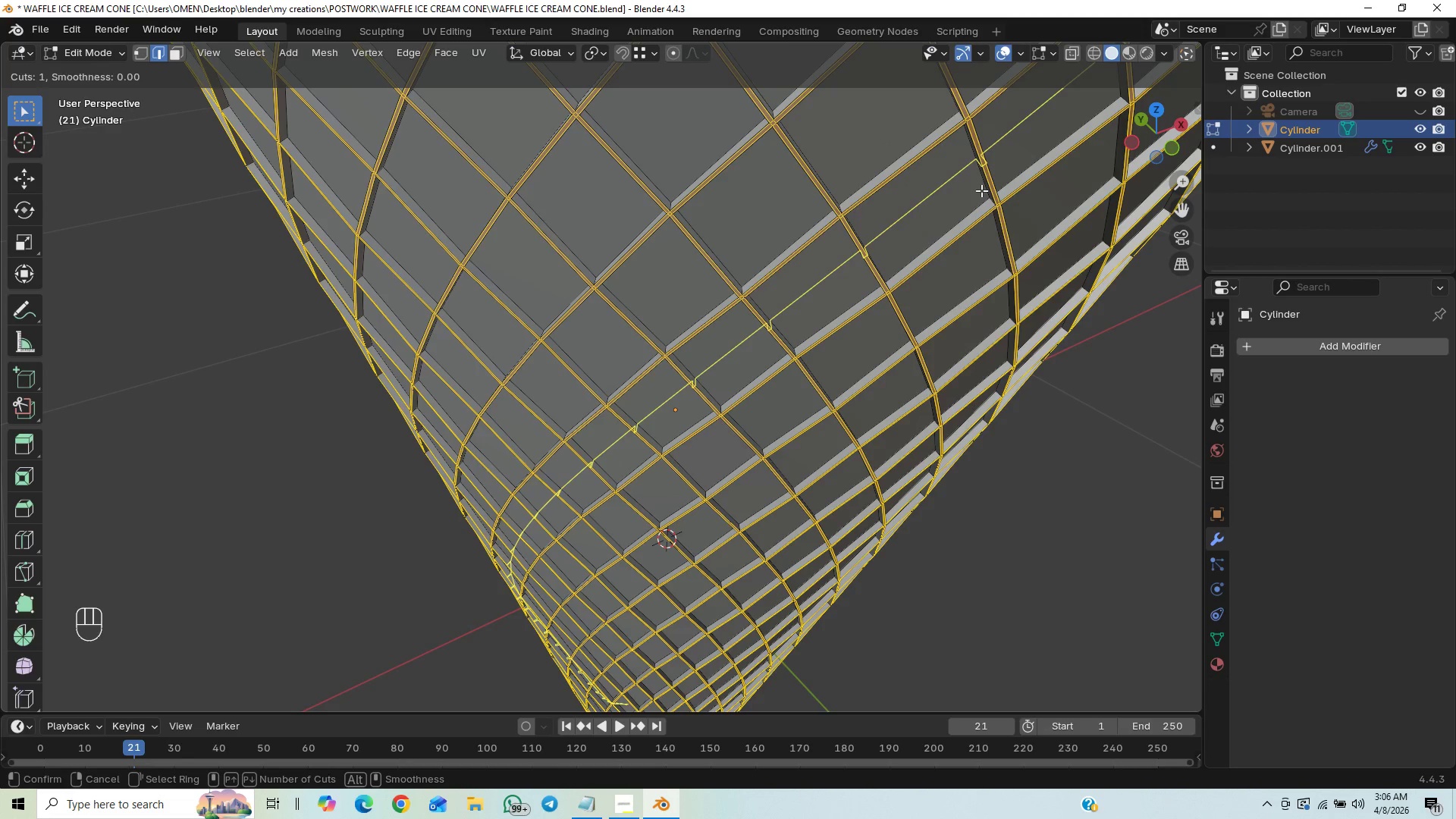 
wait(6.25)
 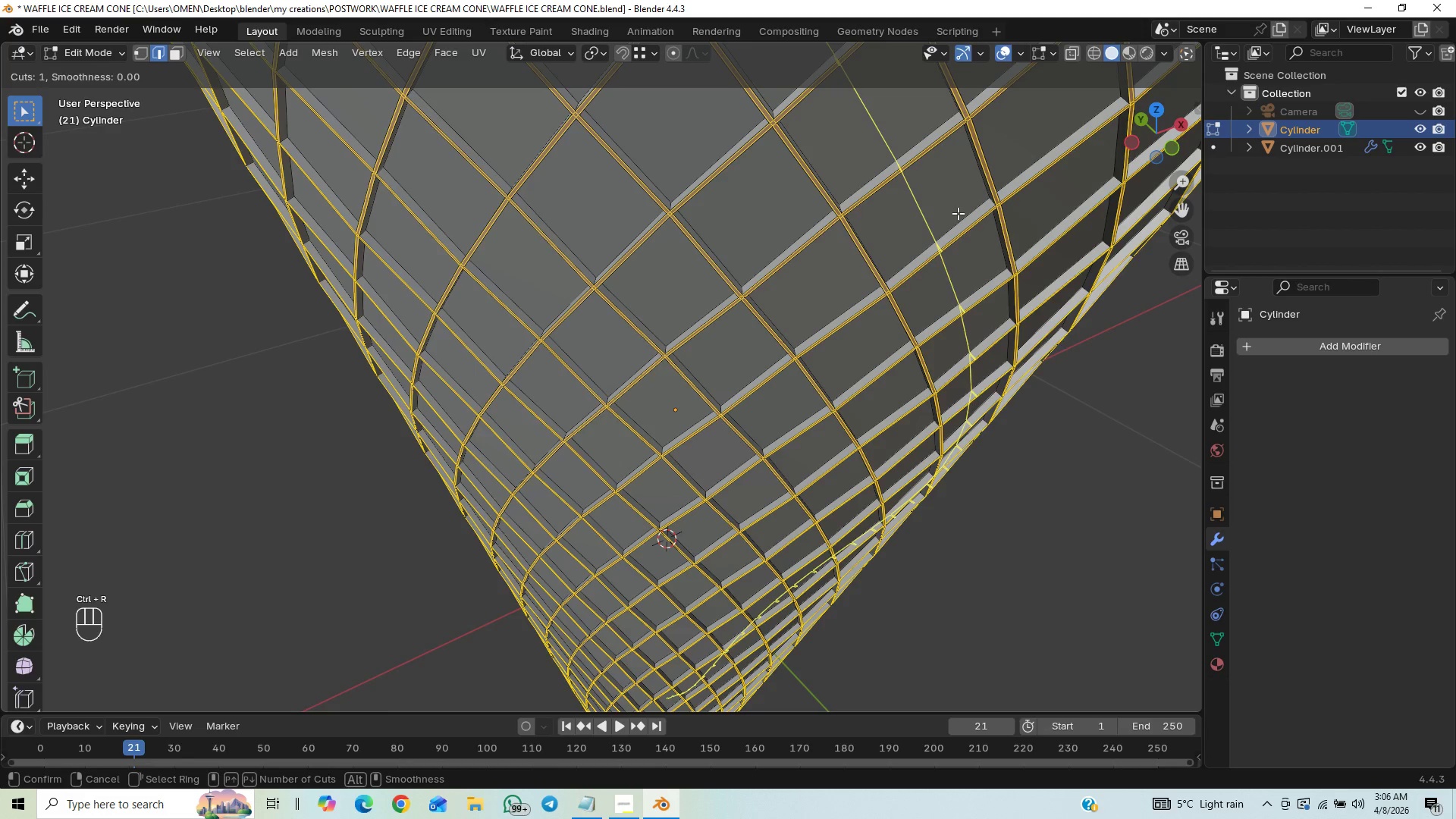 
hold_key(key=ControlLeft, duration=0.31)
 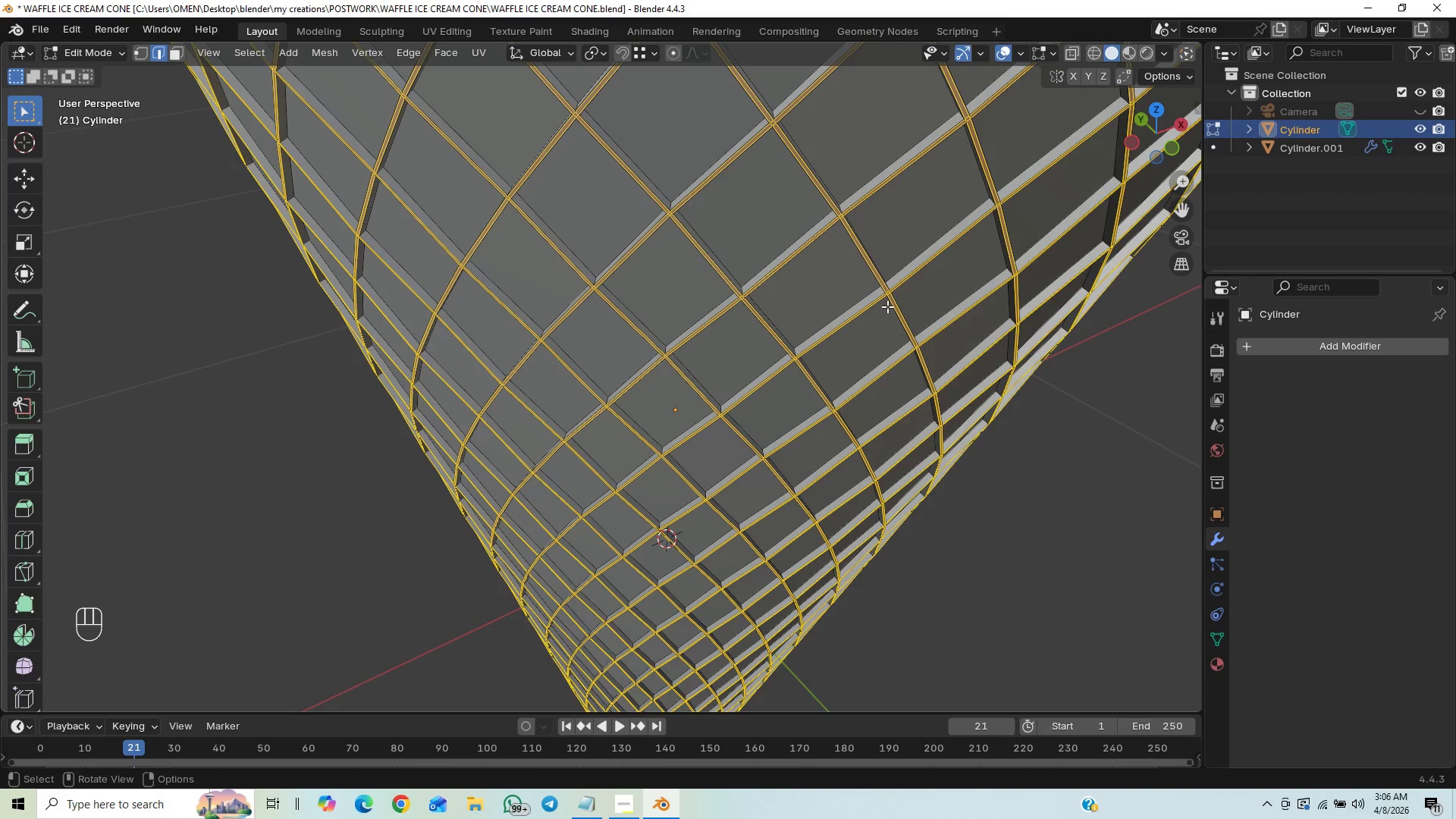 
key(Tab)
 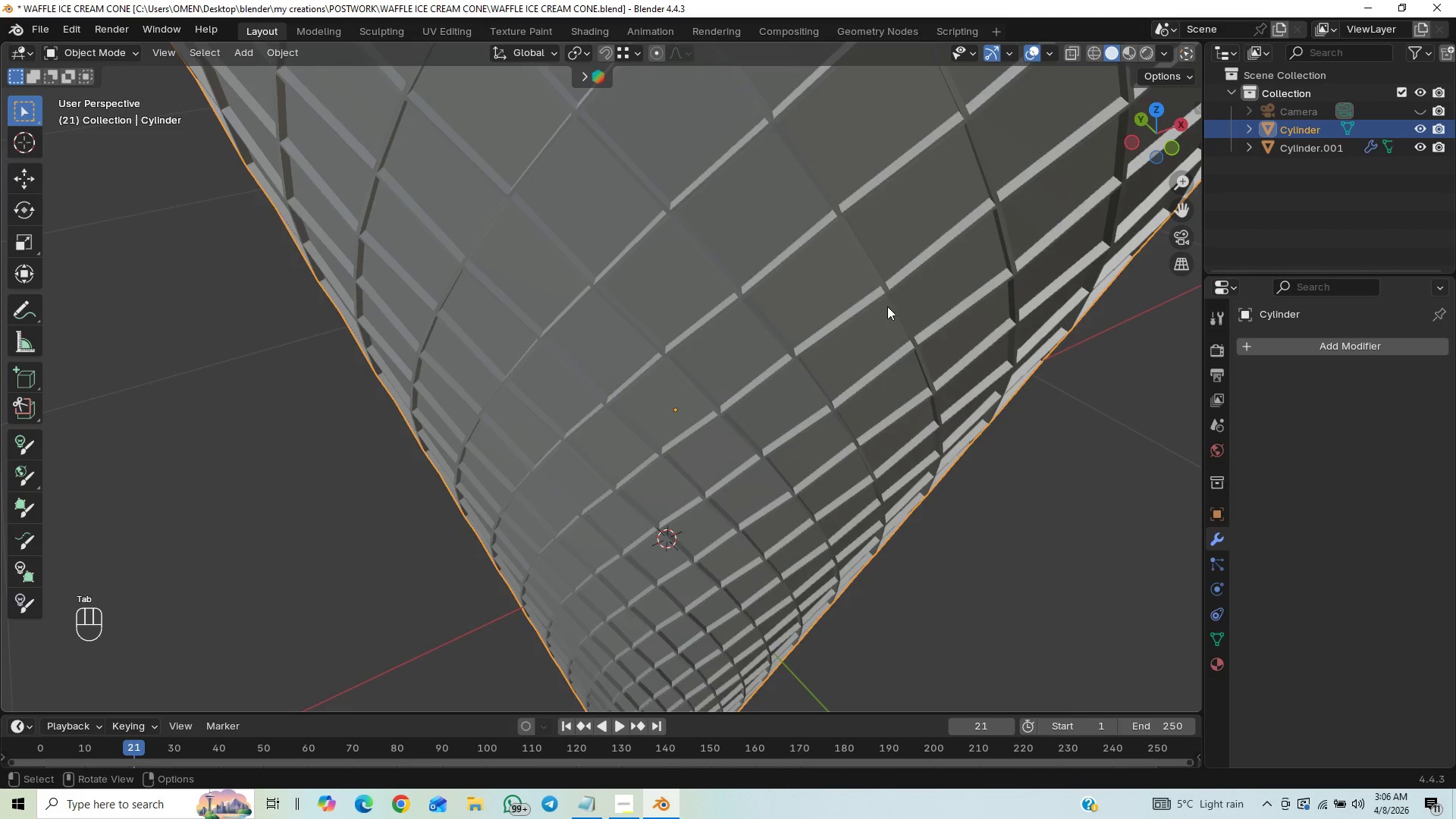 
key(Control+2)
 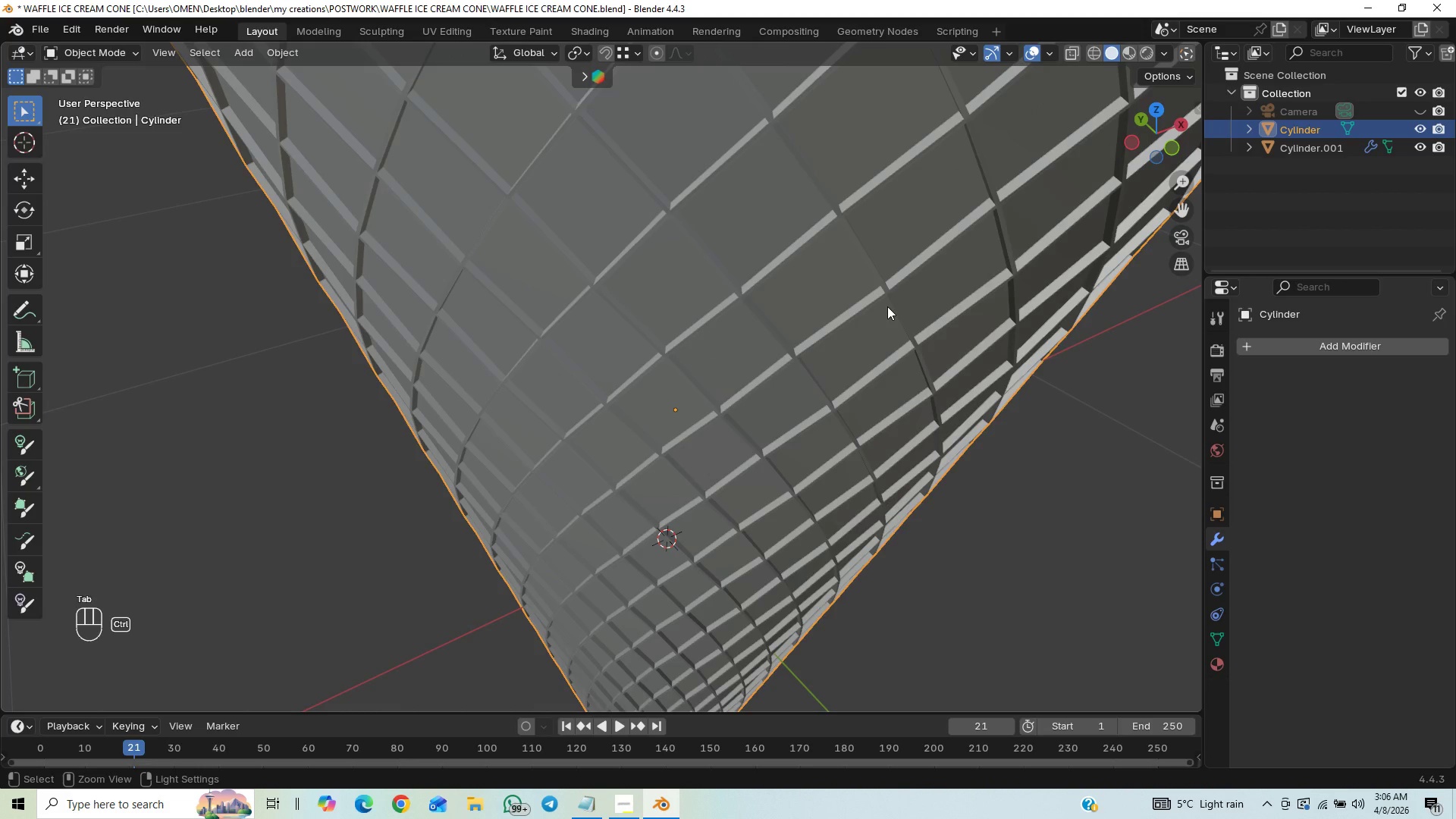 
left_click([887, 306])
 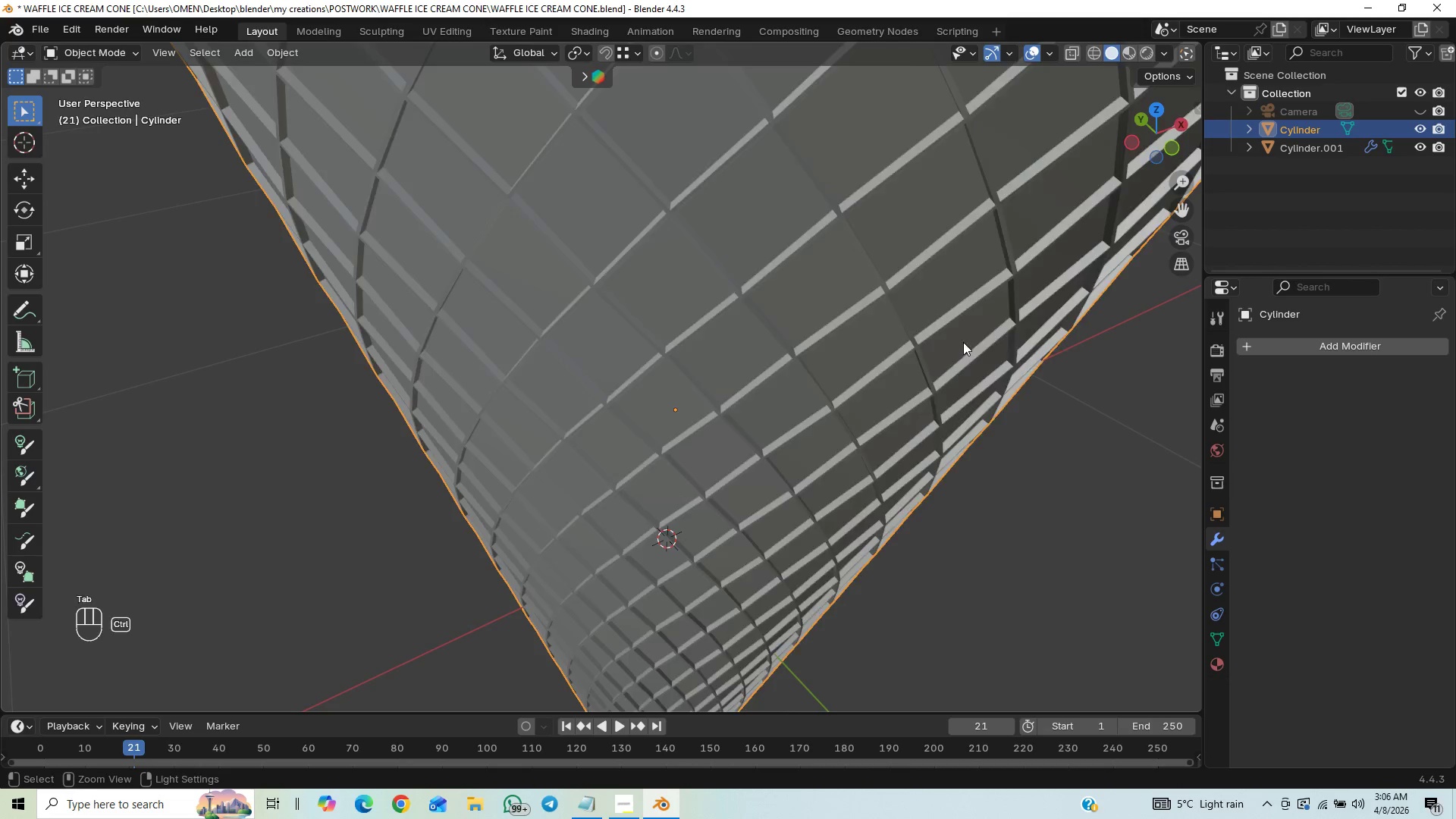 
key(Tab)
 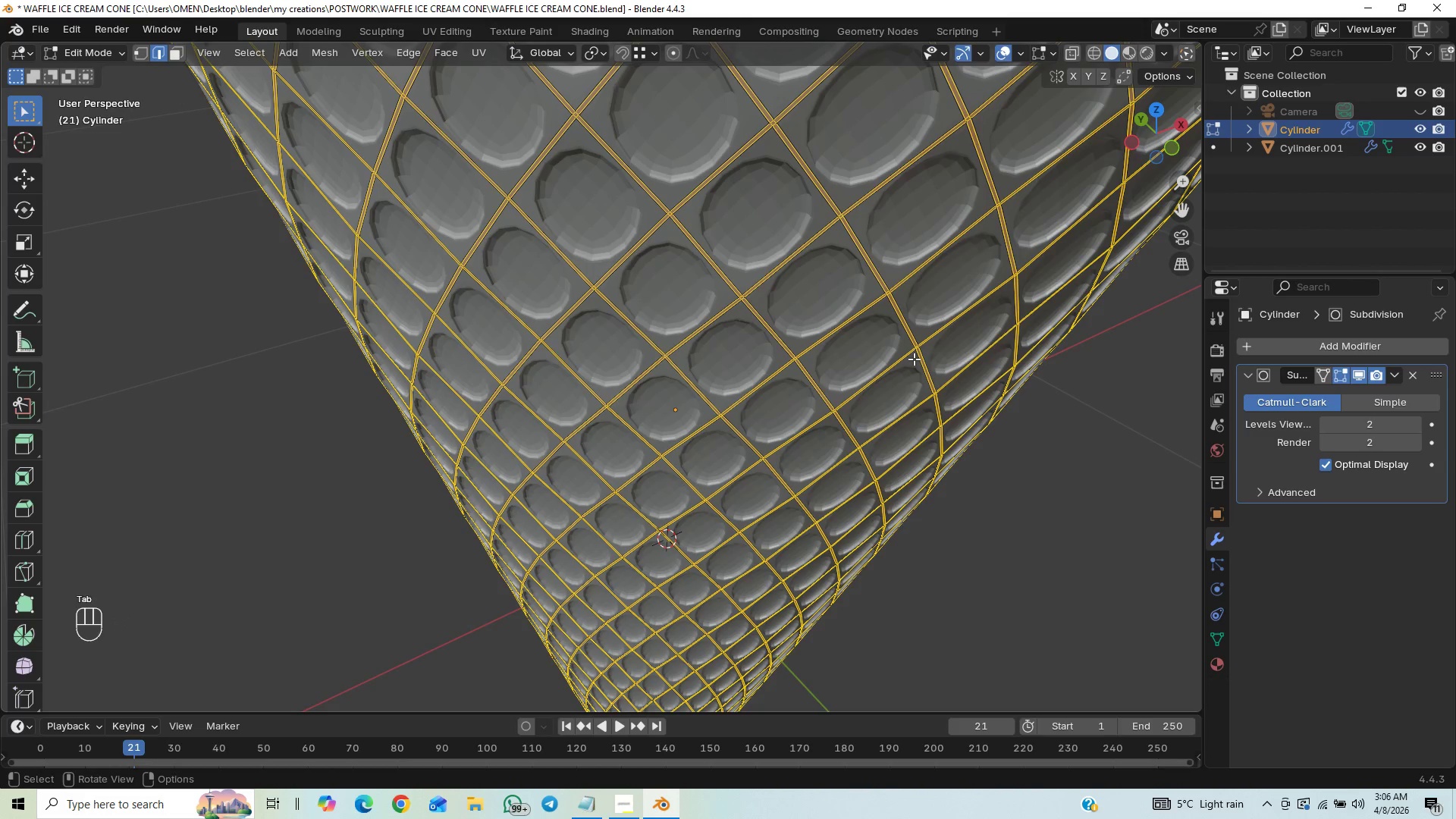 
key(Control+R)
 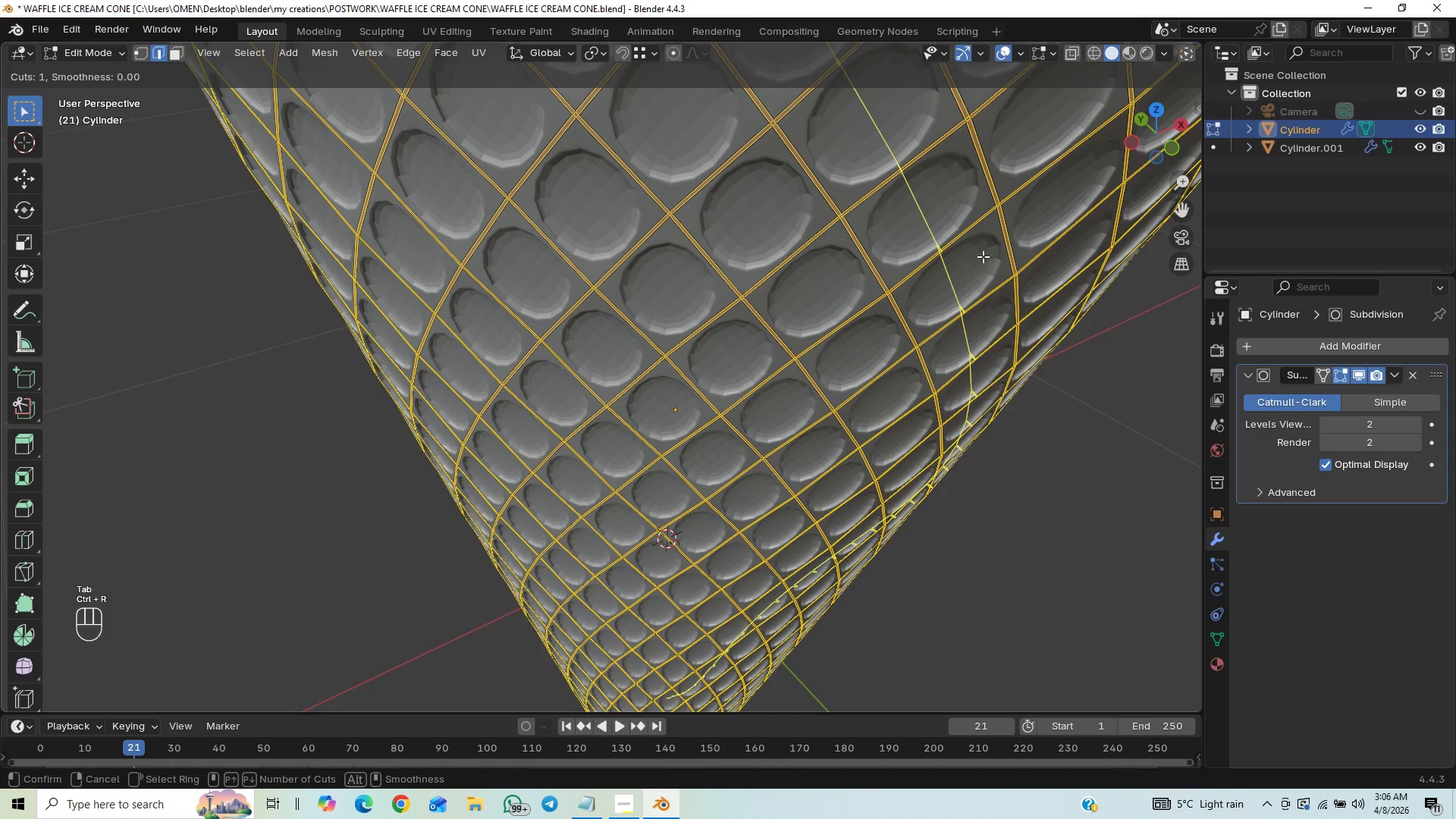 
left_click([988, 249])
 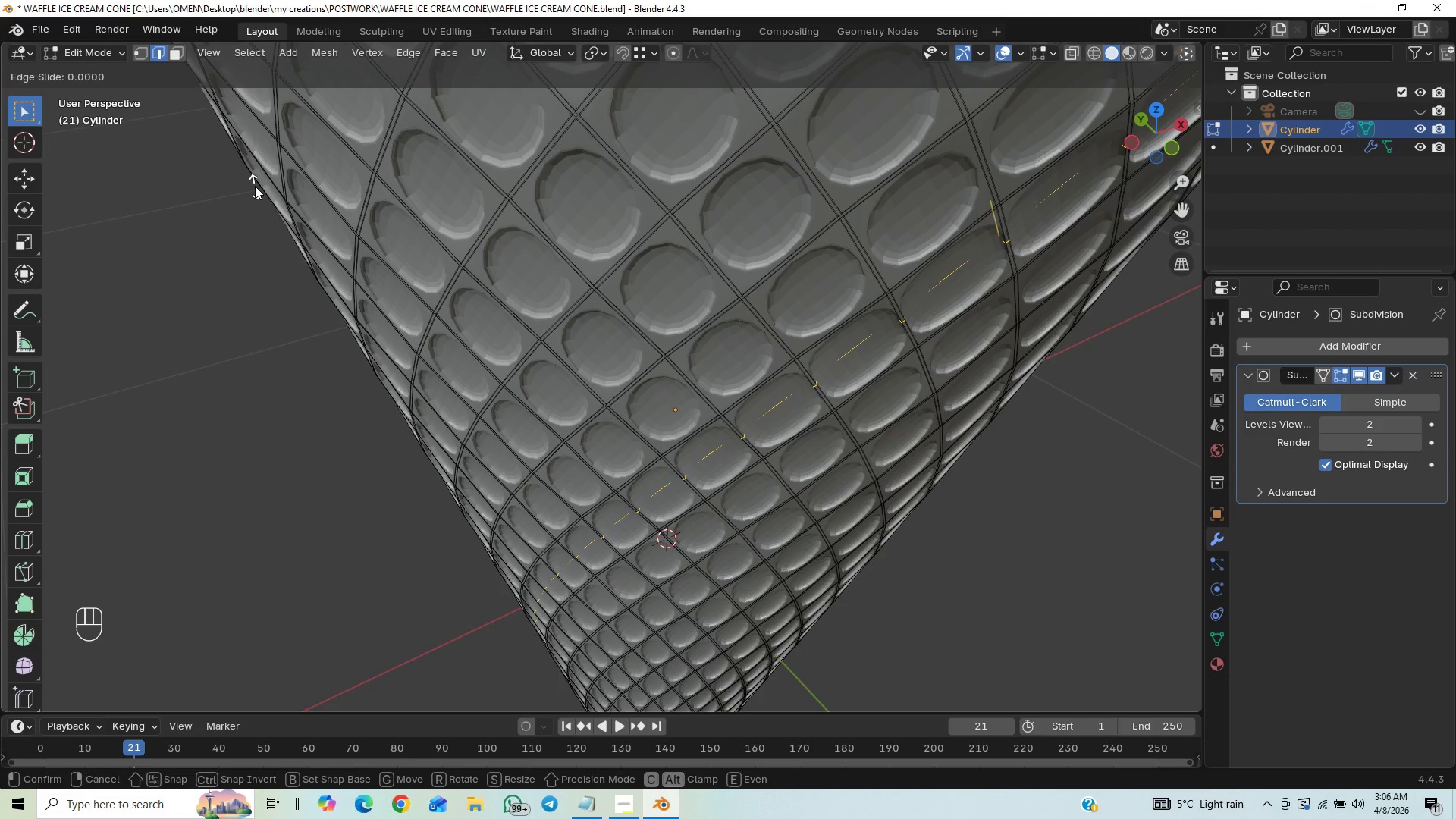 
wait(17.72)
 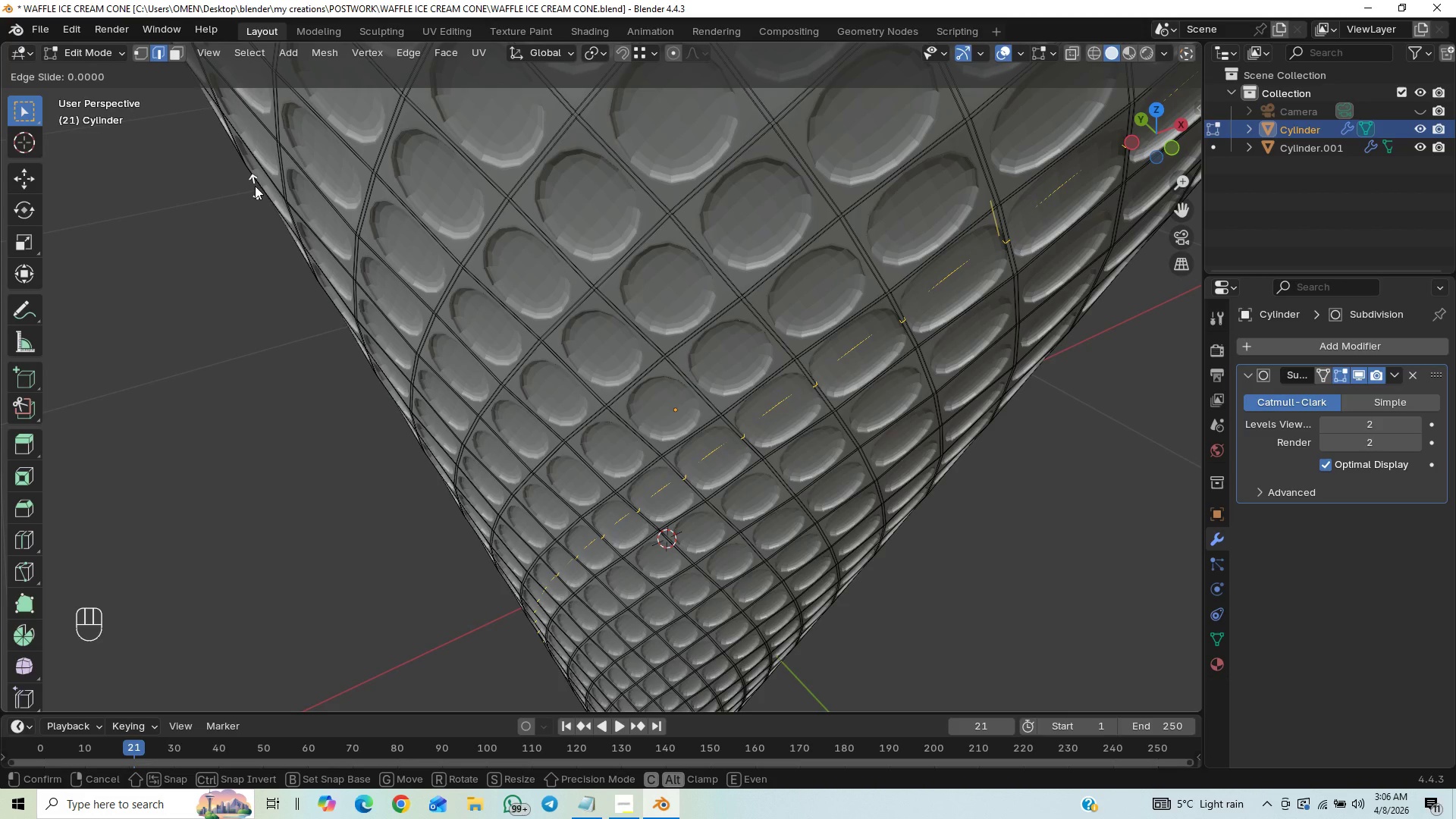 
key(Control+Z)
 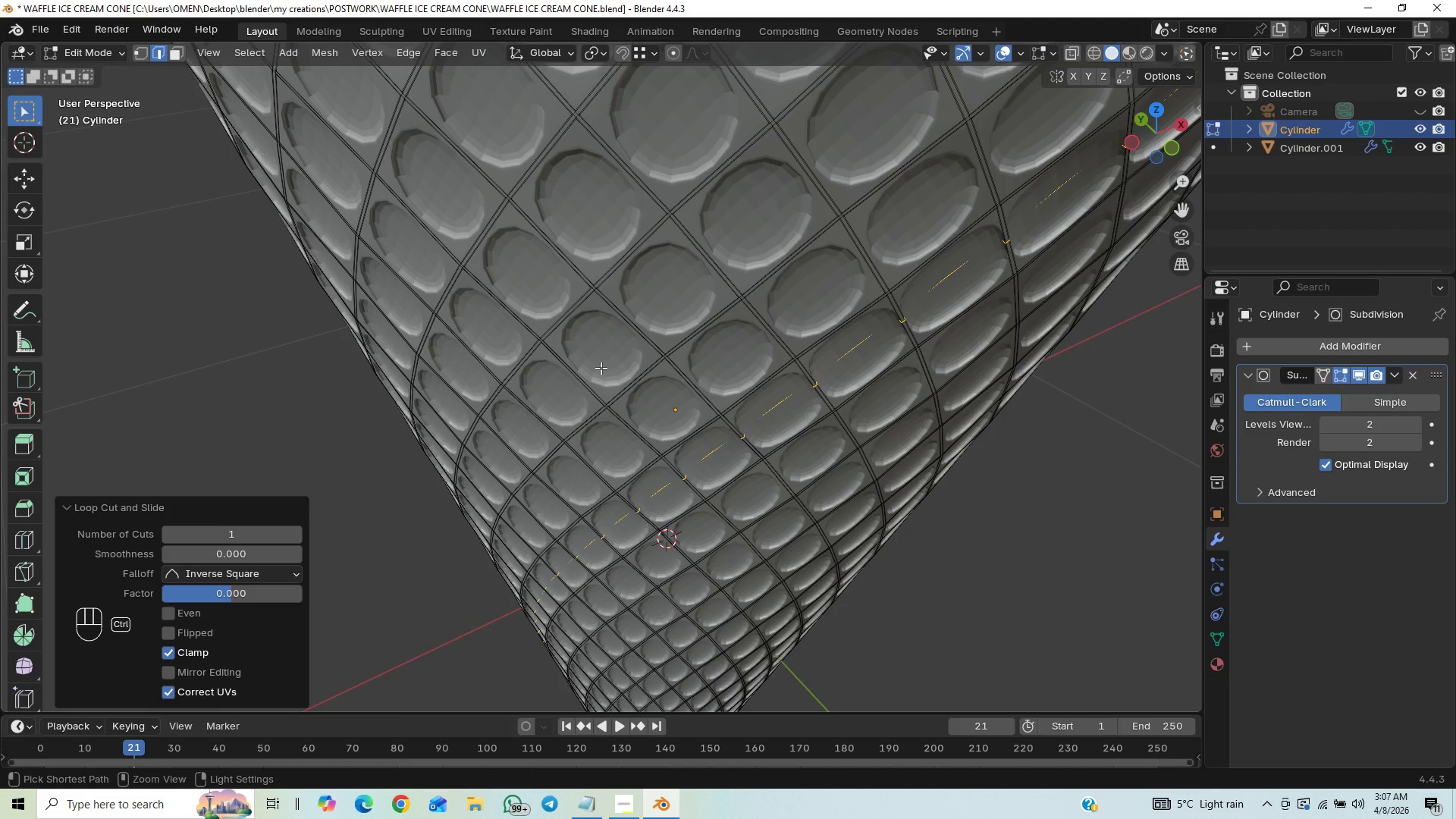 
key(Control+Z)
 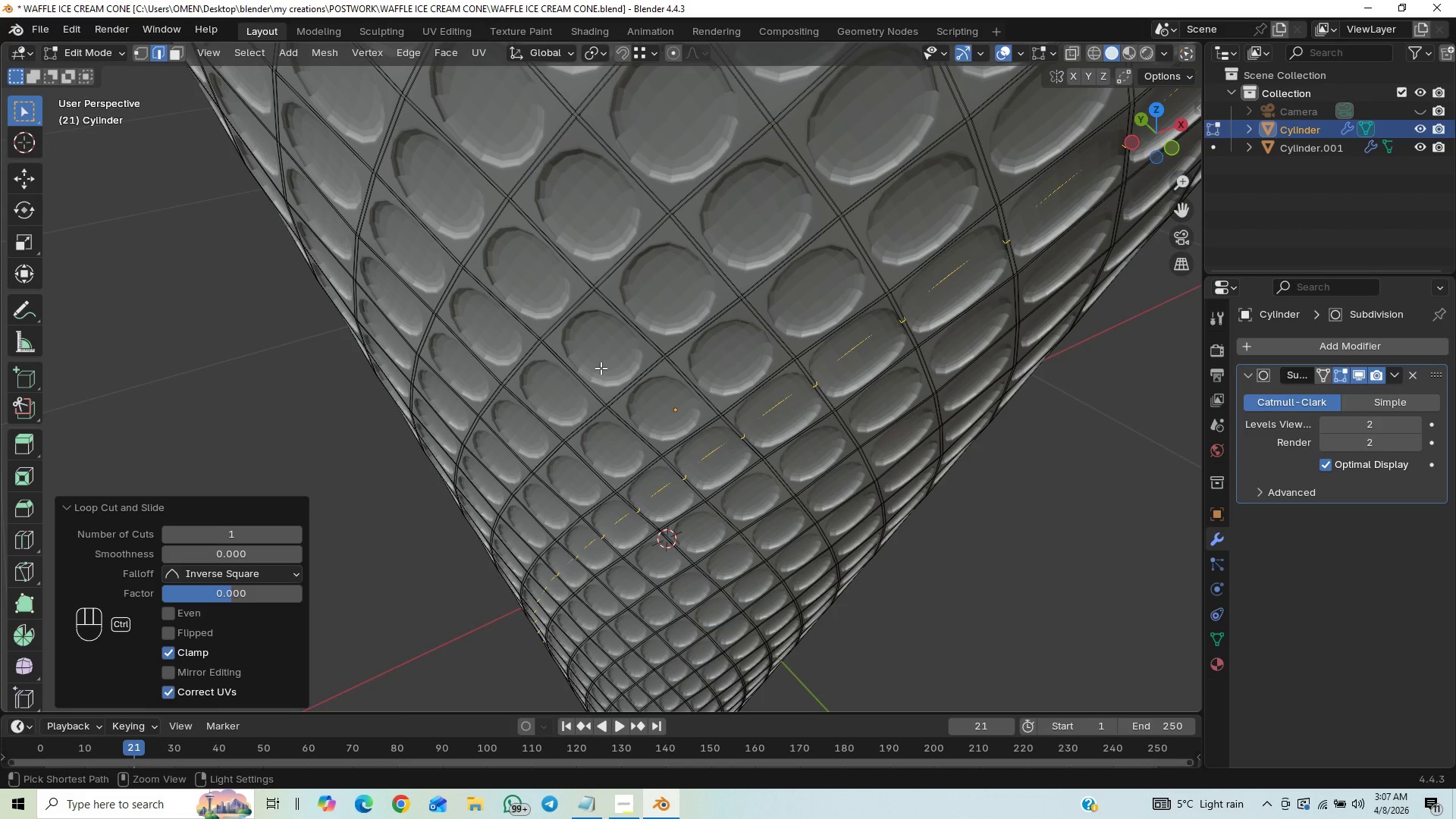 
key(Control+Z)
 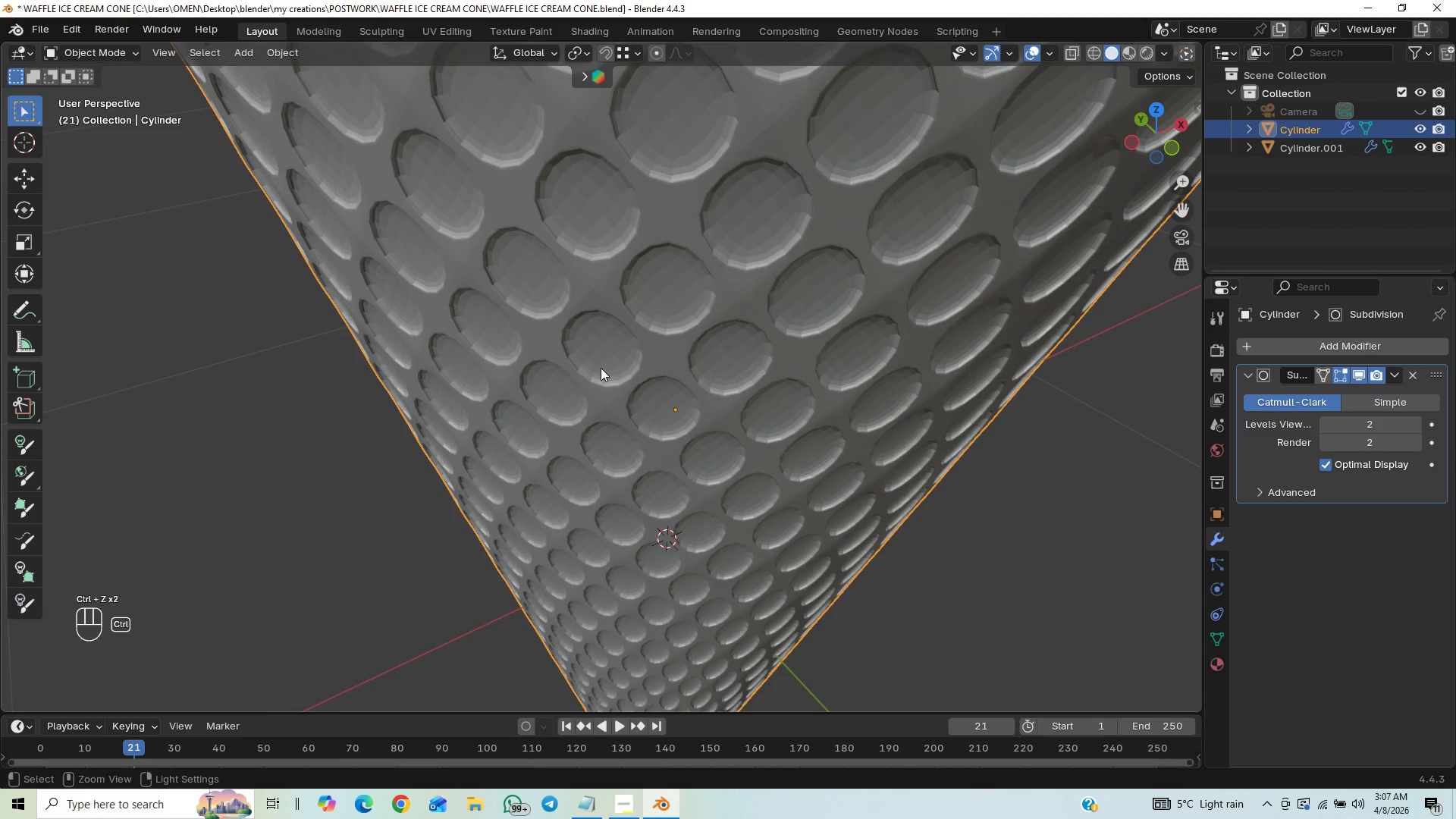 
key(Control+Z)
 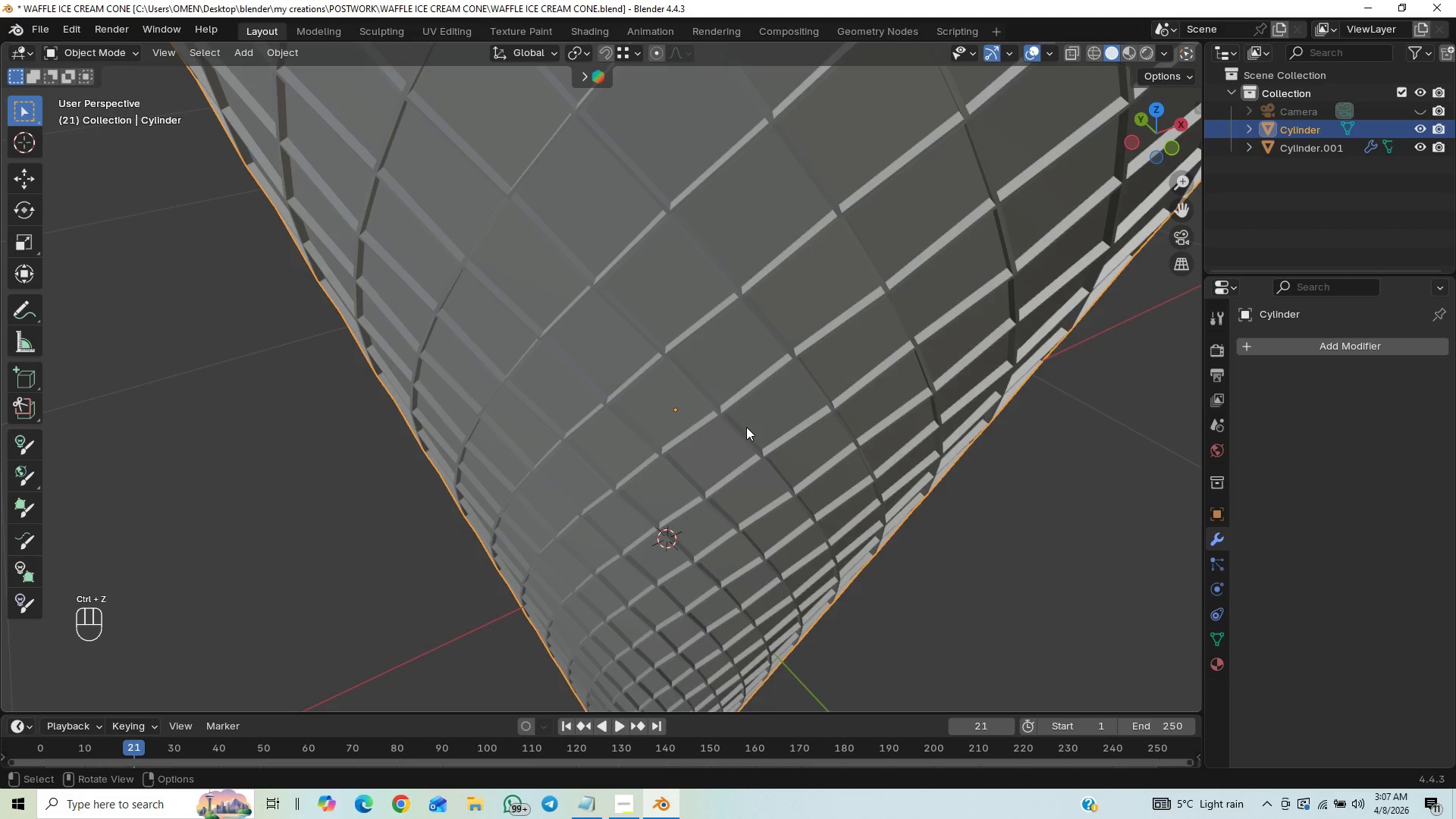 
scroll: coordinate [750, 420], scroll_direction: down, amount: 3.0
 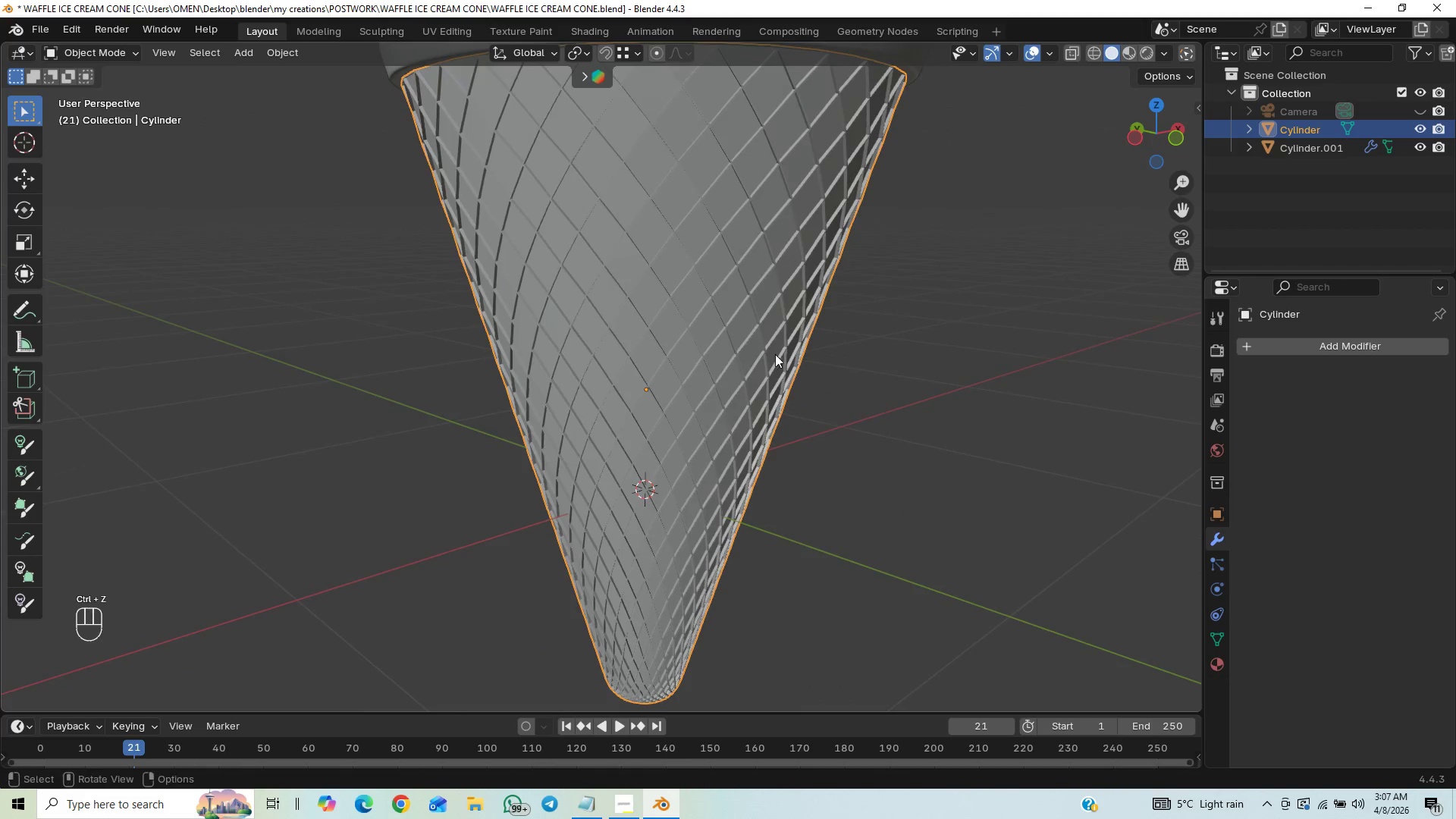 
left_click([909, 356])
 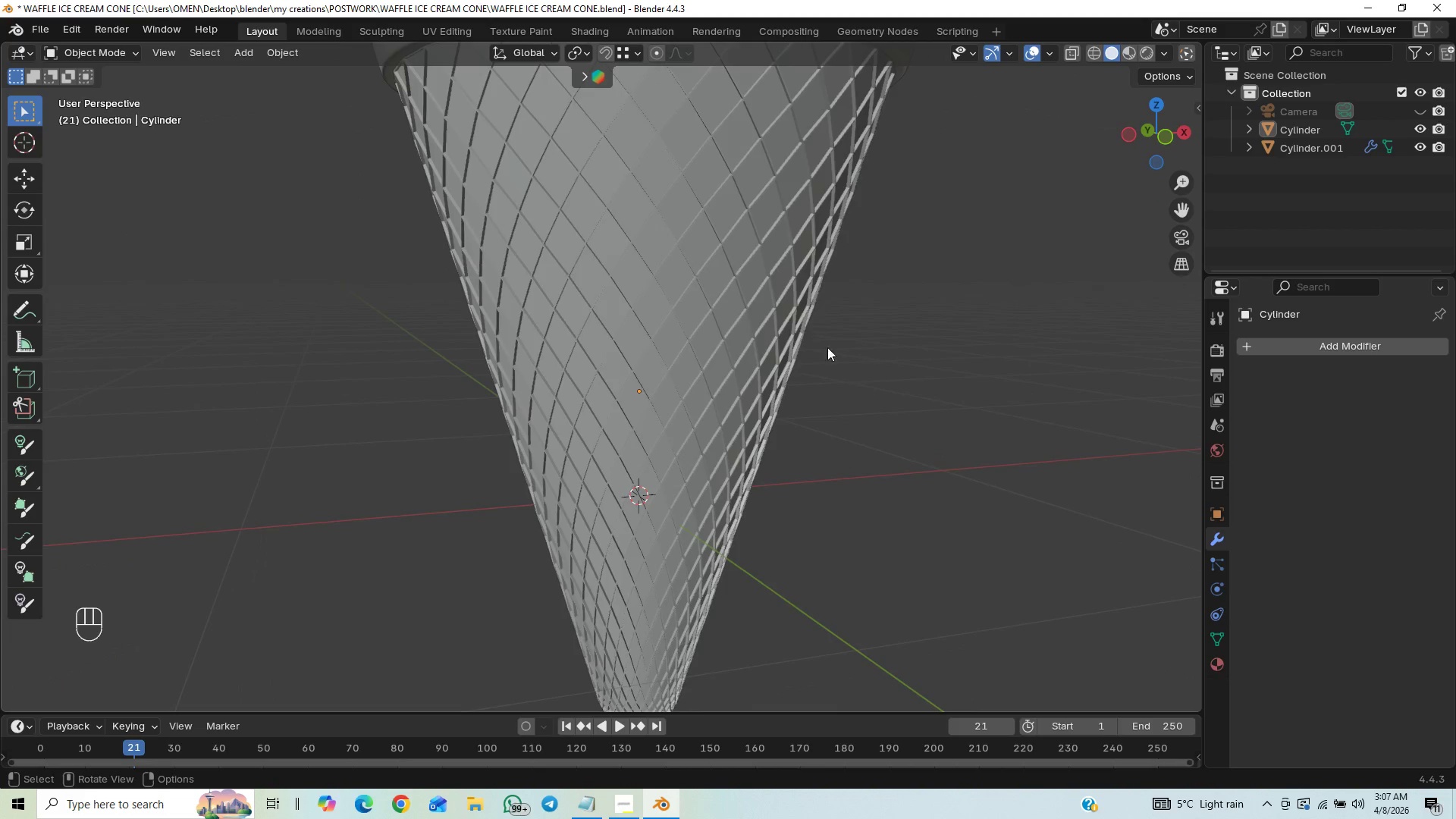 
scroll: coordinate [836, 312], scroll_direction: down, amount: 15.0
 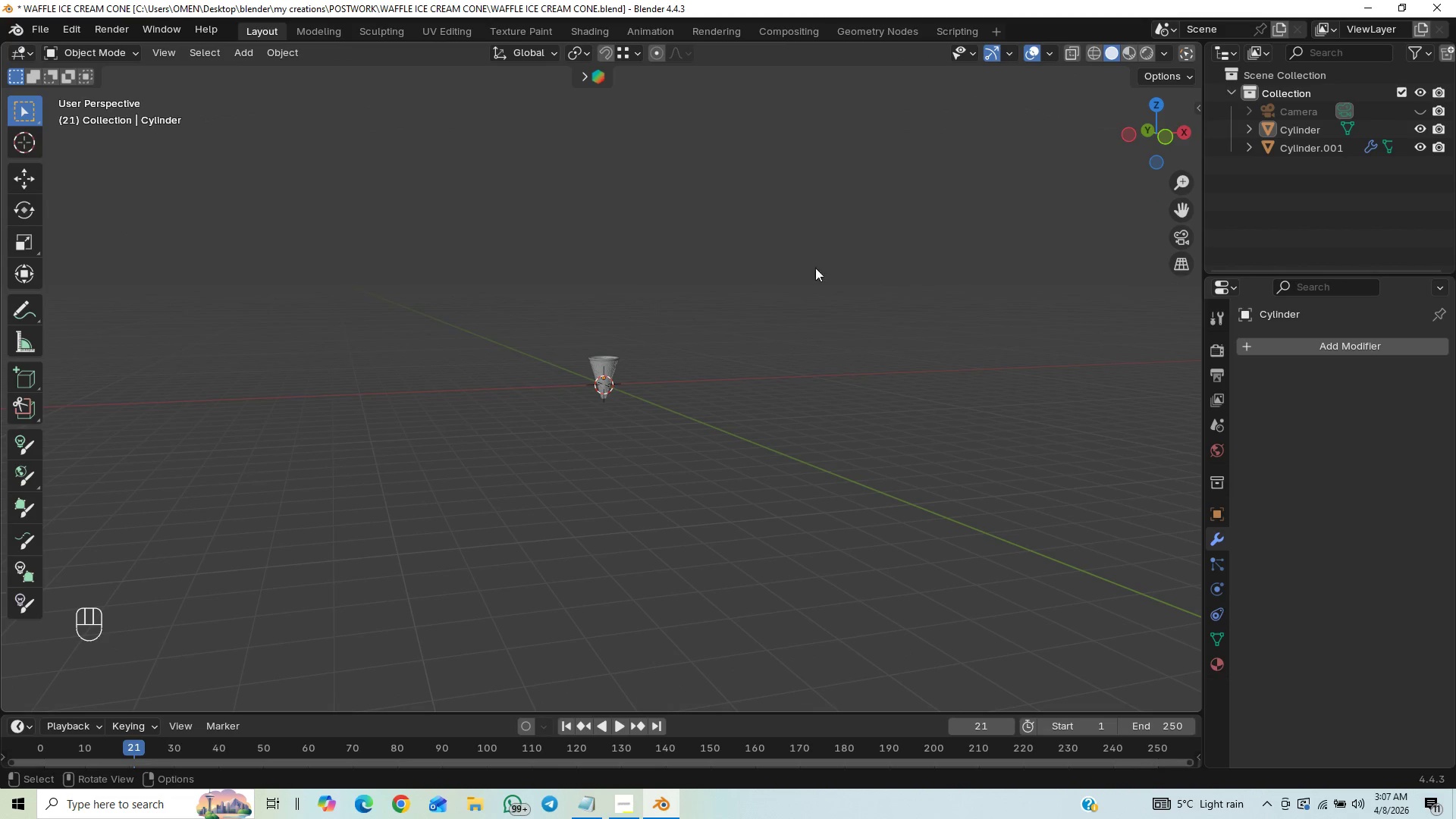 
scroll: coordinate [745, 351], scroll_direction: up, amount: 52.0
 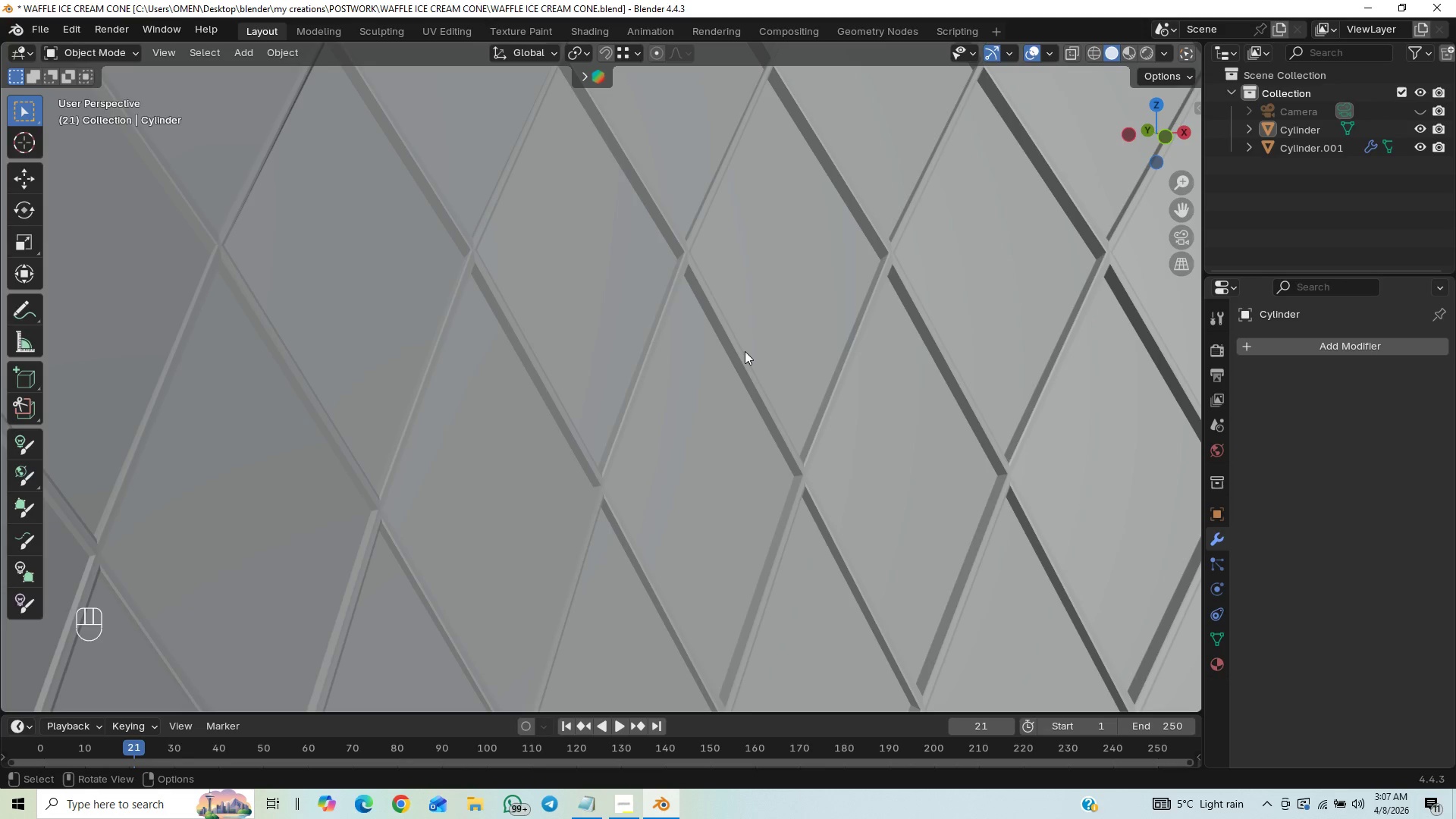 
scroll: coordinate [750, 350], scroll_direction: down, amount: 23.0
 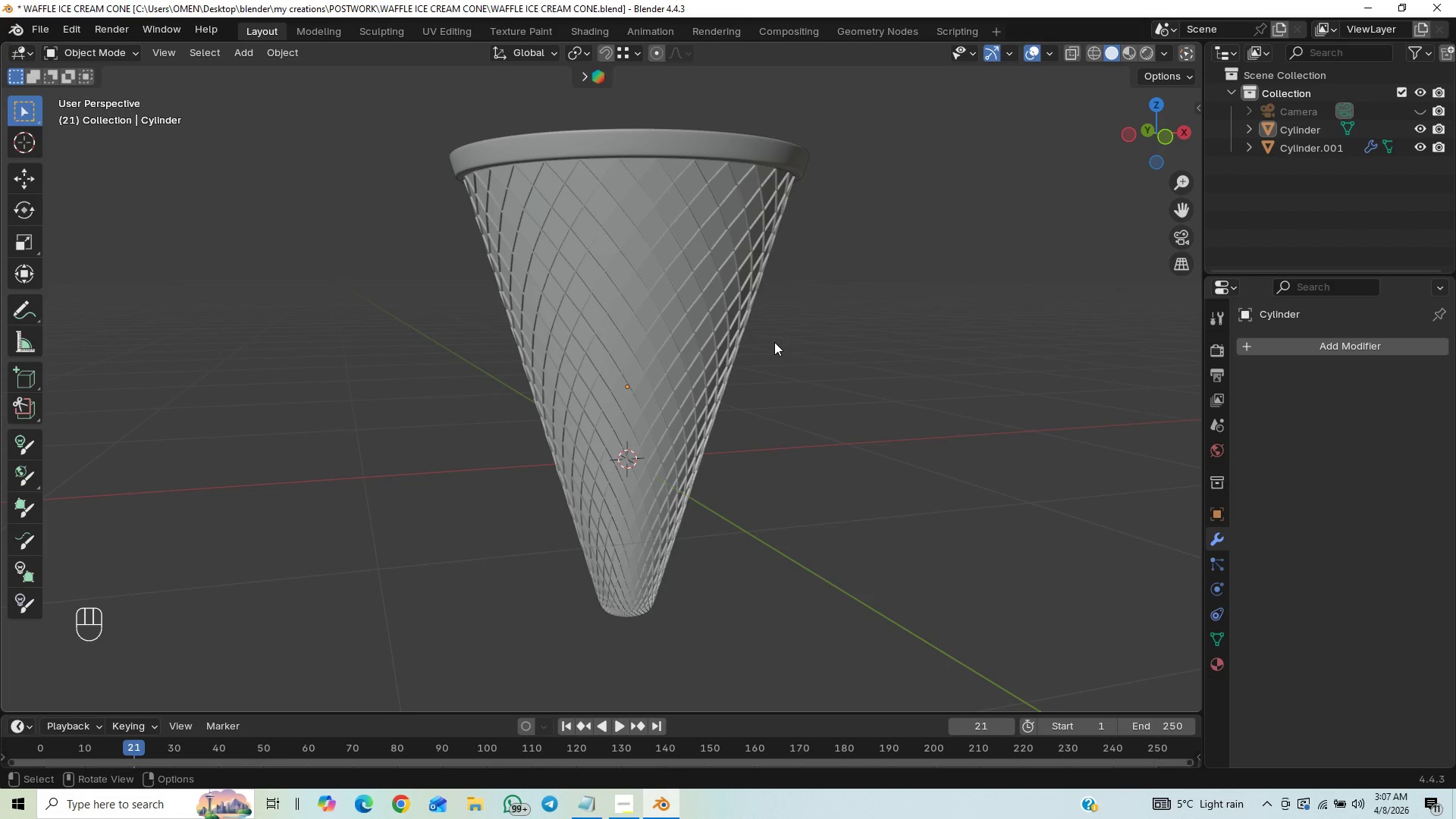 
key(Tab)
 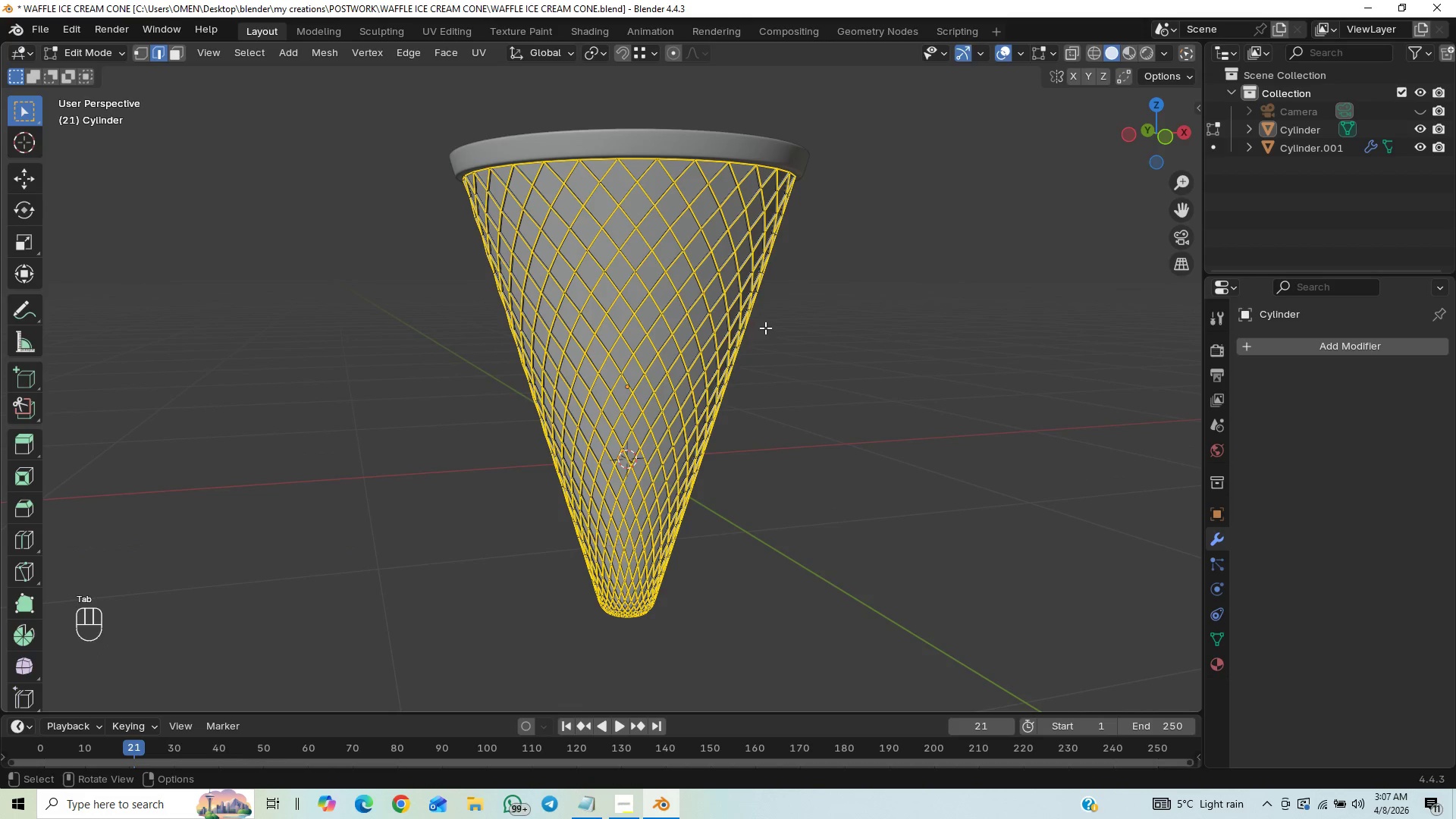 
key(S)
 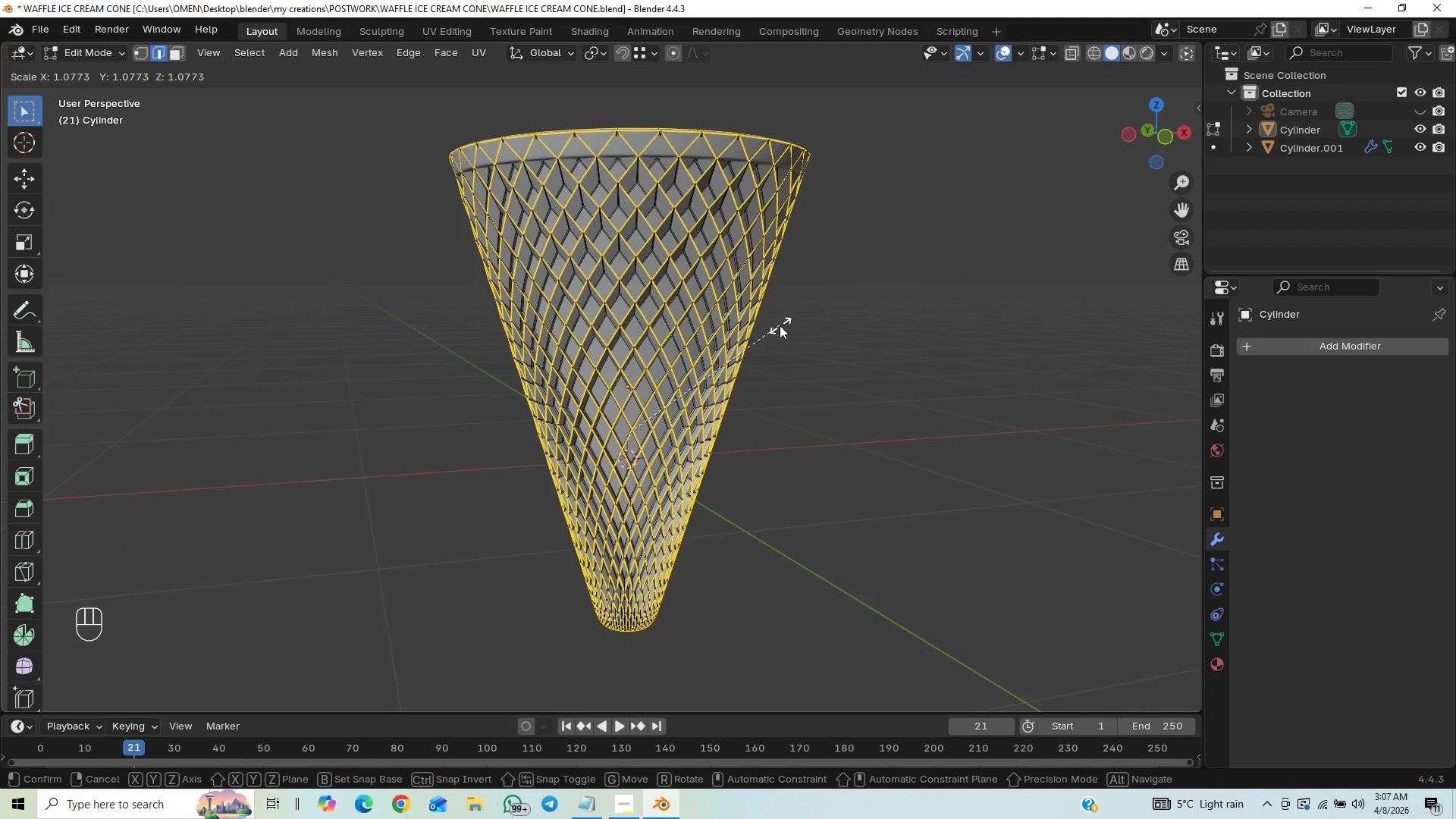 
wait(5.12)
 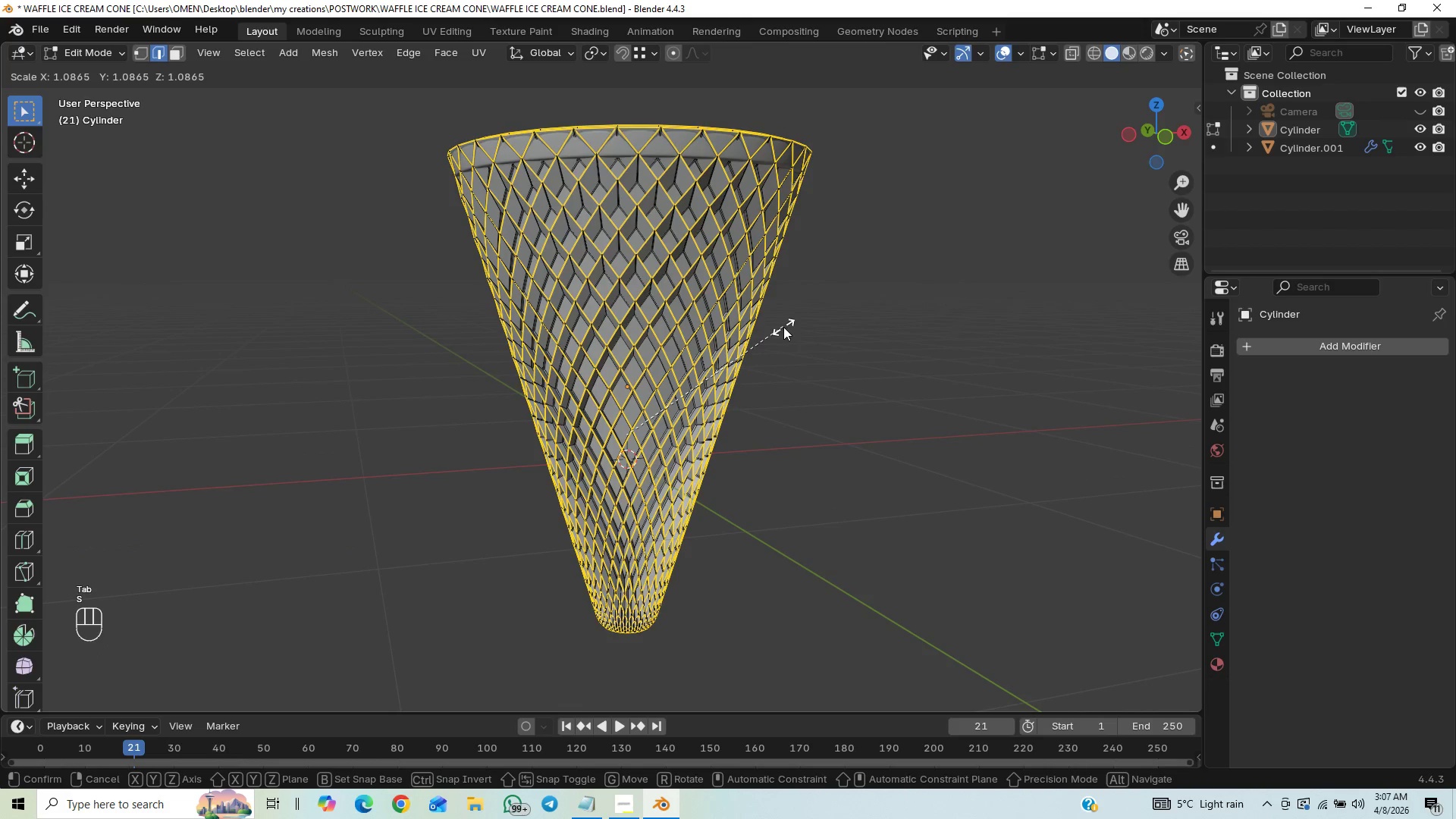 
hold_key(key=ControlLeft, duration=0.73)
 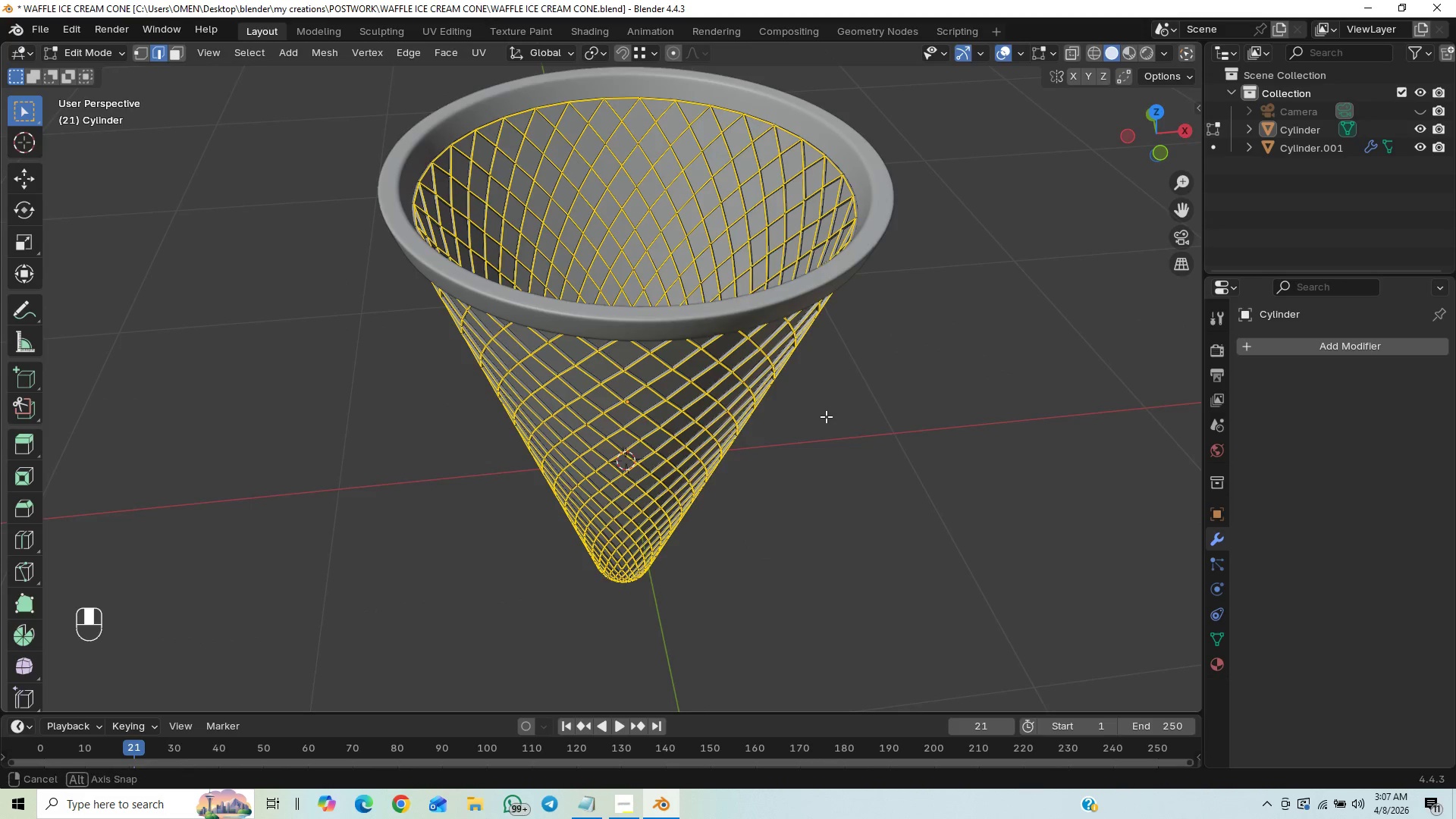 
left_click([874, 366])
 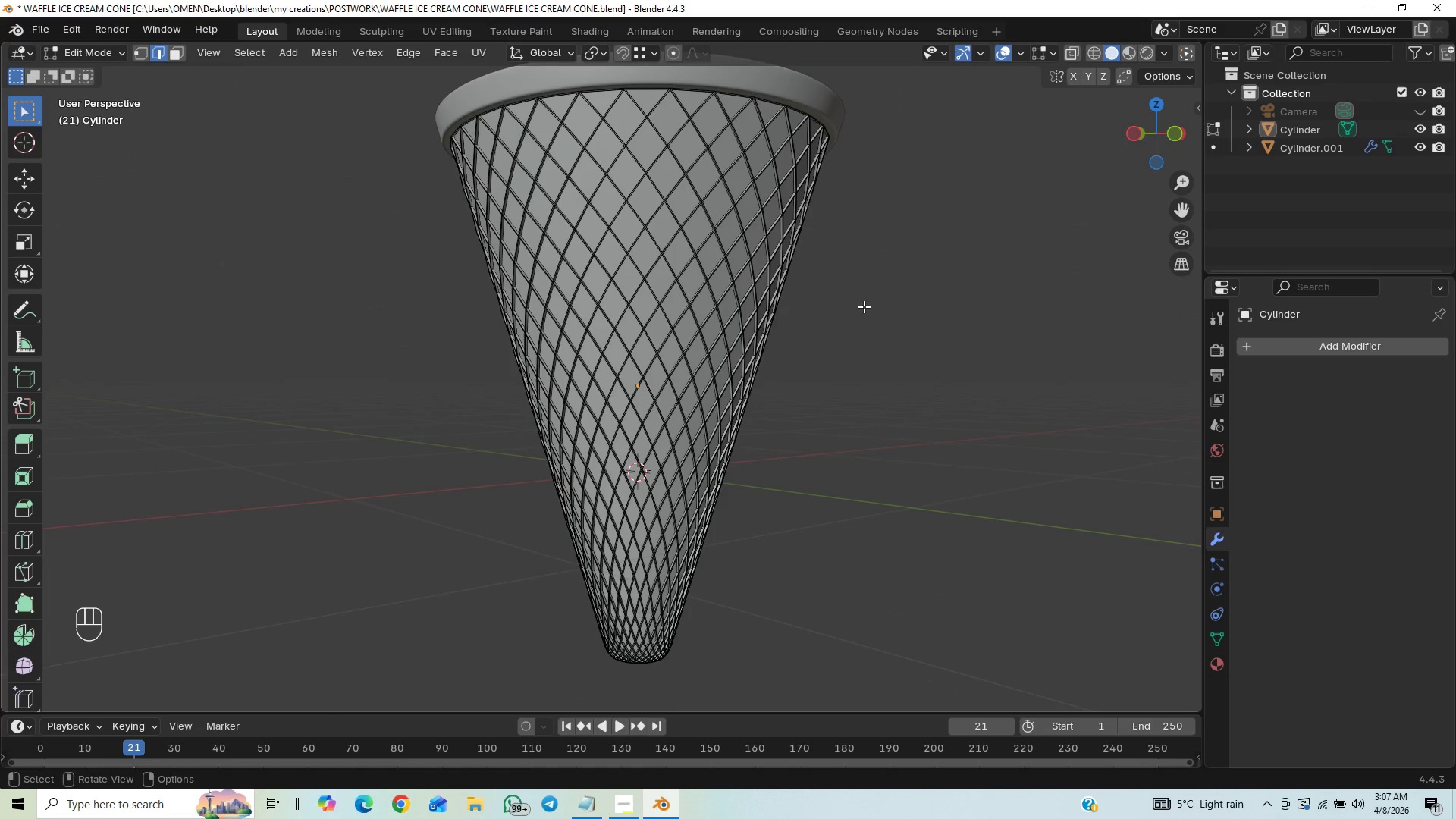 
key(Tab)
 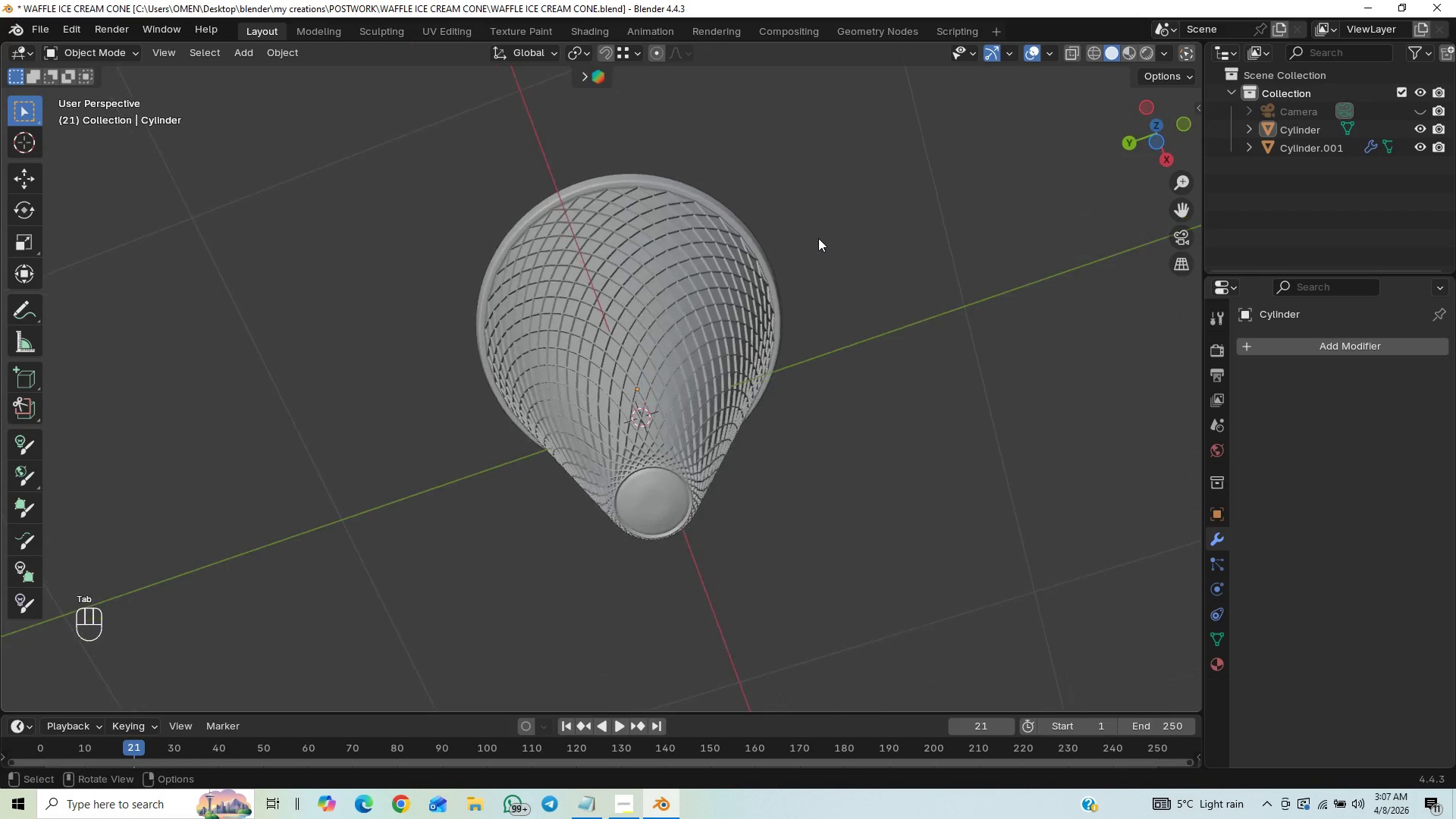 
hold_key(key=ControlLeft, duration=0.34)
 